 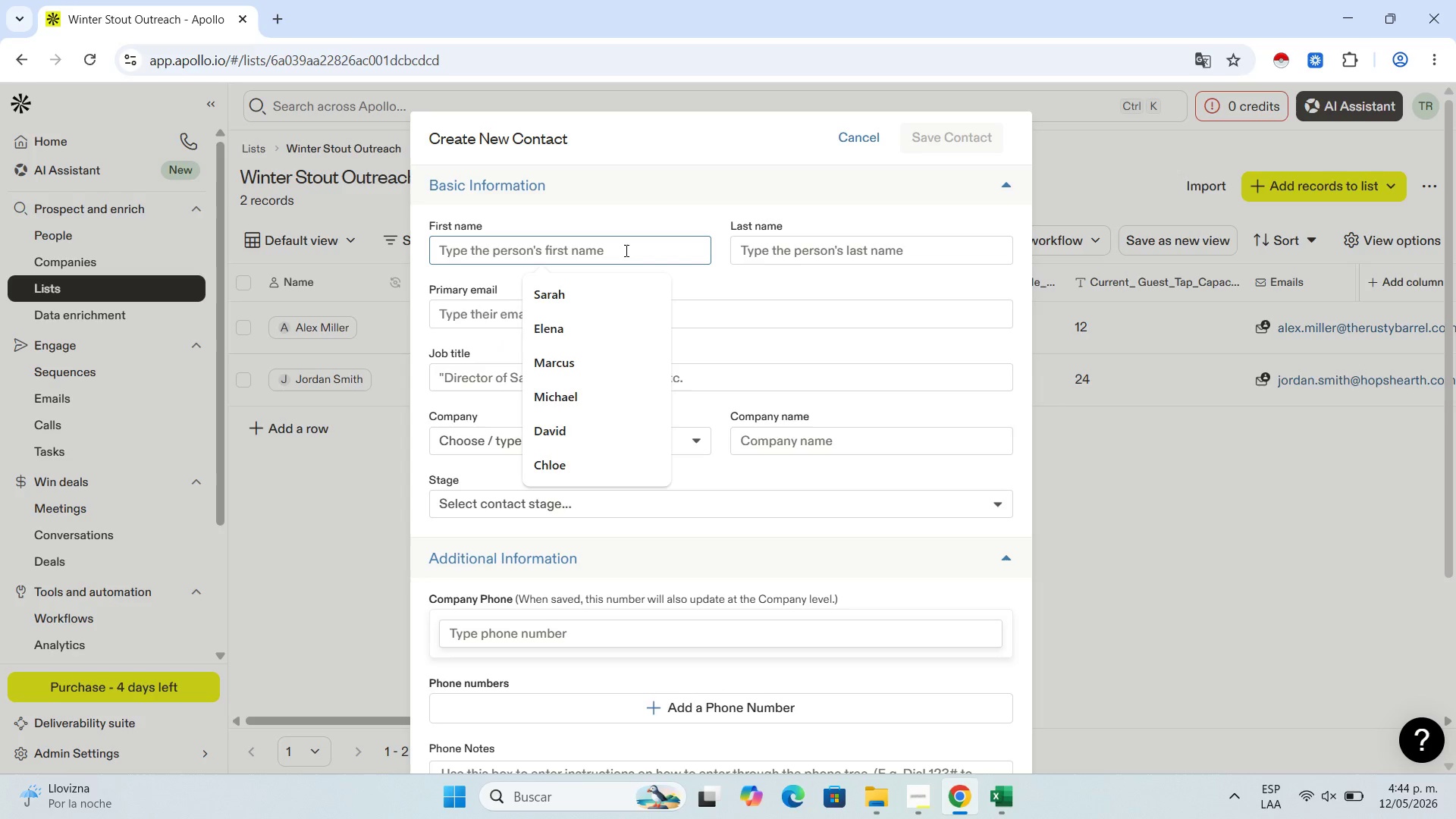 
key(Control+V)
 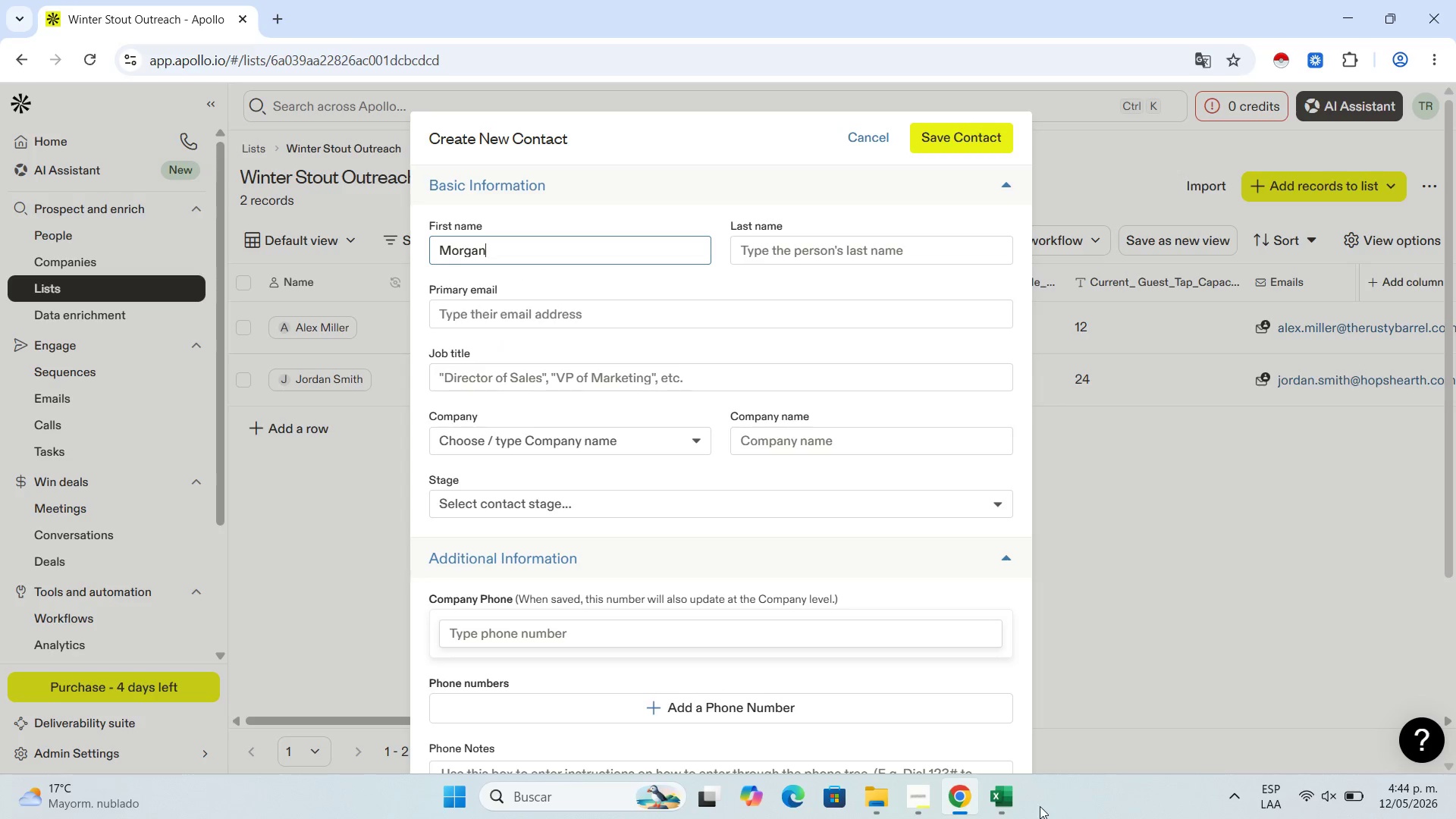 
left_click([1011, 808])
 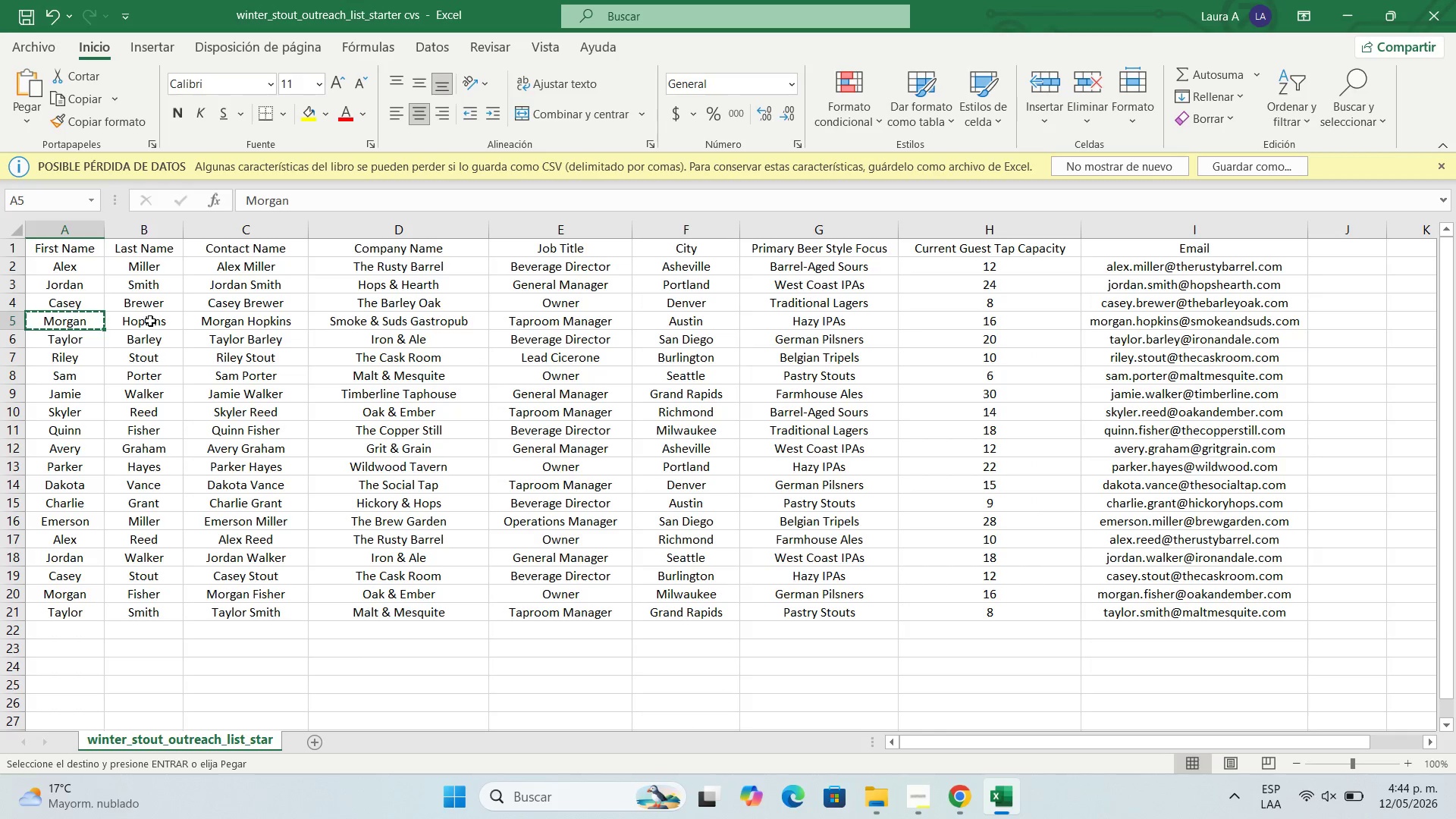 
left_click([150, 321])
 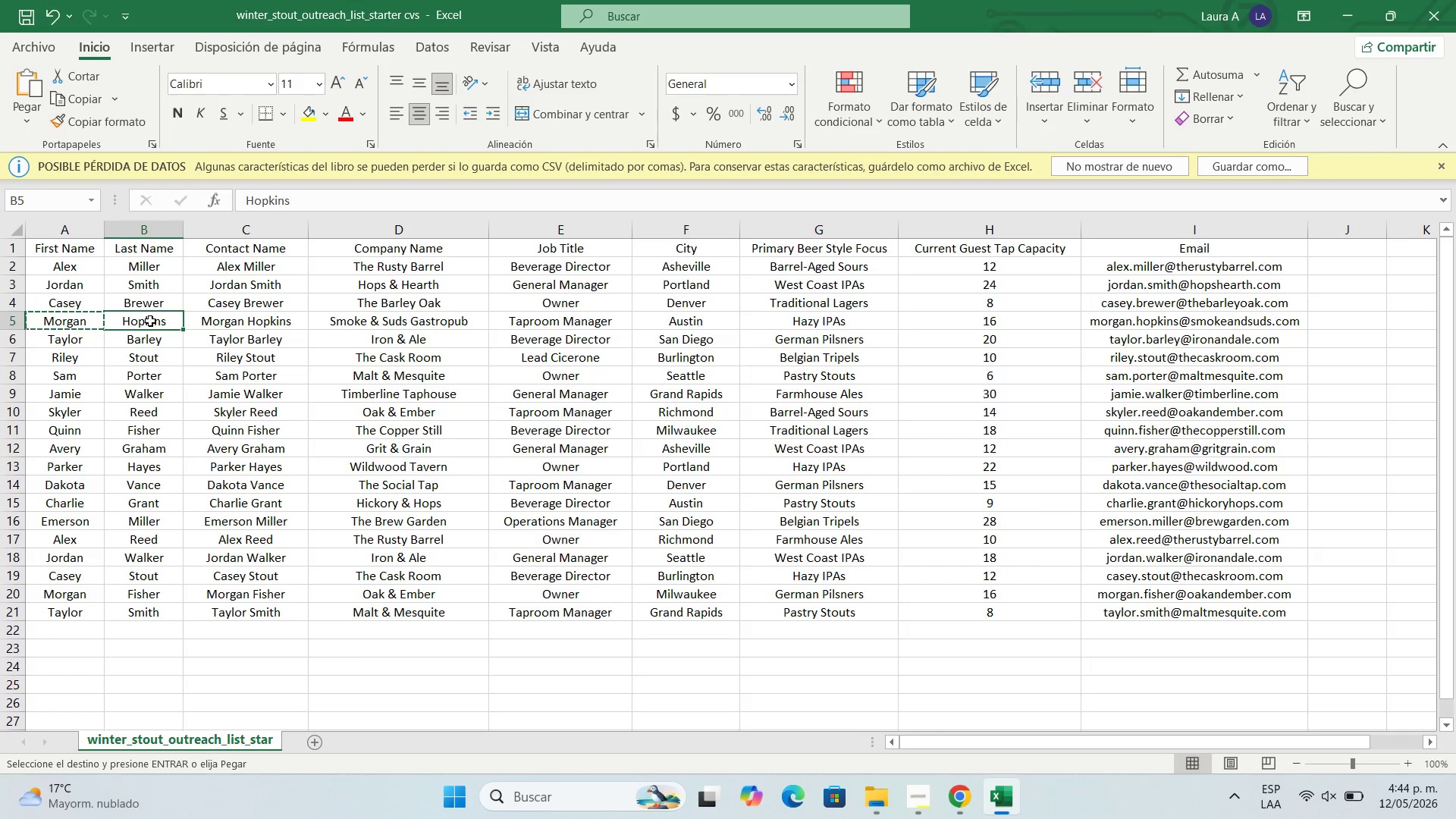 
key(Control+C)
 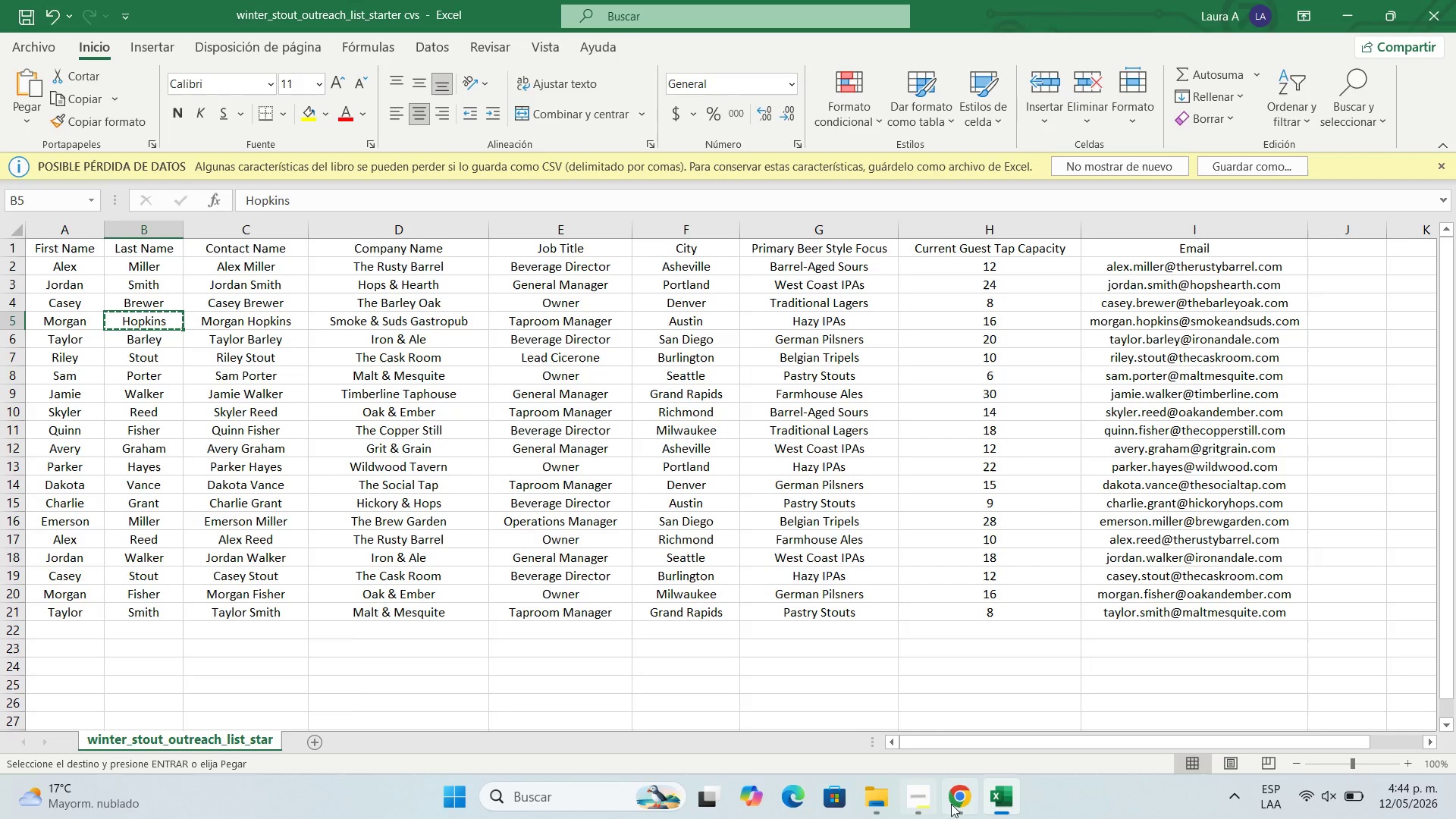 
left_click([953, 802])
 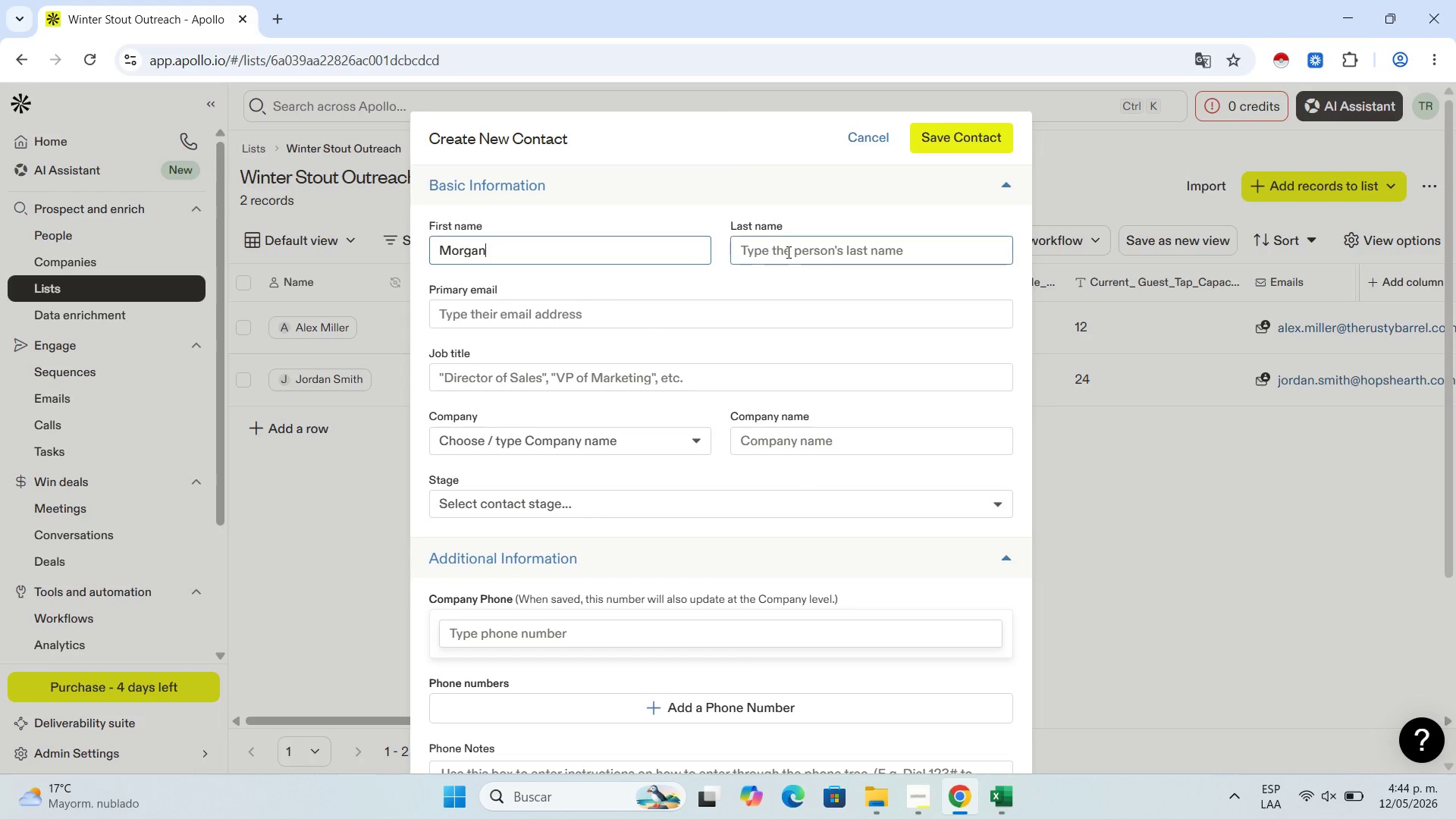 
left_click([787, 252])
 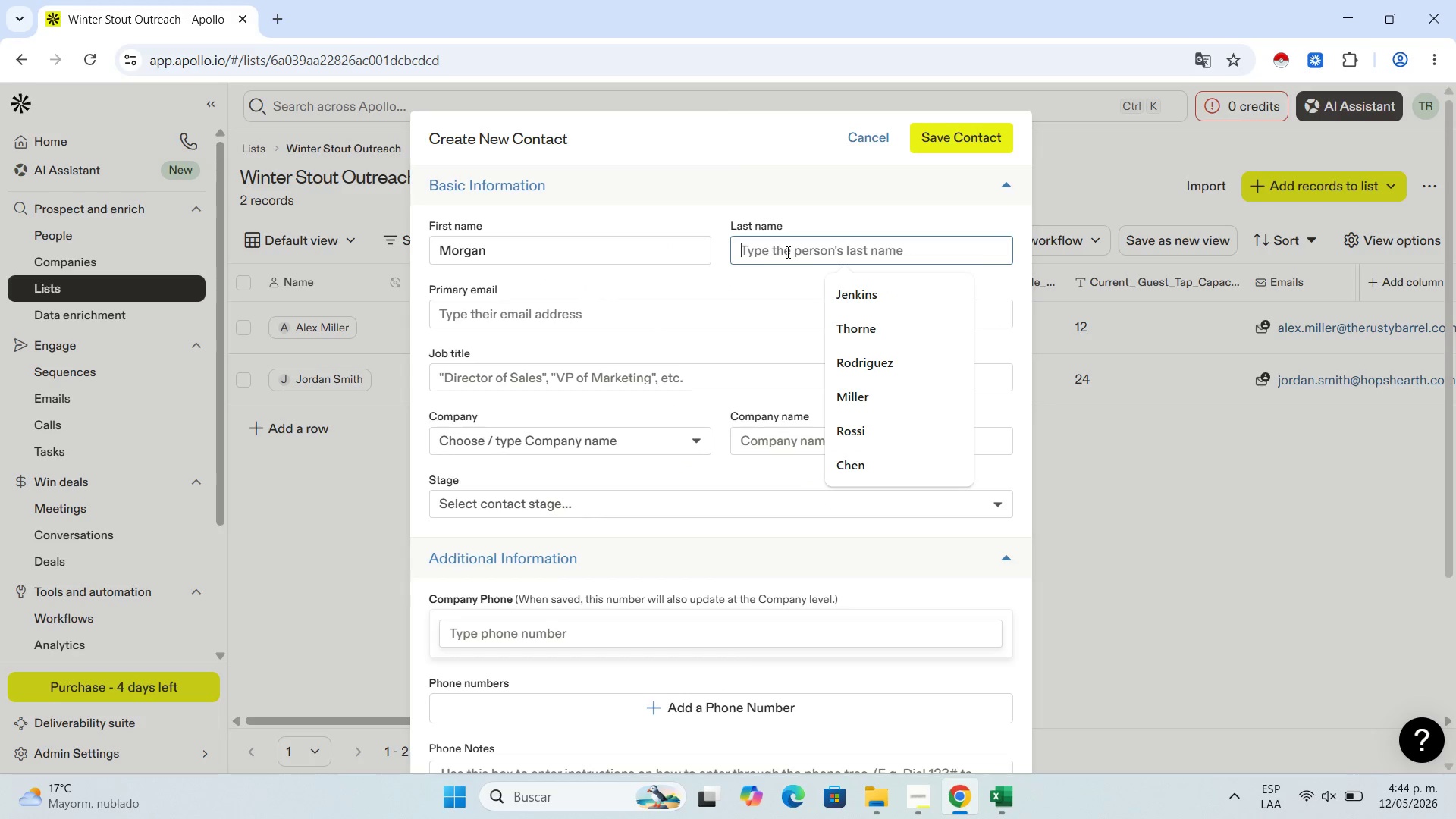 
key(Control+V)
 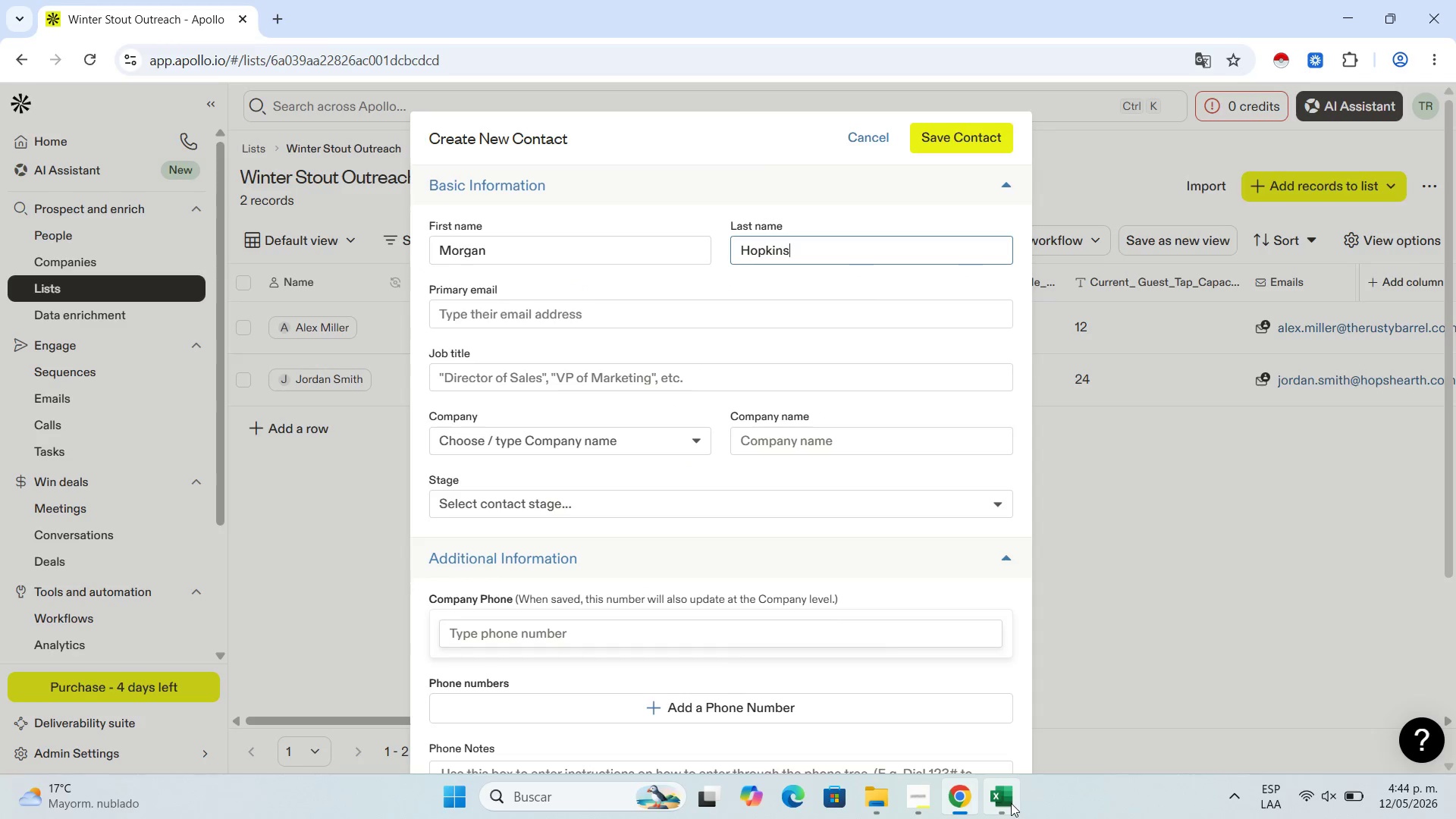 
left_click([1003, 800])
 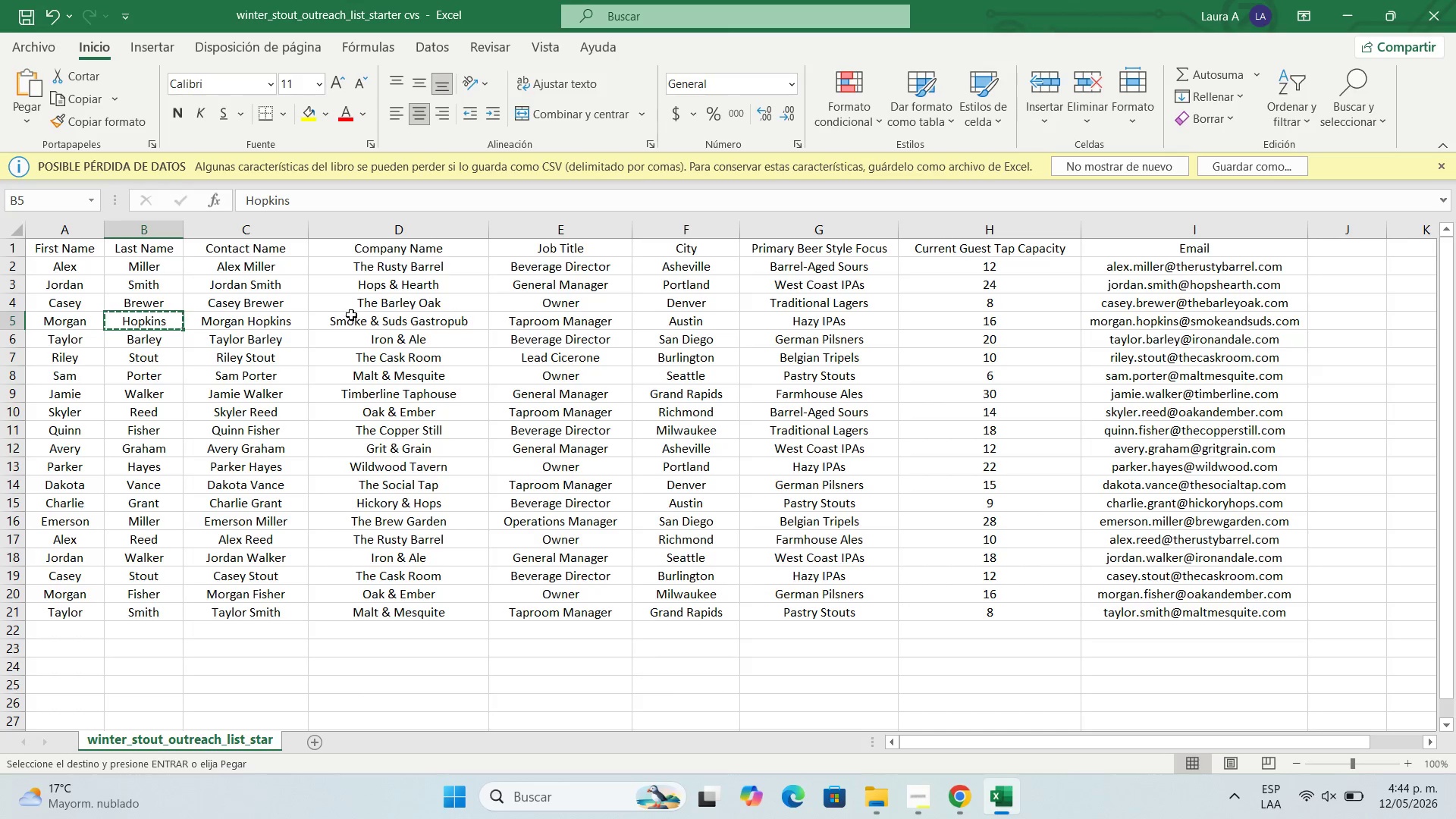 
left_click([356, 316])
 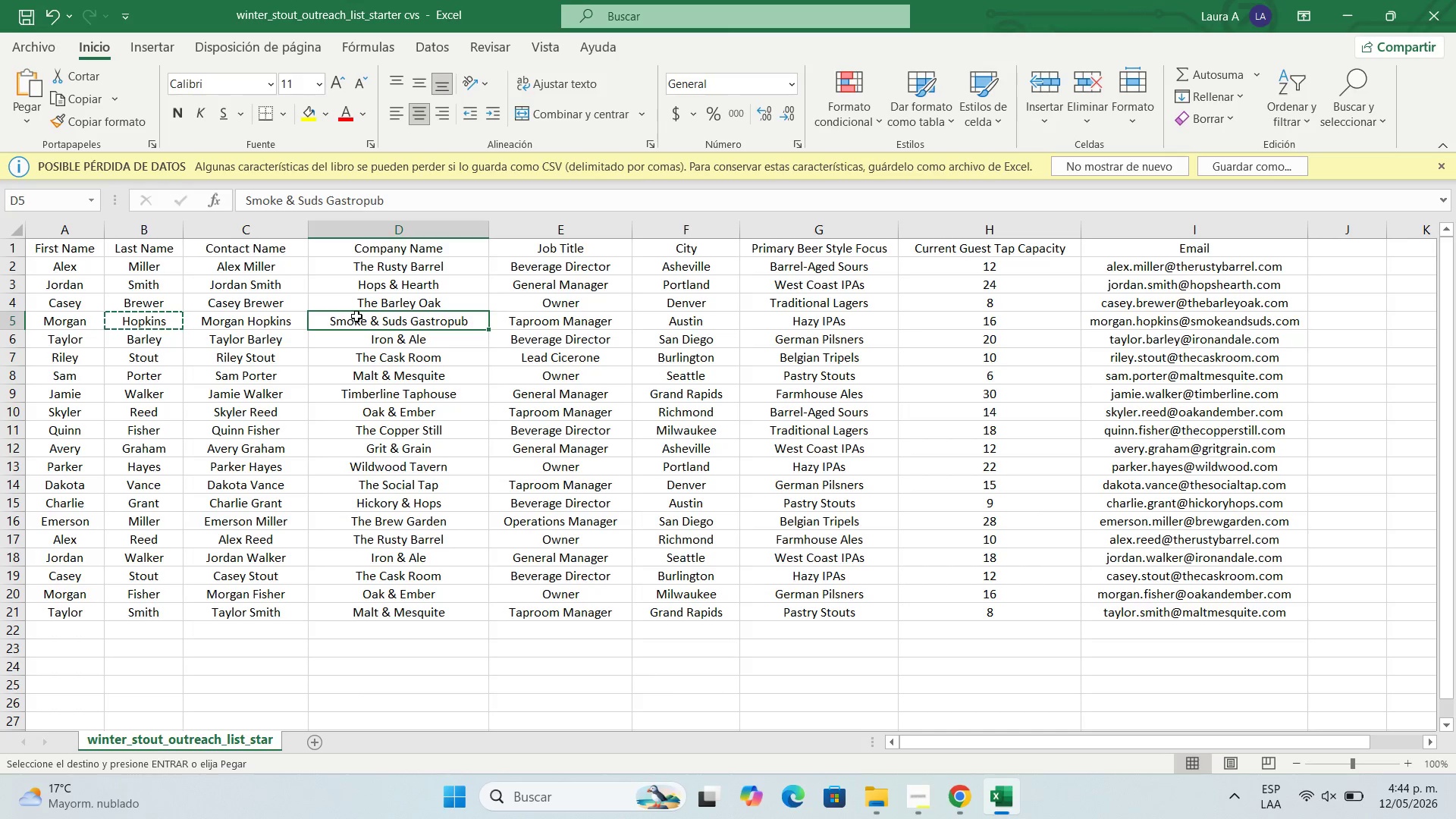 
key(Control+C)
 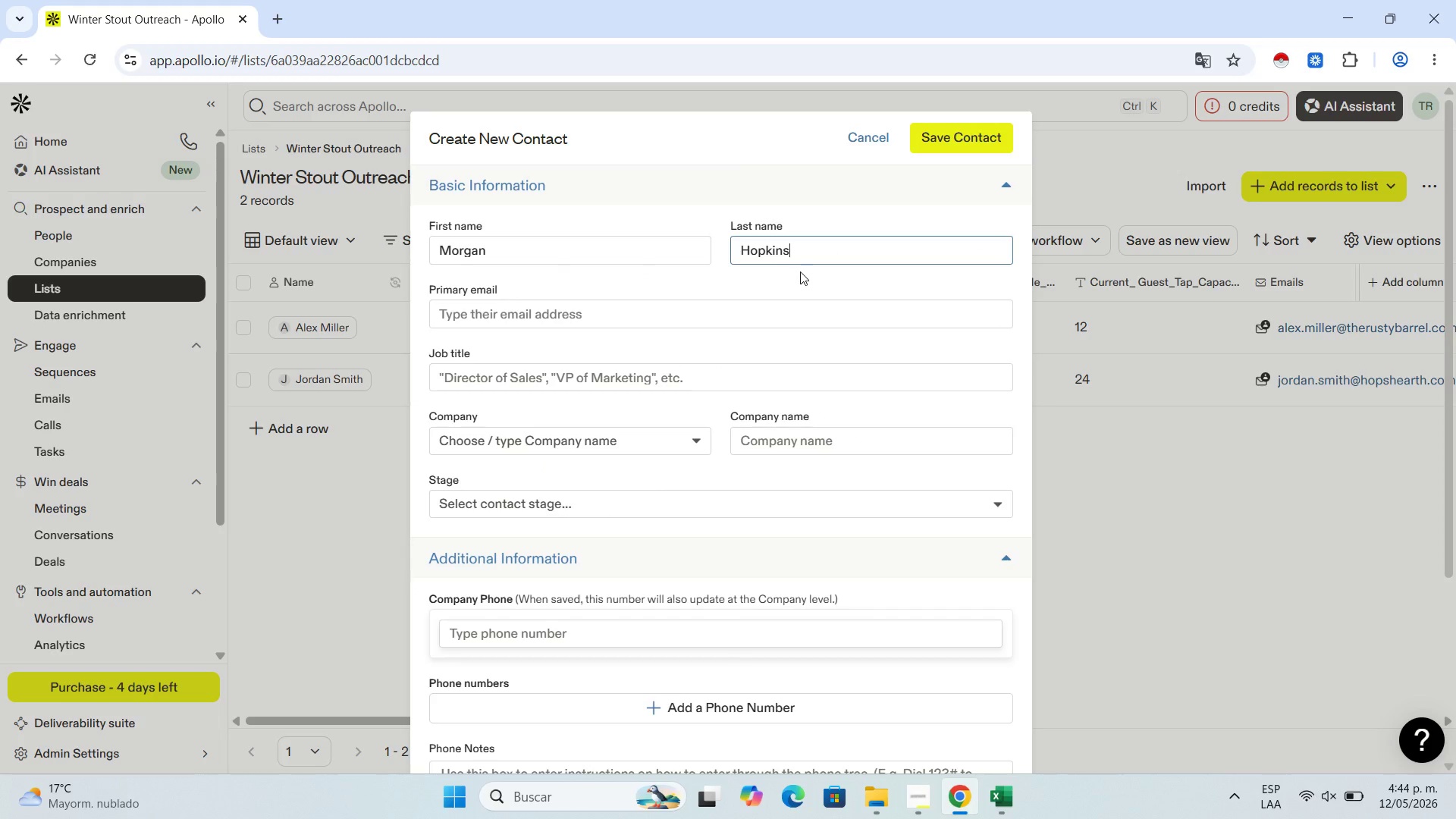 
left_click([814, 437])
 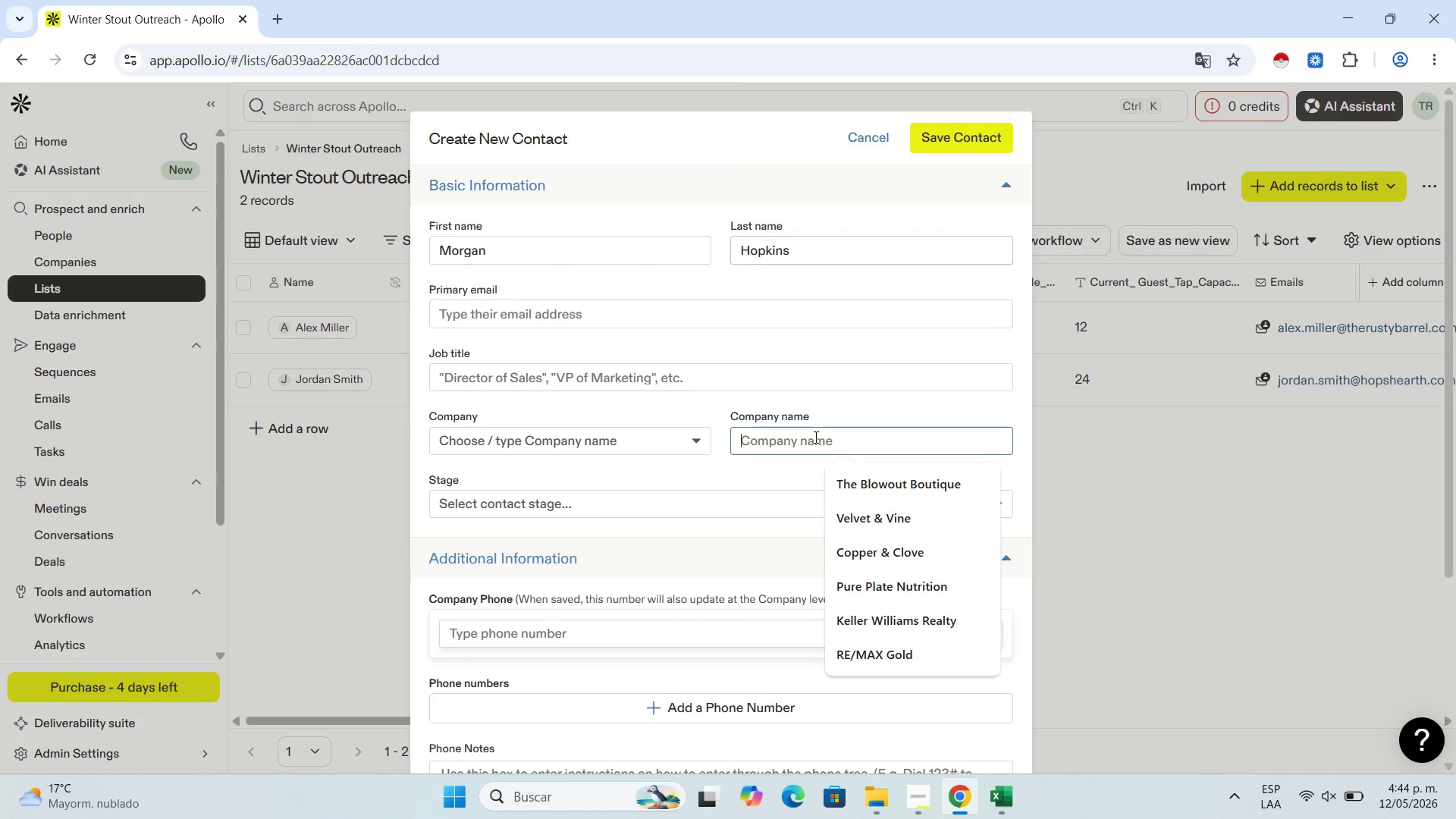 
key(Control+V)
 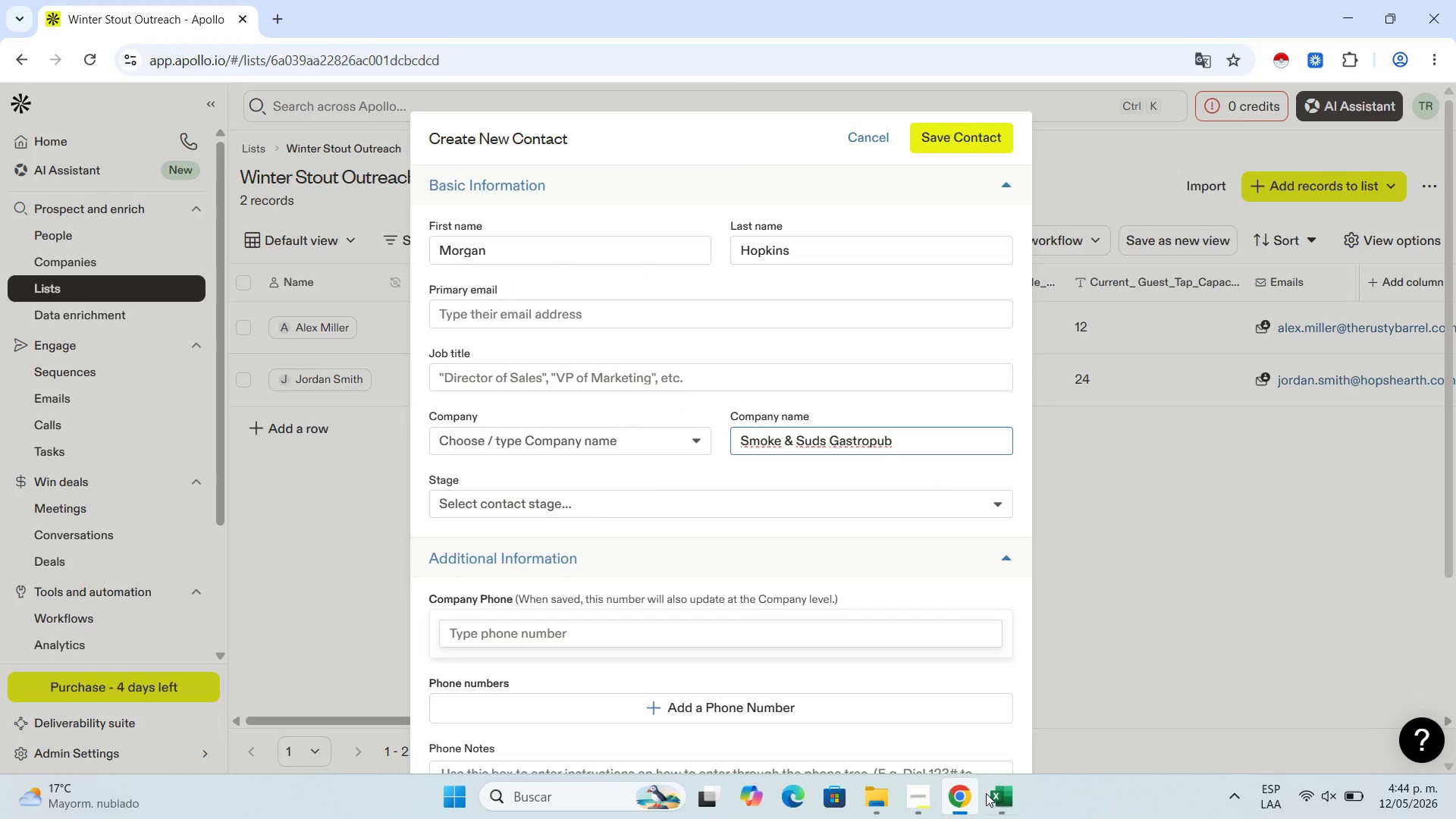 
left_click([1003, 795])
 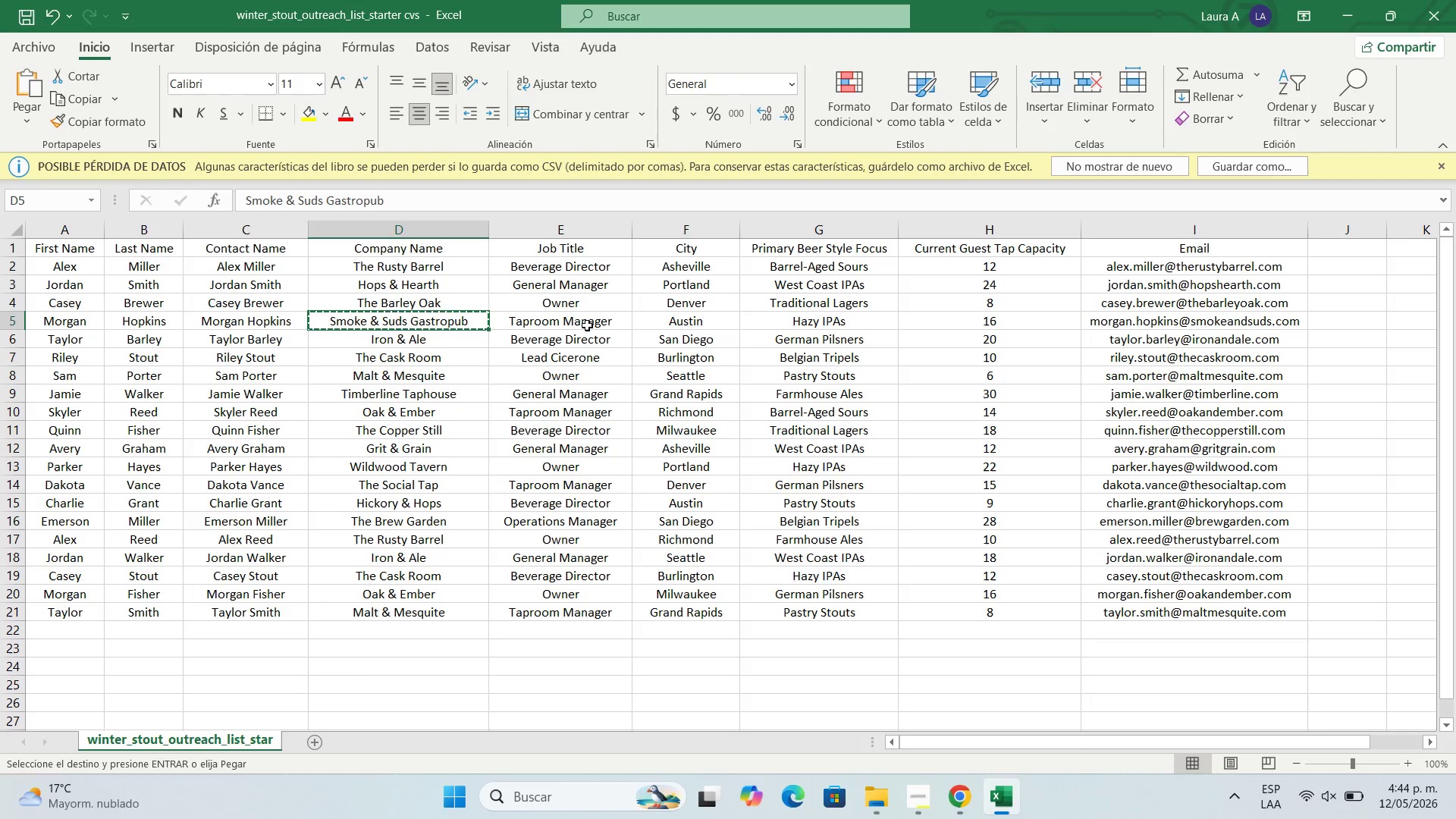 
left_click([587, 325])
 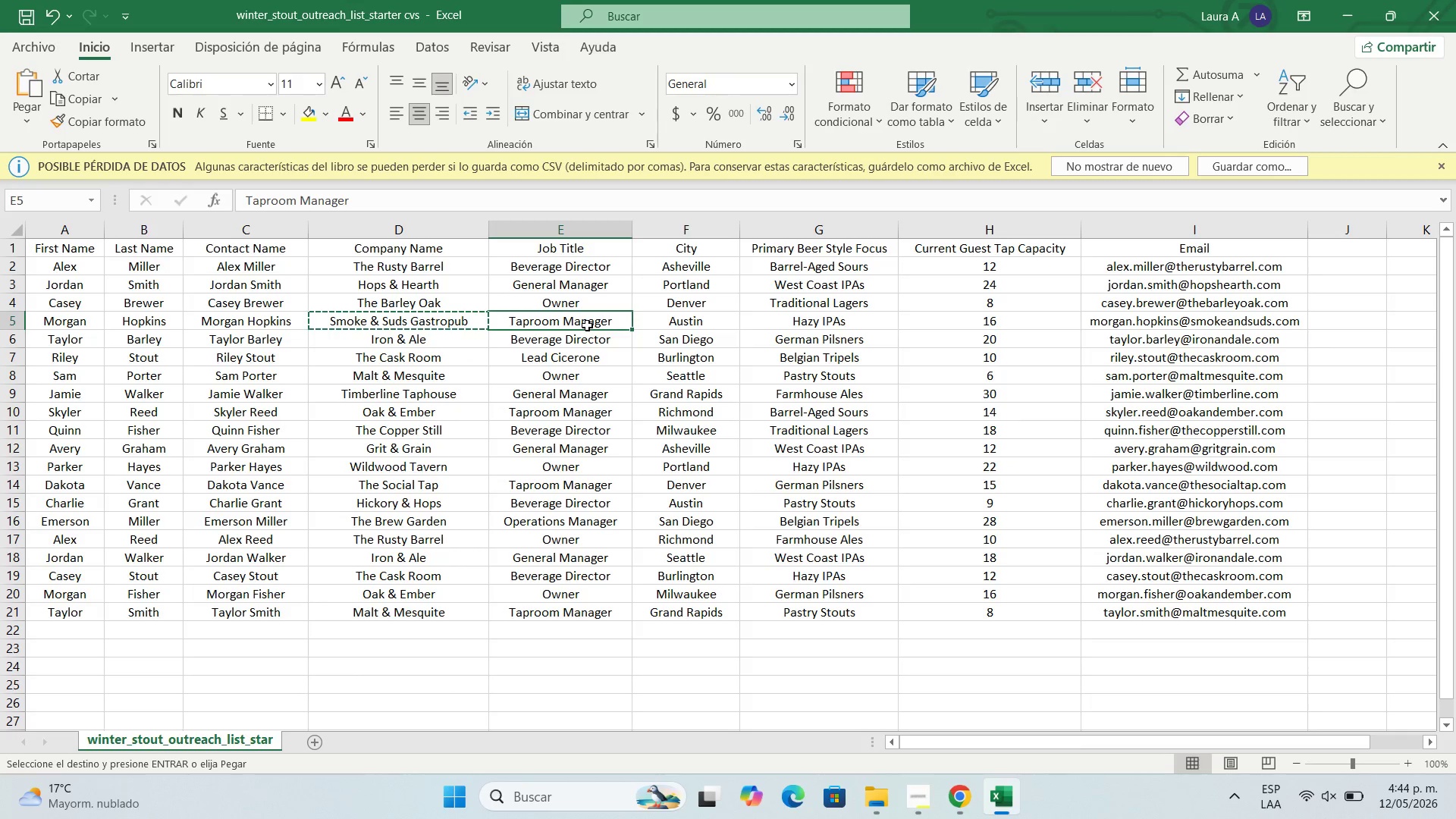 
key(Control+C)
 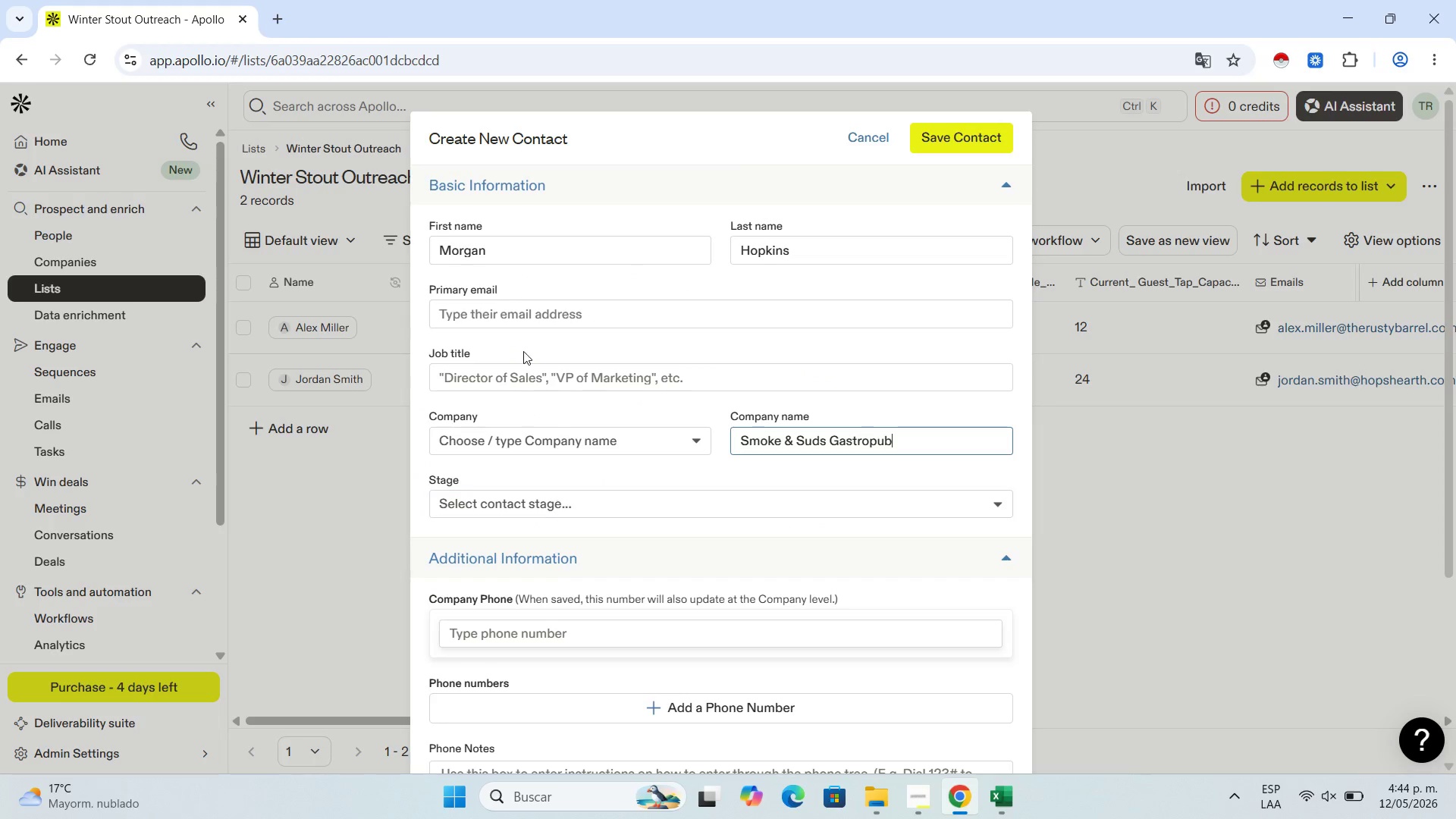 
left_click([544, 372])
 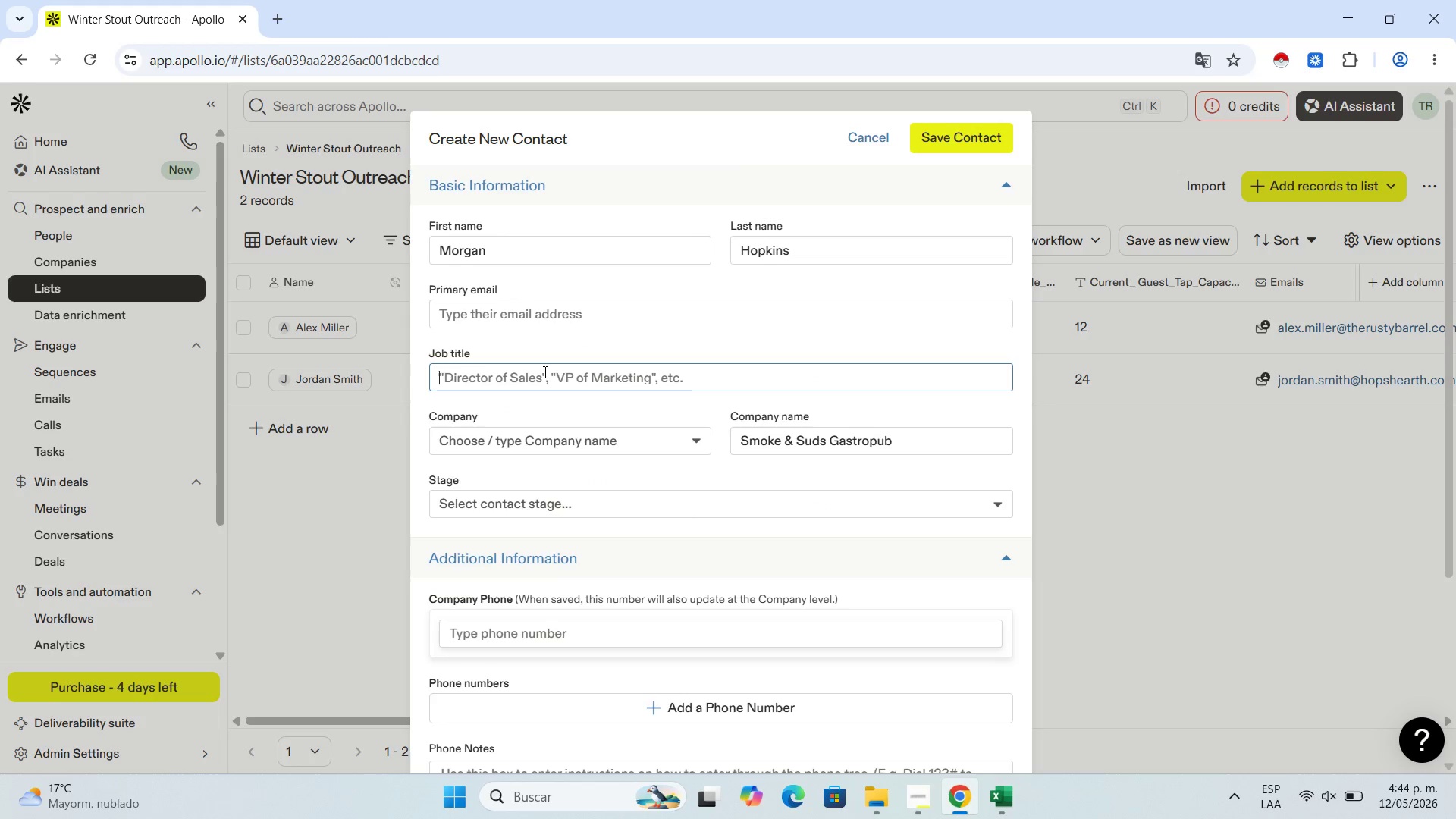 
key(Control+V)
 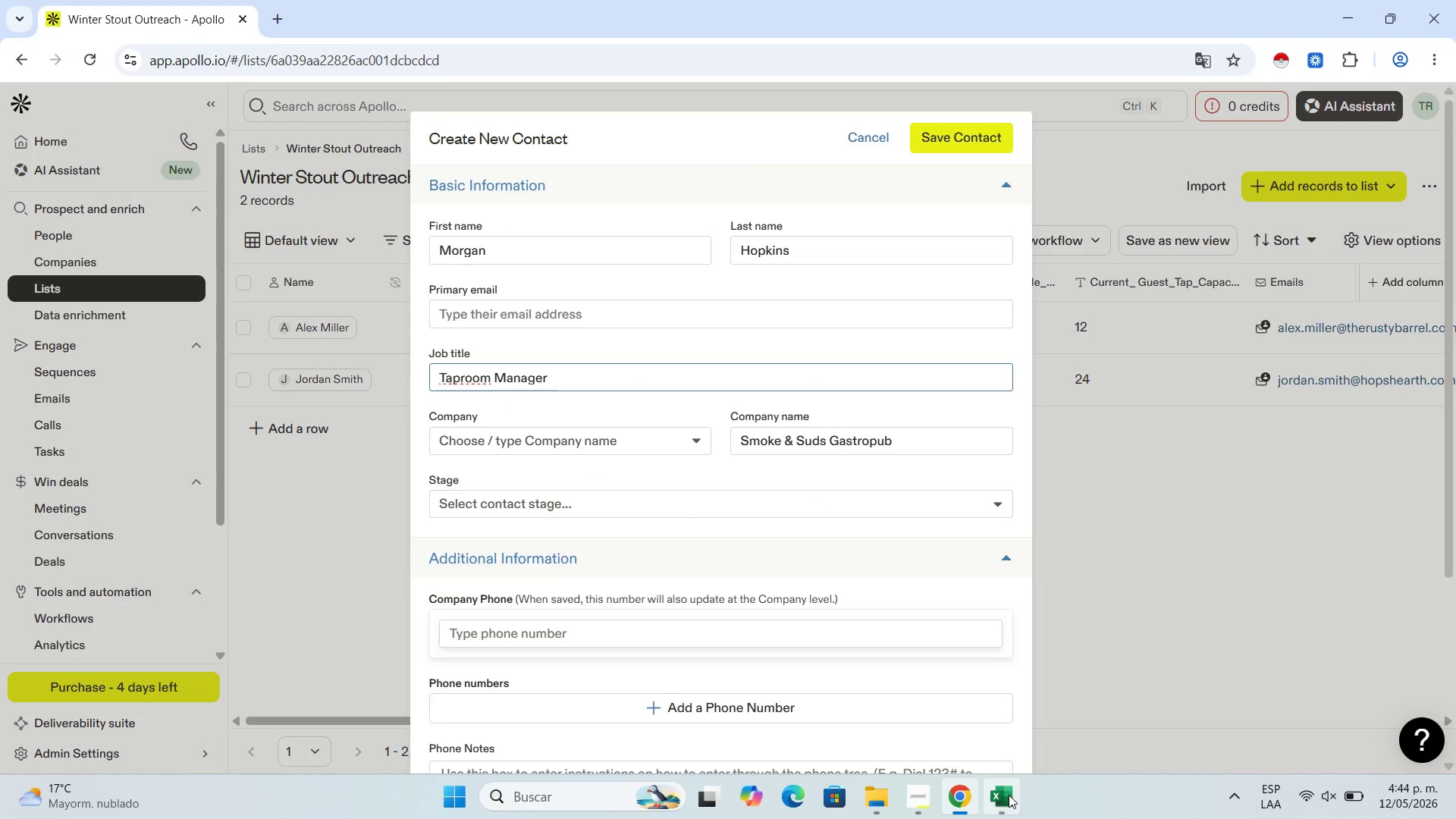 
left_click([1006, 803])
 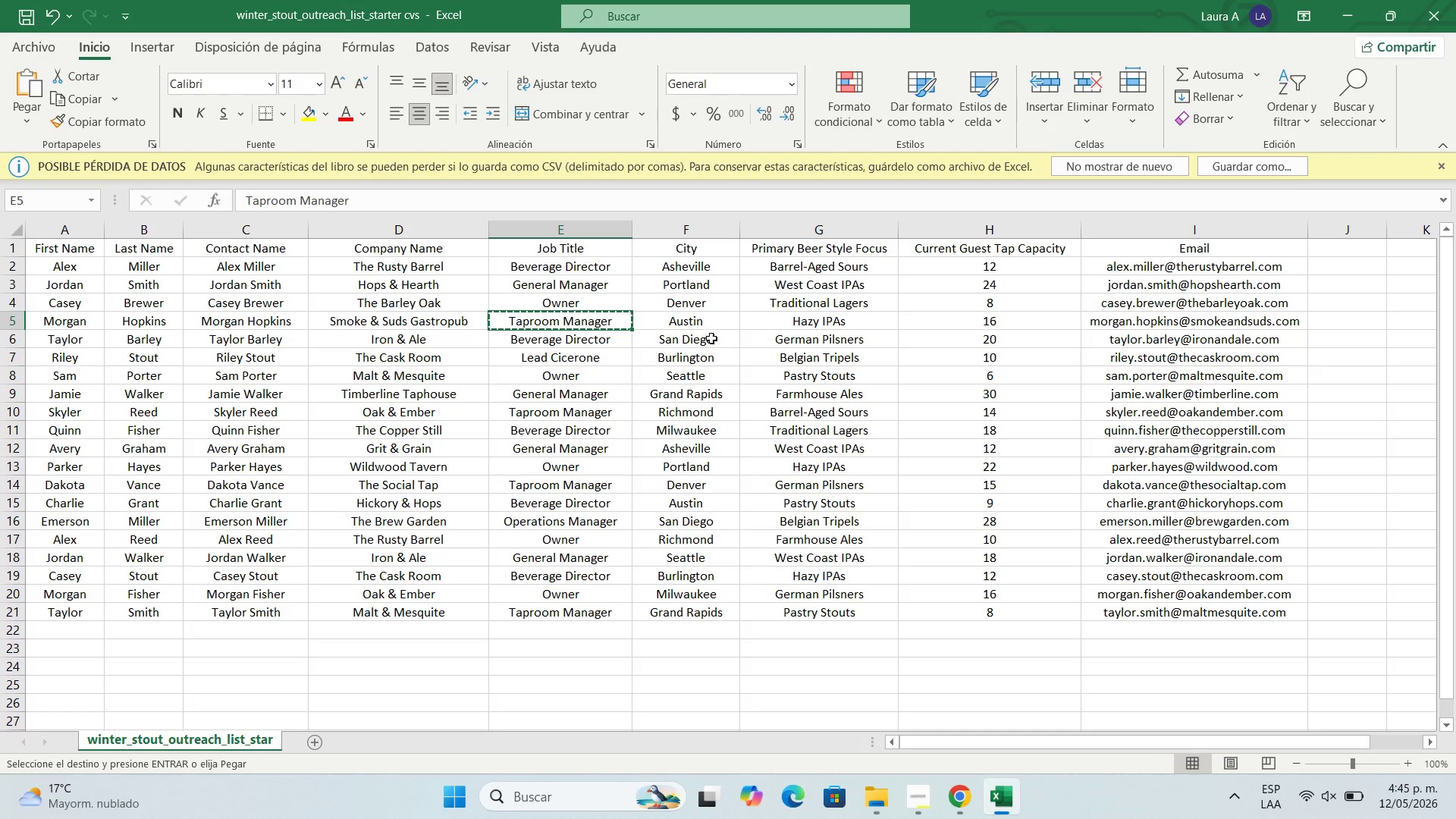 
left_click([705, 328])
 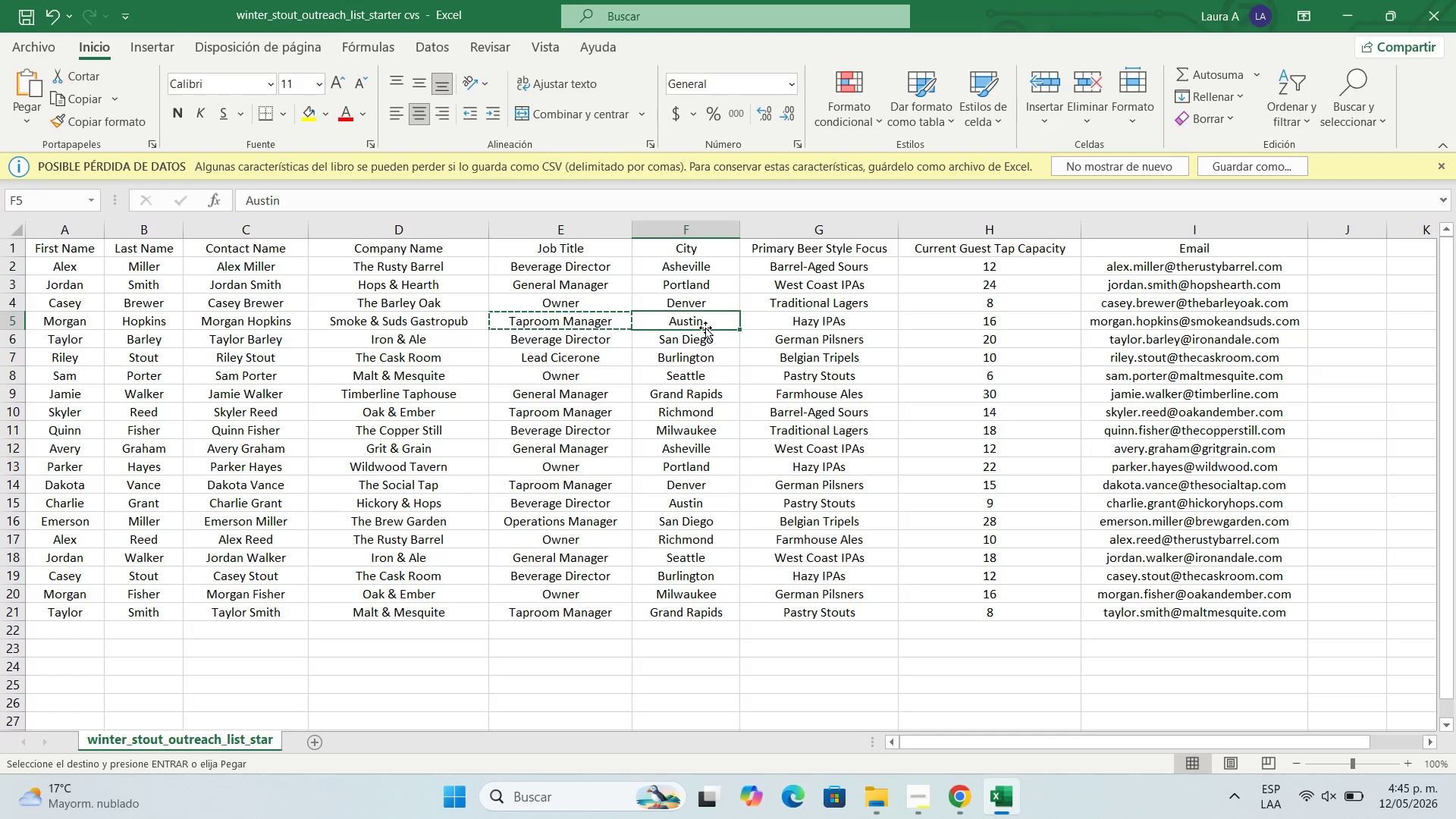 
key(Control+C)
 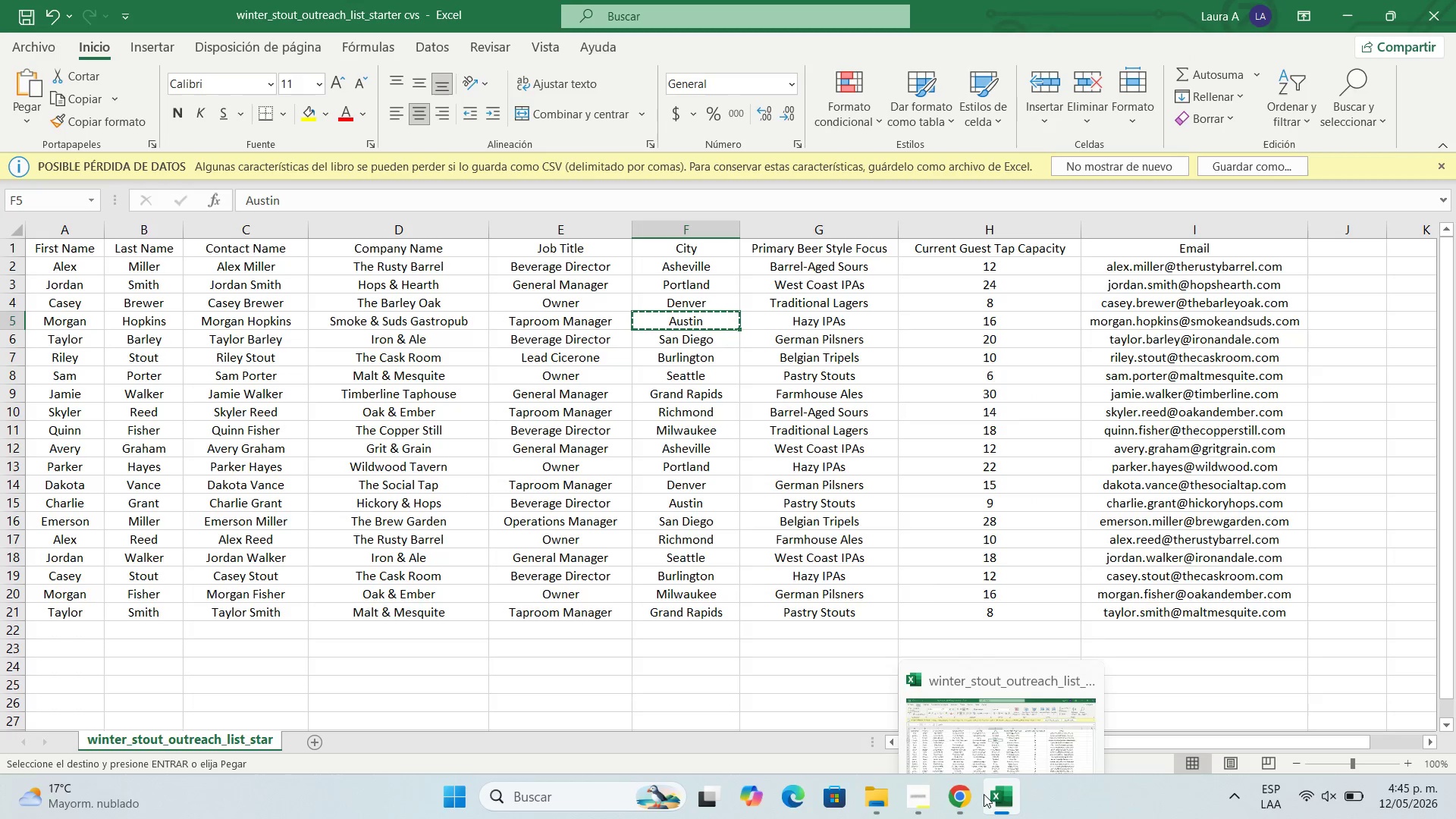 
left_click([959, 801])
 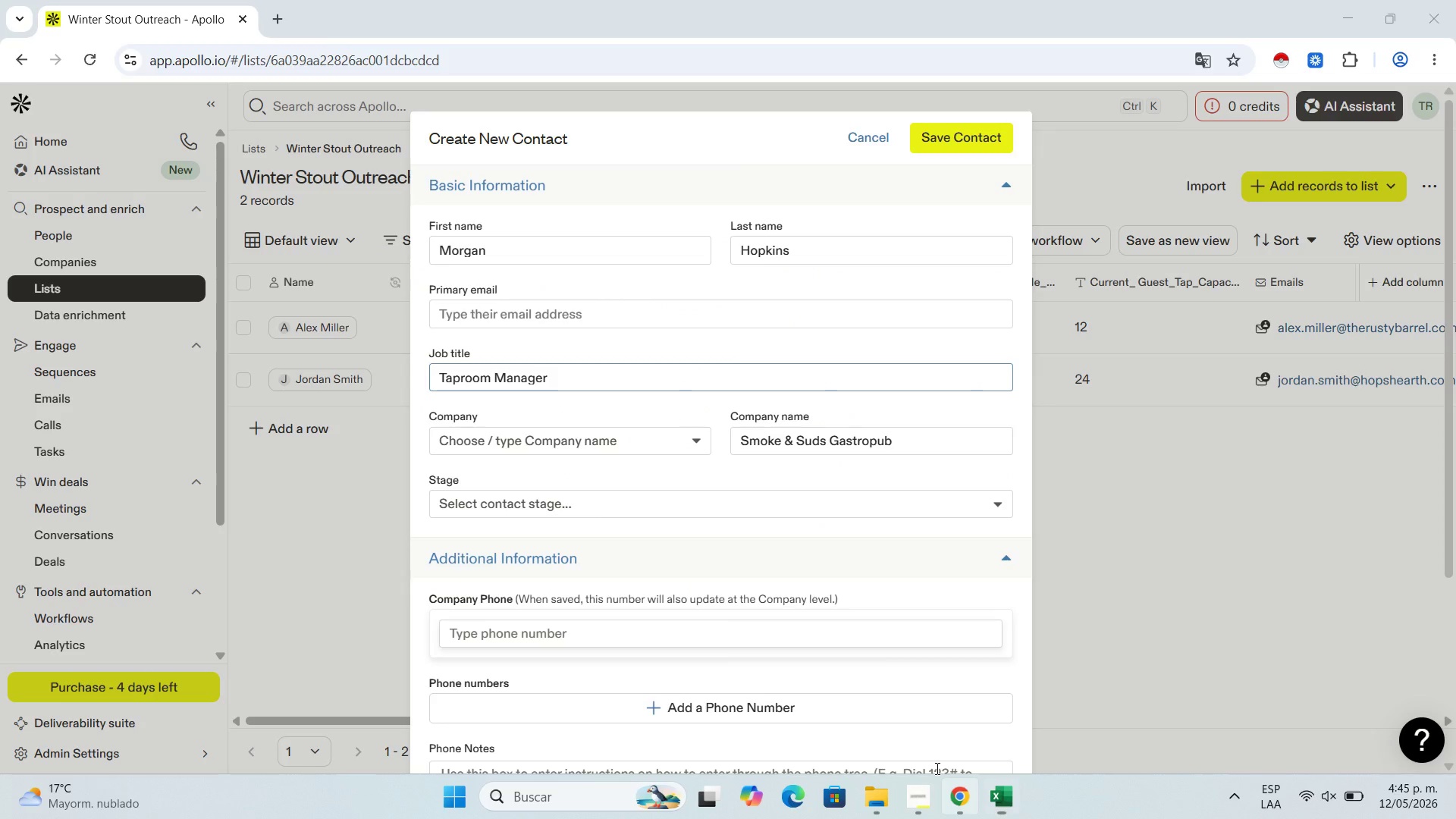 
scroll: coordinate [492, 505], scroll_direction: down, amount: 6.0
 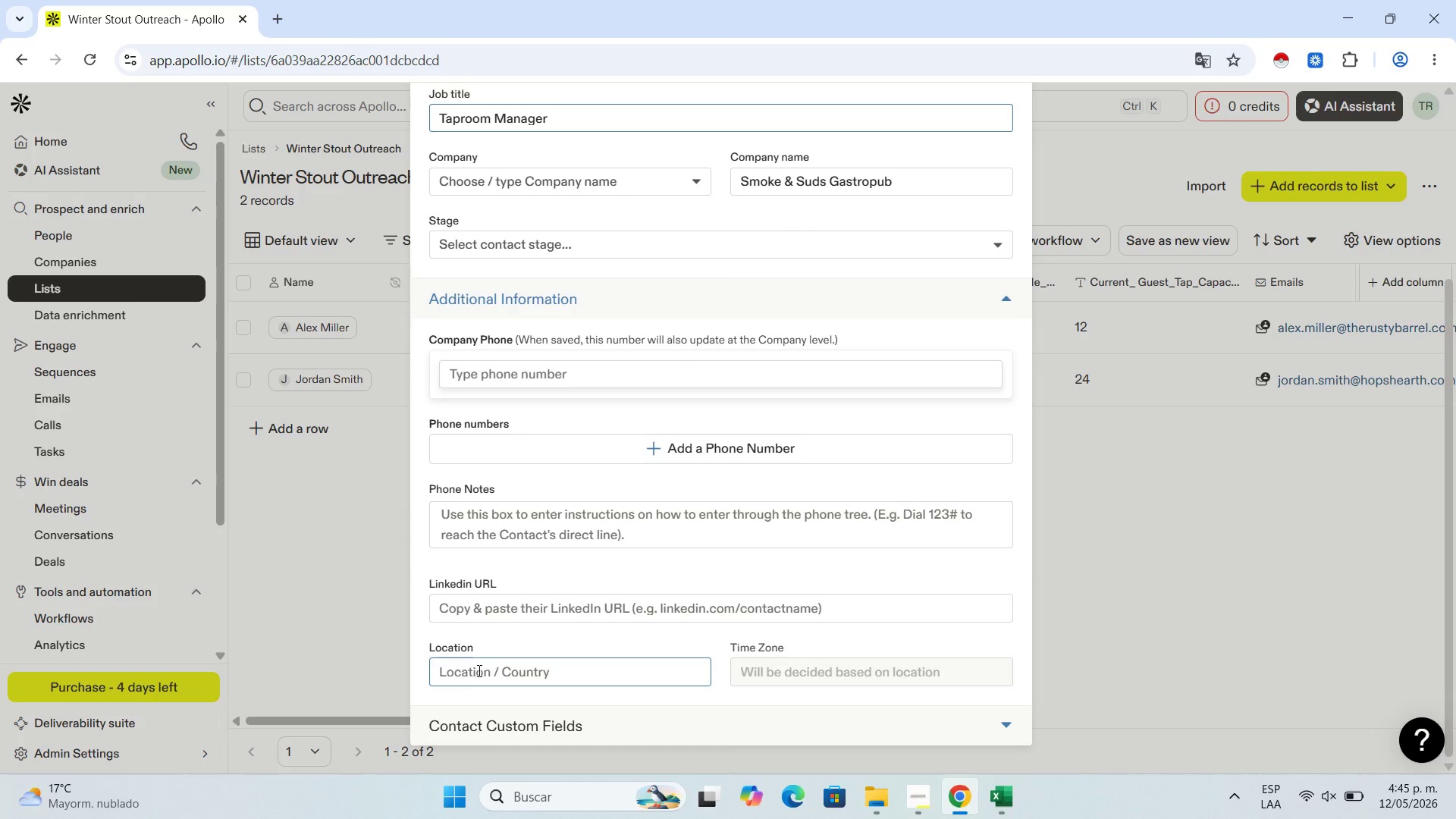 
left_click([478, 670])
 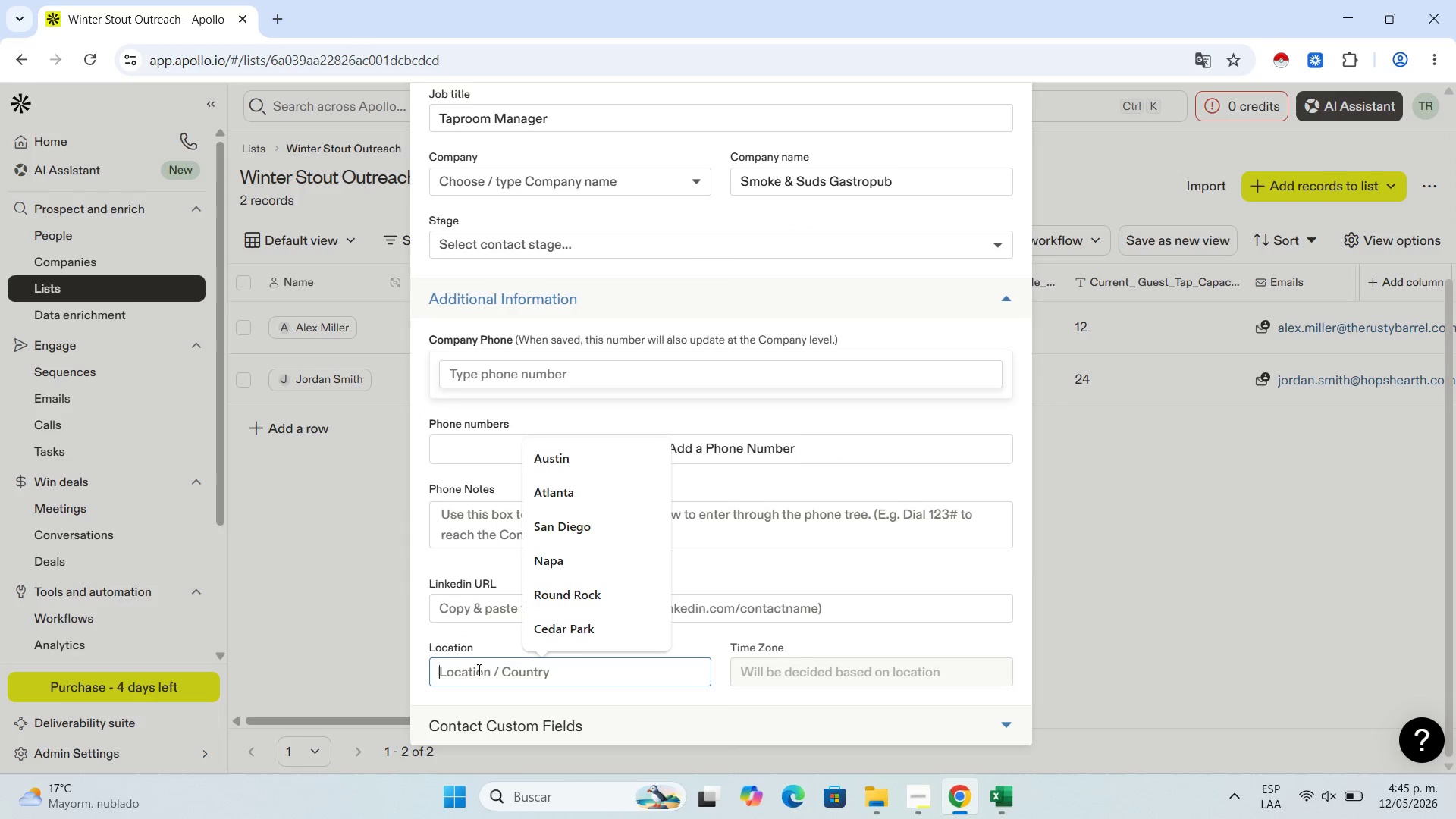 
key(Control+V)
 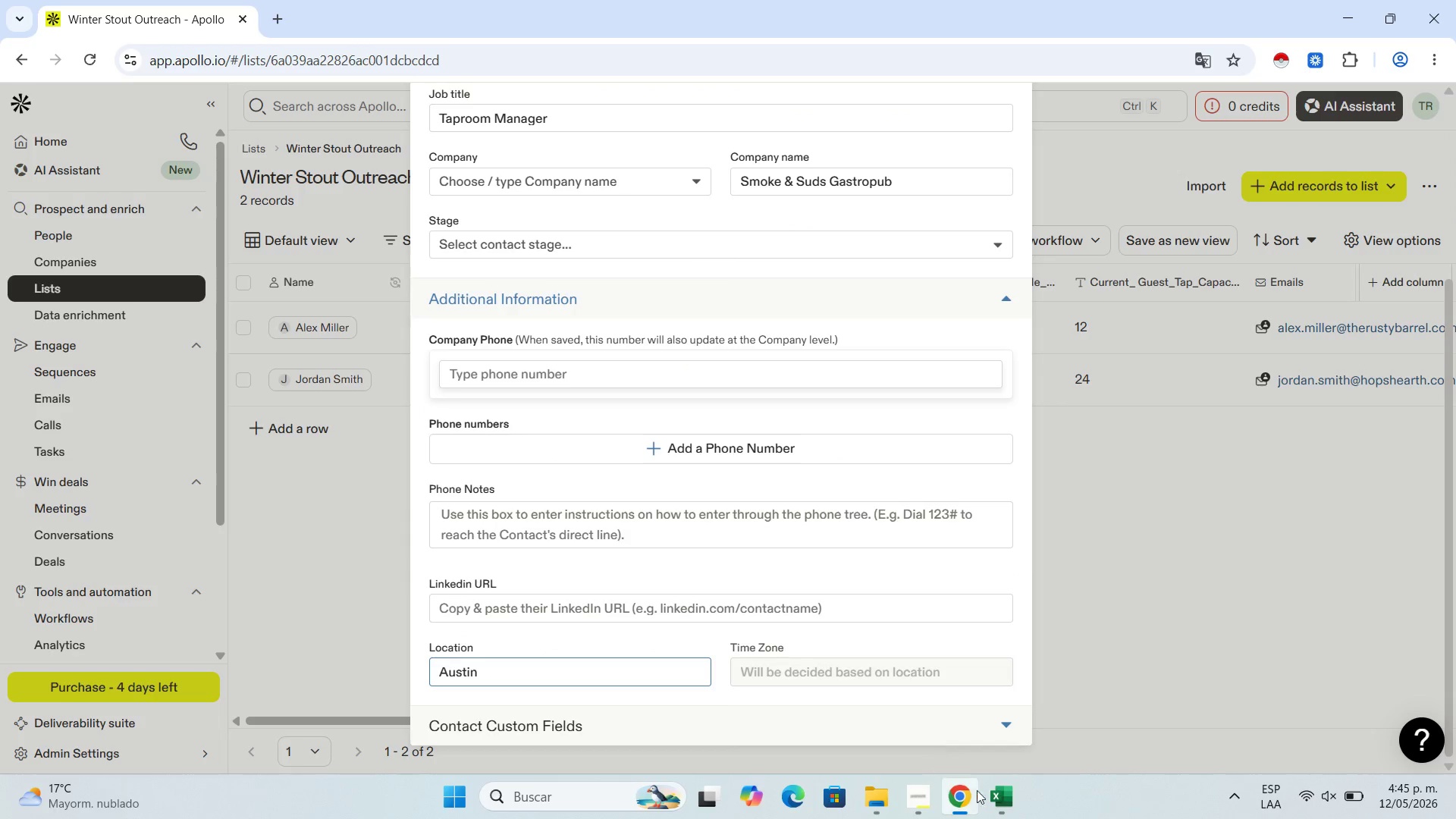 
left_click([984, 789])
 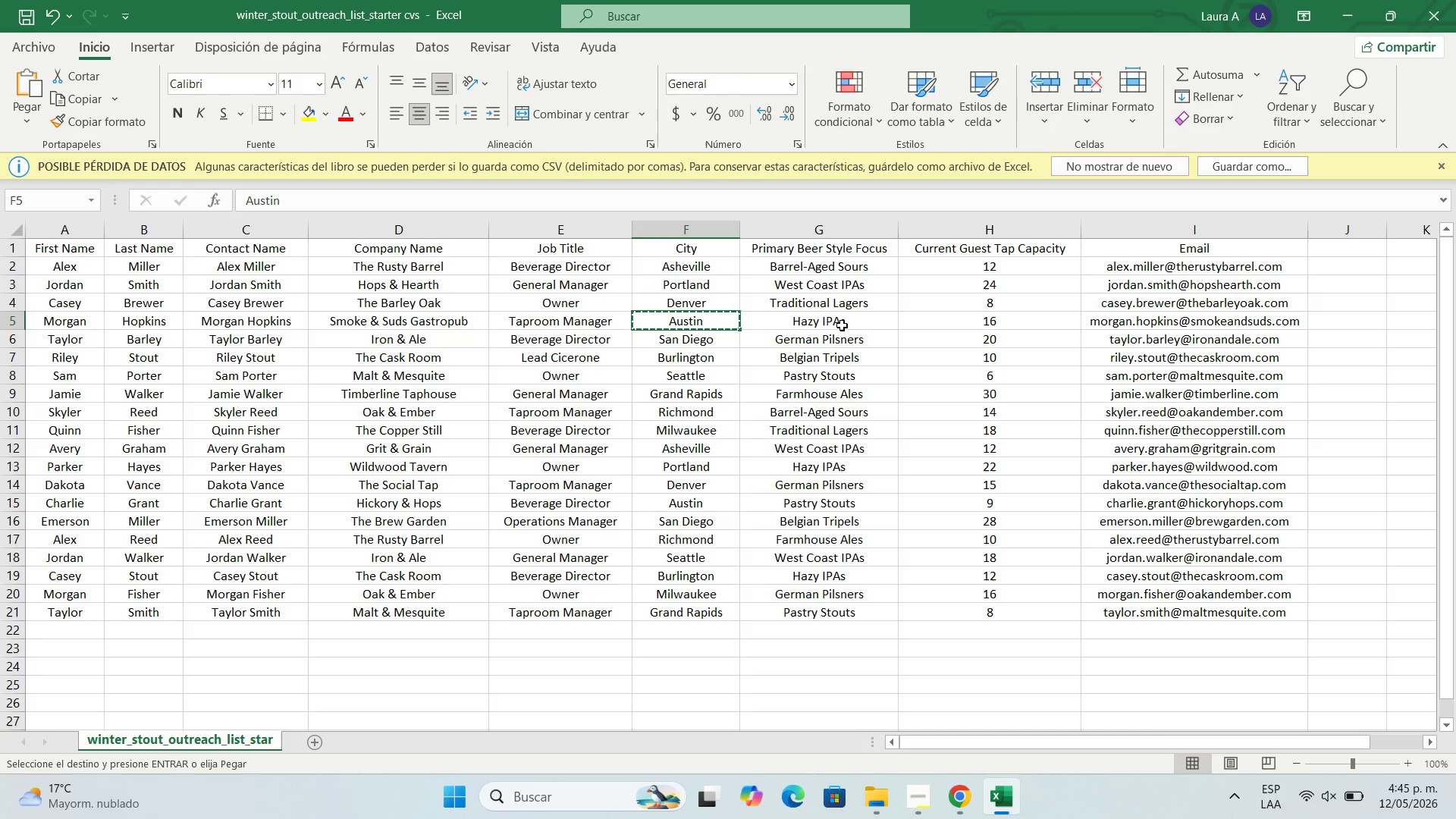 
left_click([842, 325])
 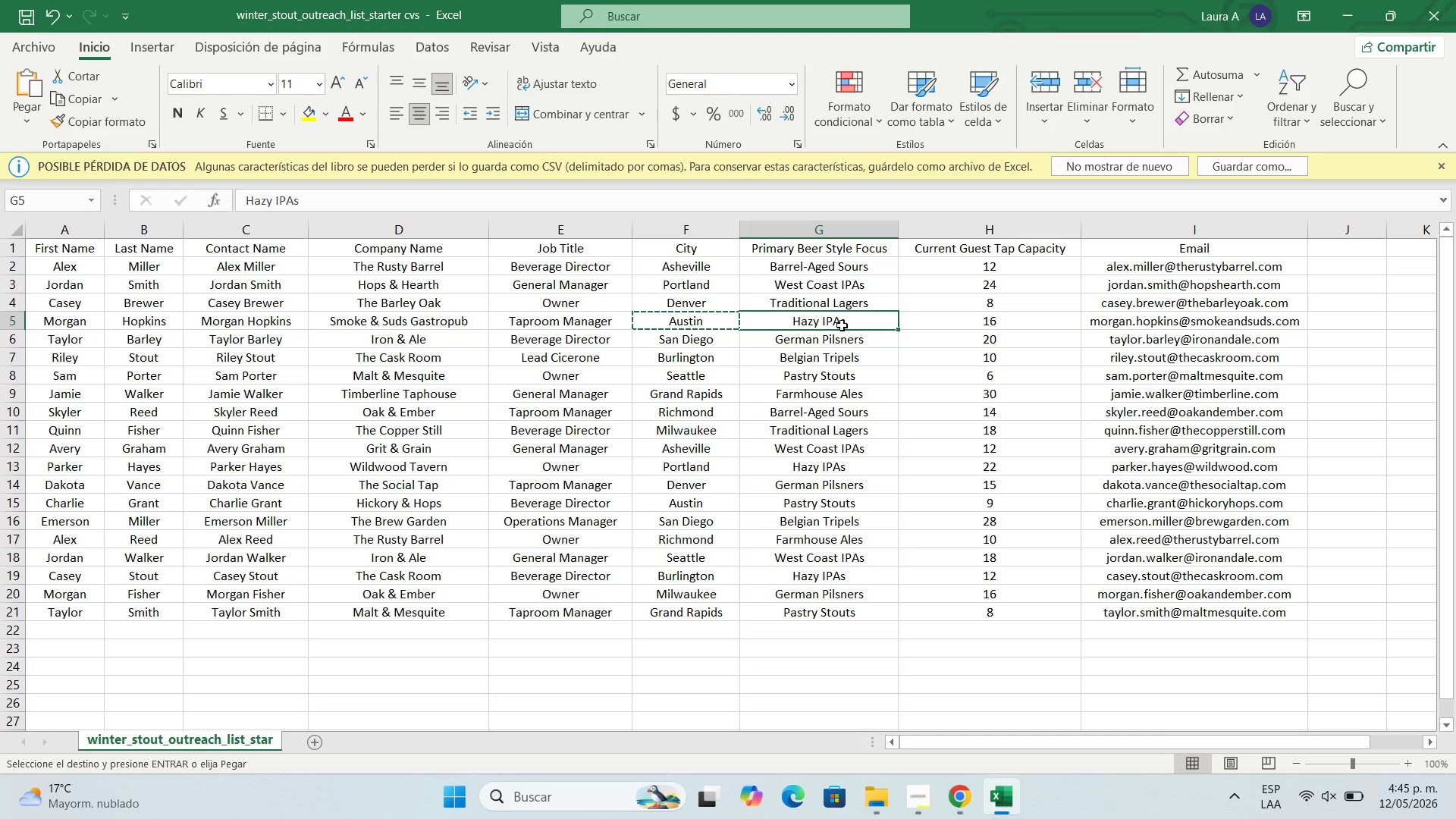 
key(Control+C)
 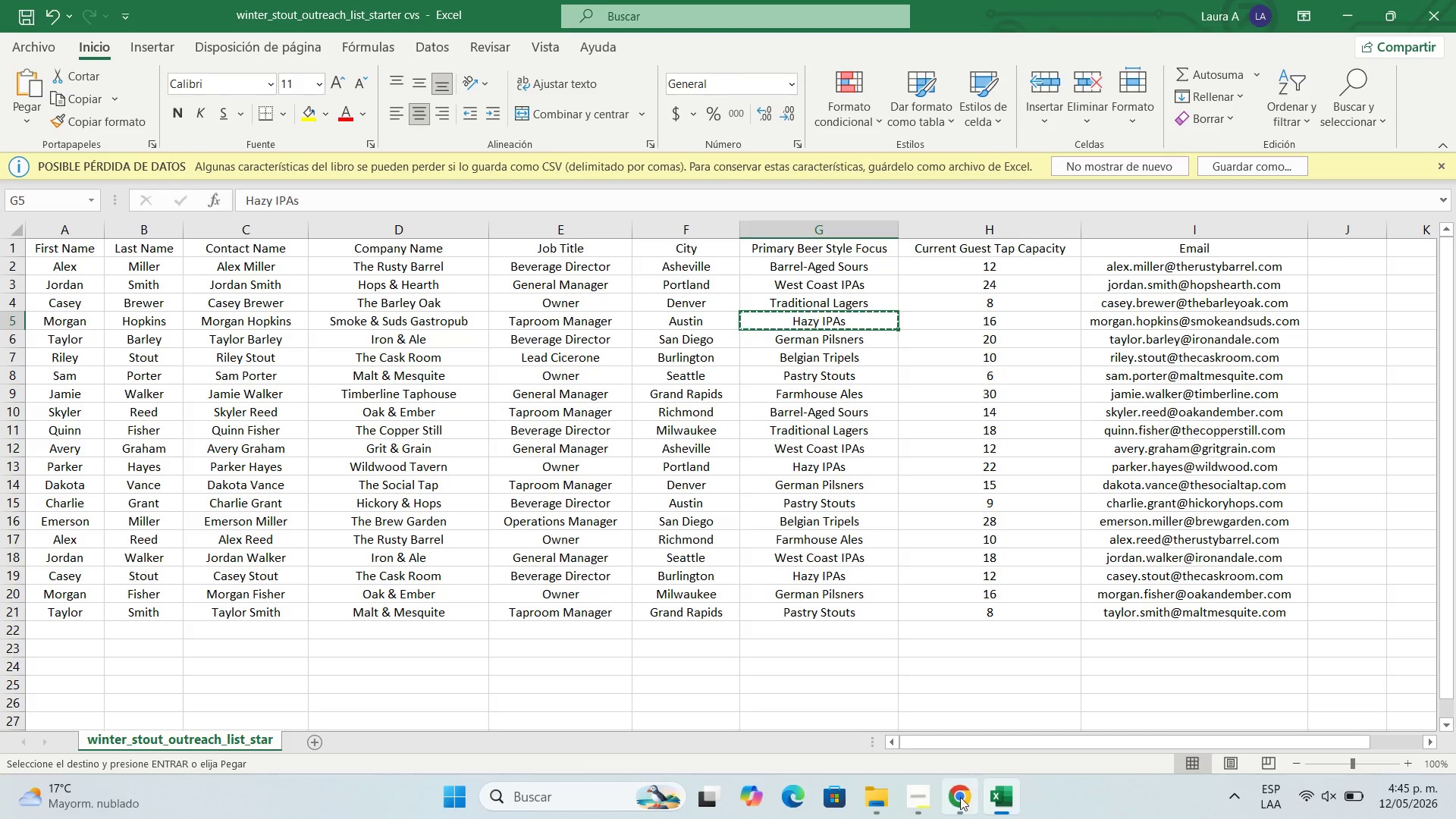 
left_click([946, 817])
 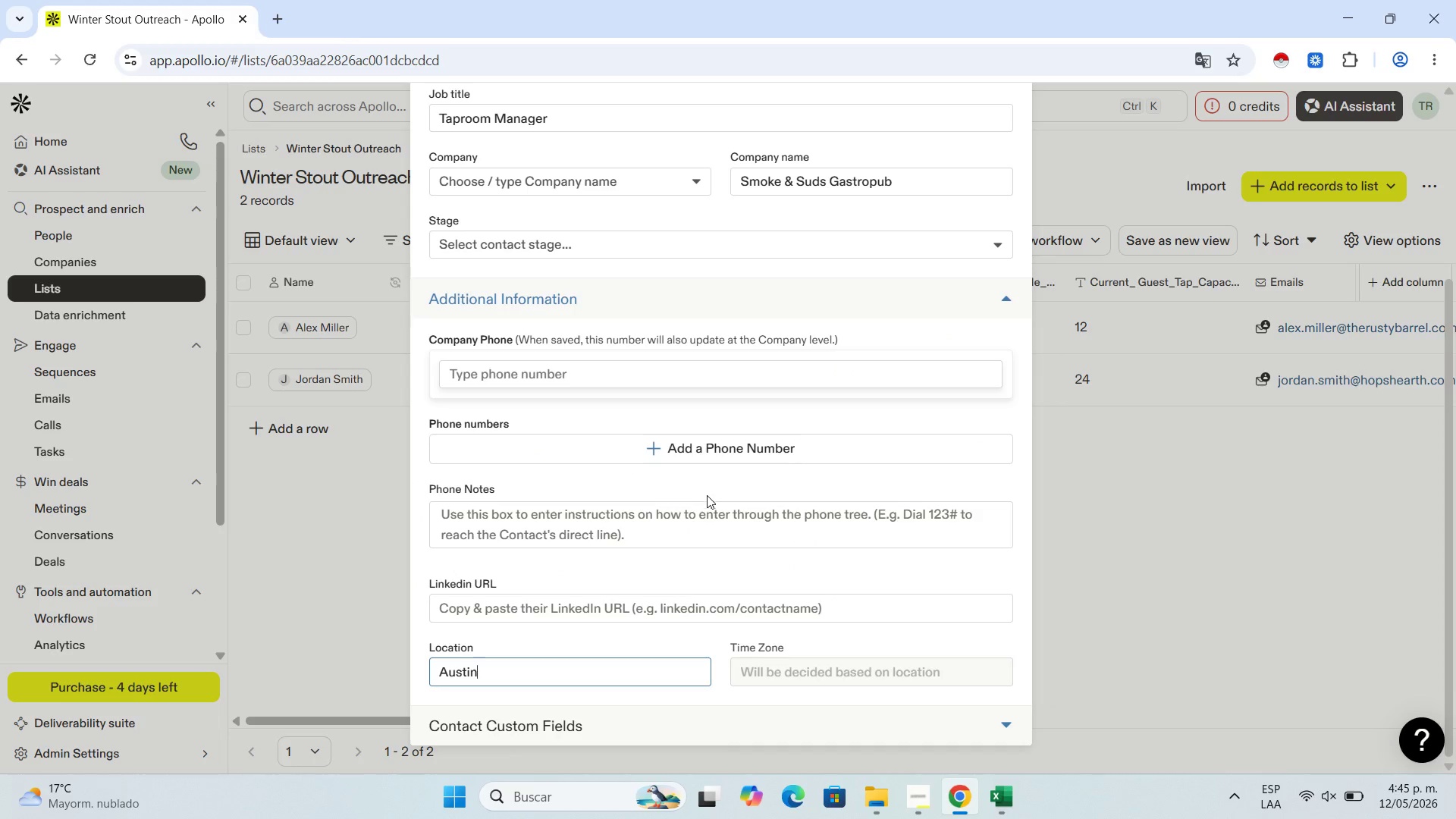 
scroll: coordinate [716, 558], scroll_direction: down, amount: 2.0
 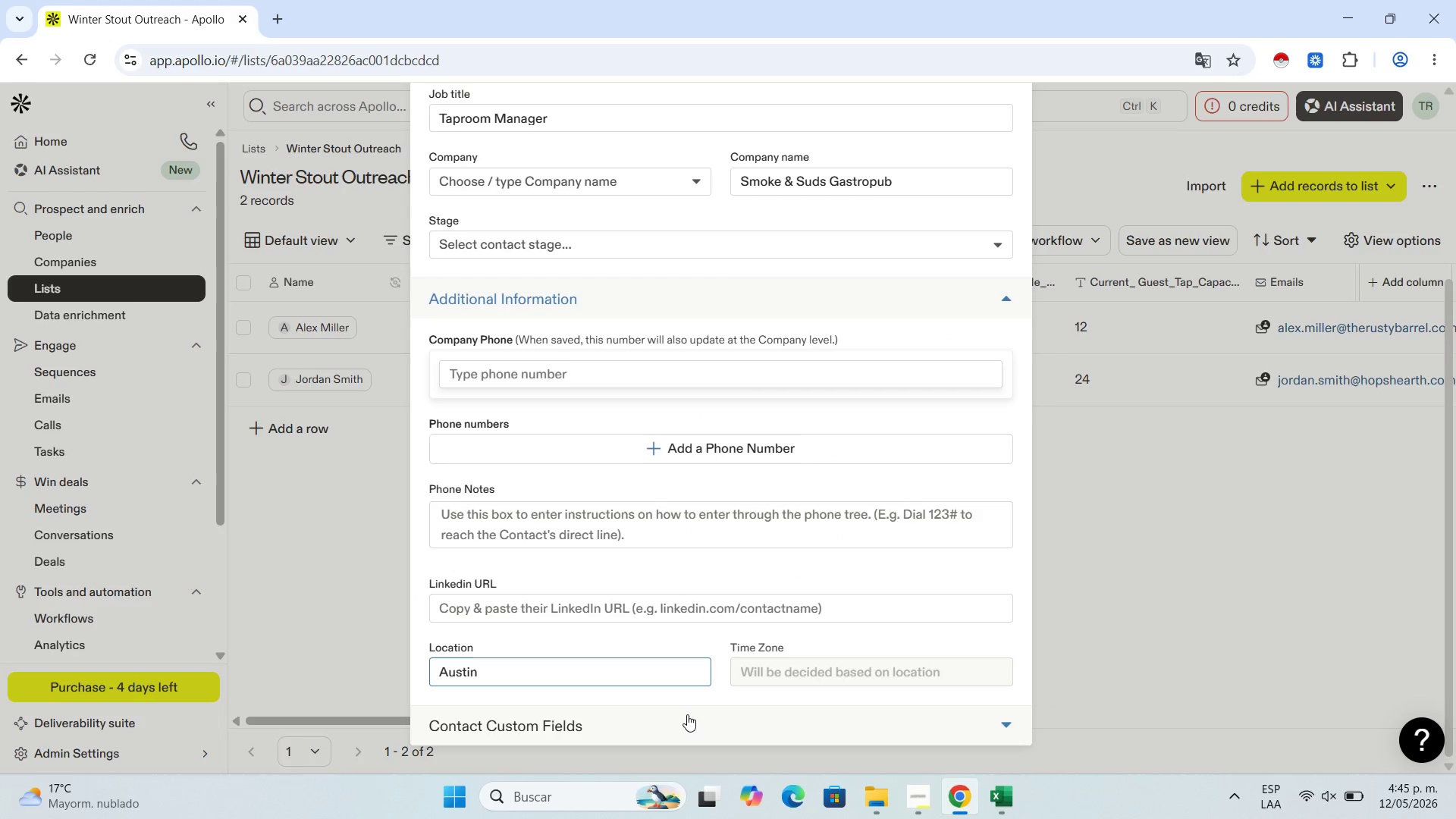 
left_click_drag(start_coordinate=[692, 716], to_coordinate=[695, 711])
 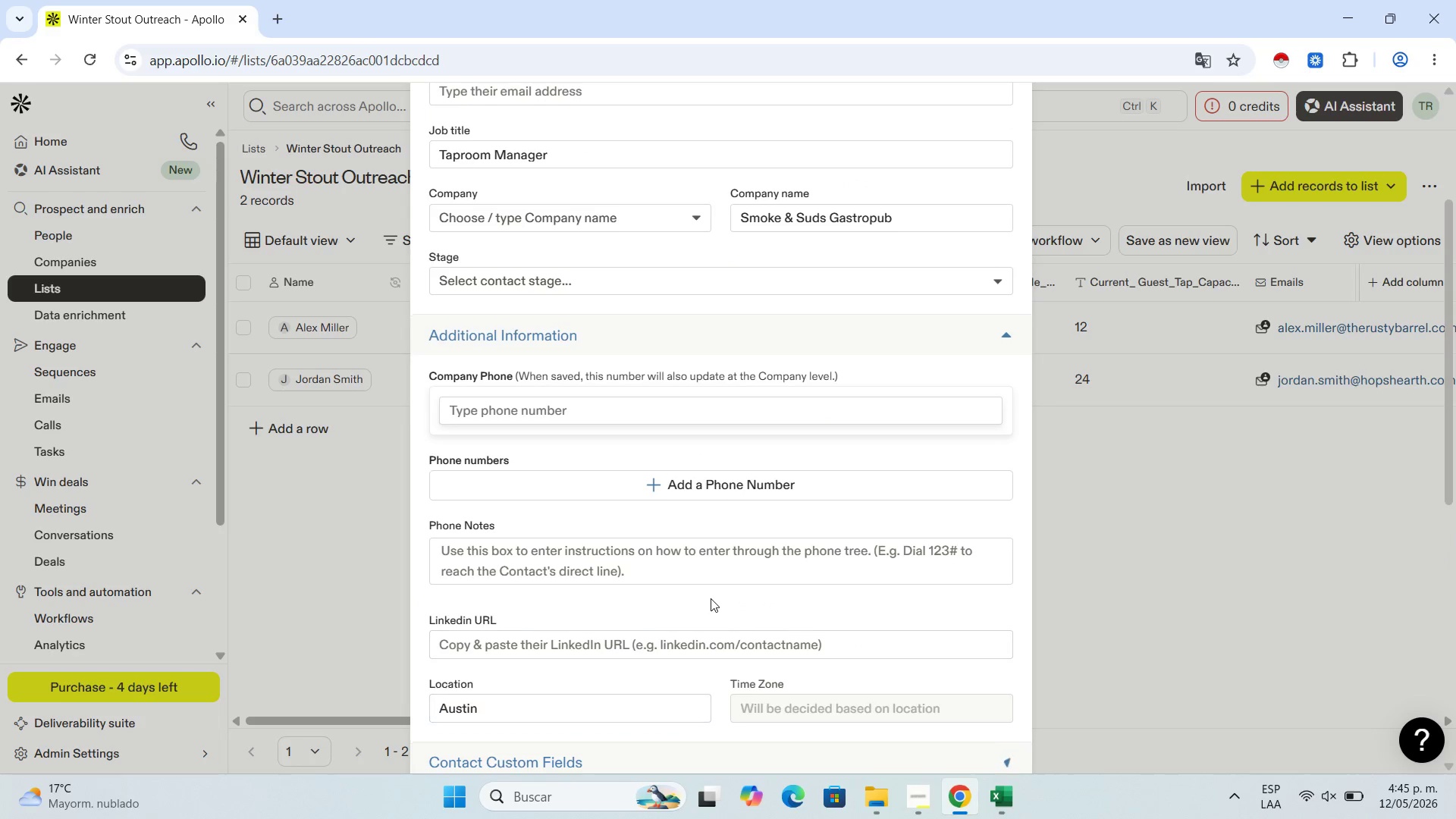 
scroll: coordinate [579, 606], scroll_direction: down, amount: 8.0
 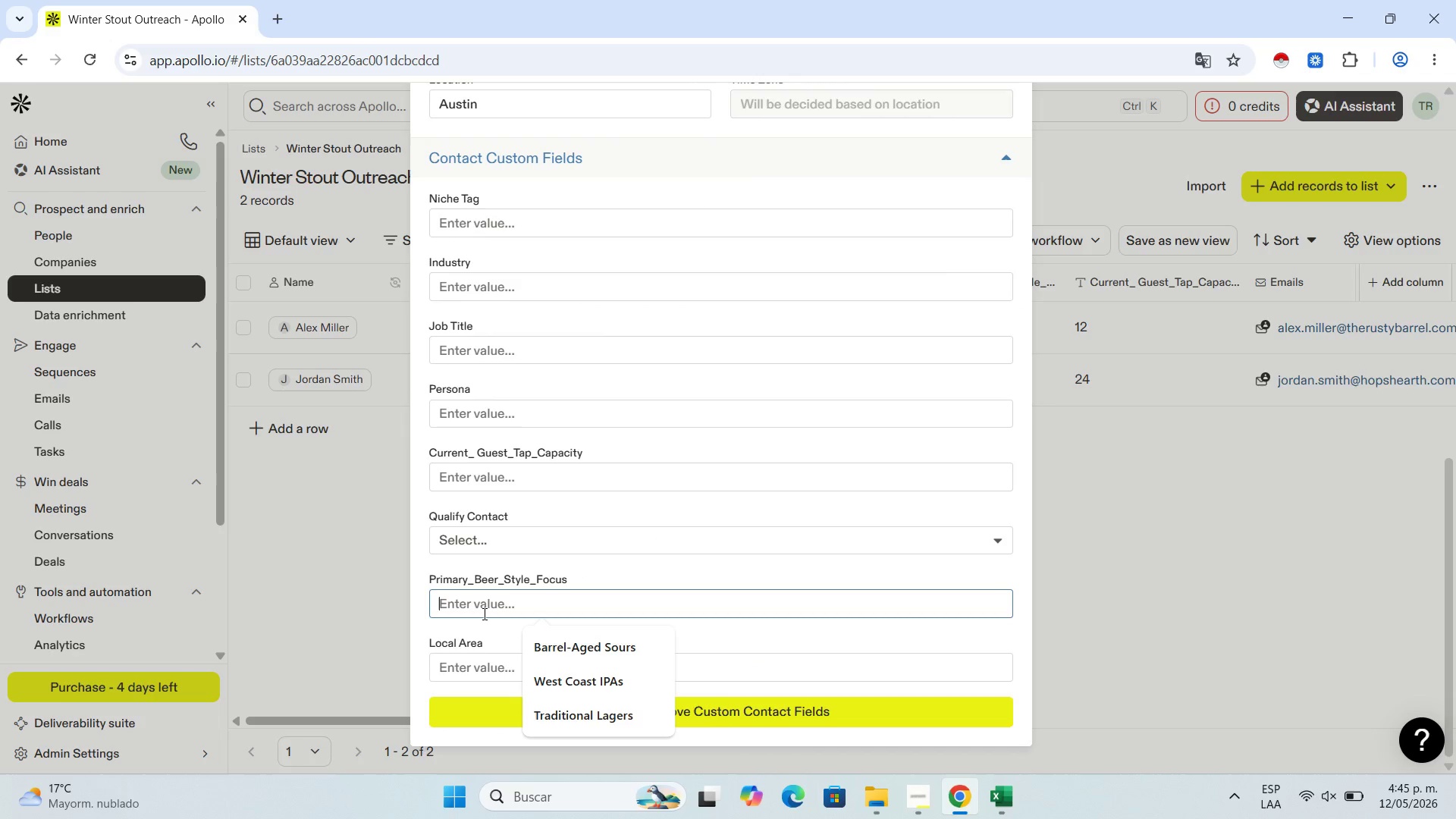 
left_click([483, 613])
 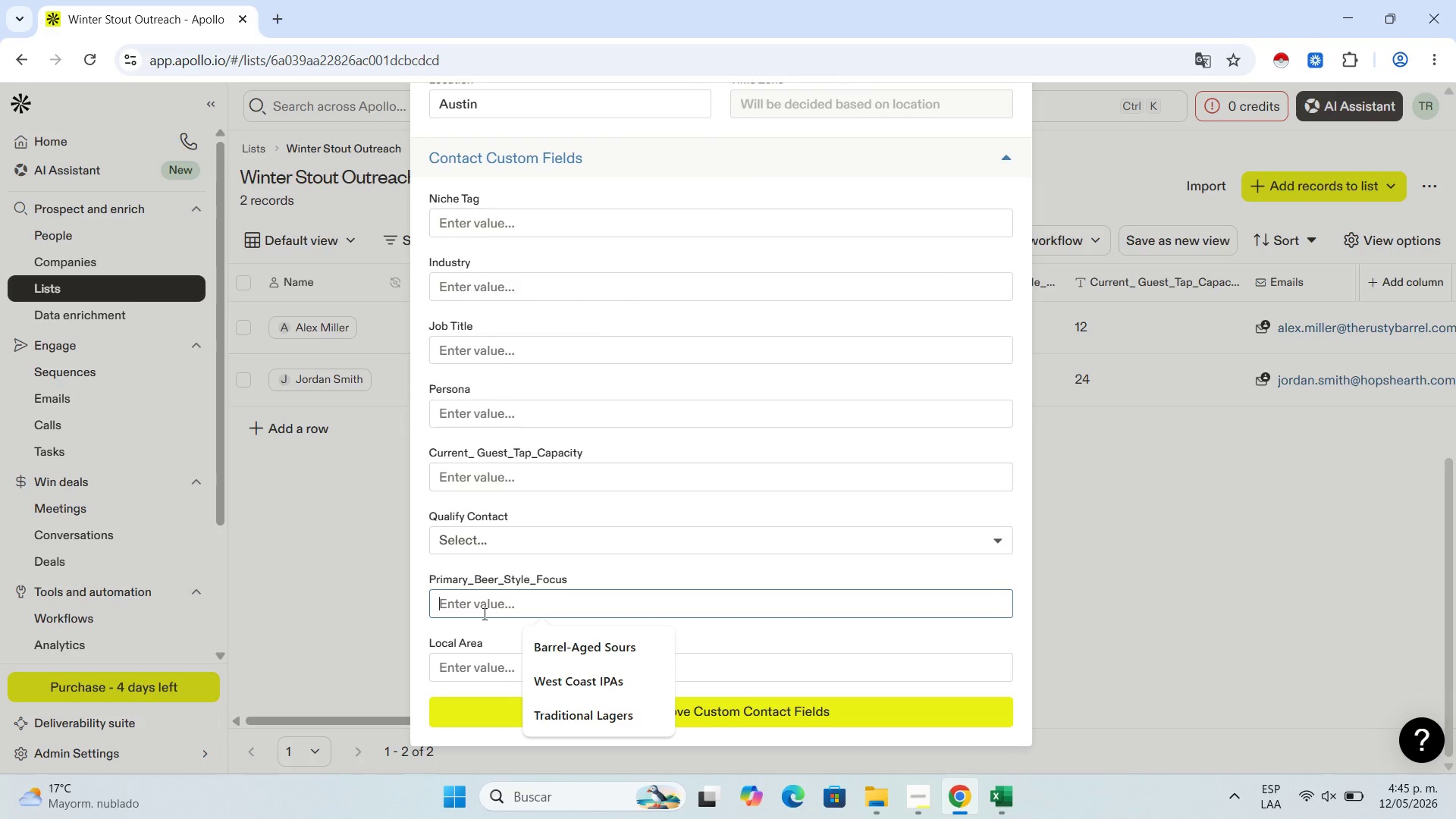 
key(Control+V)
 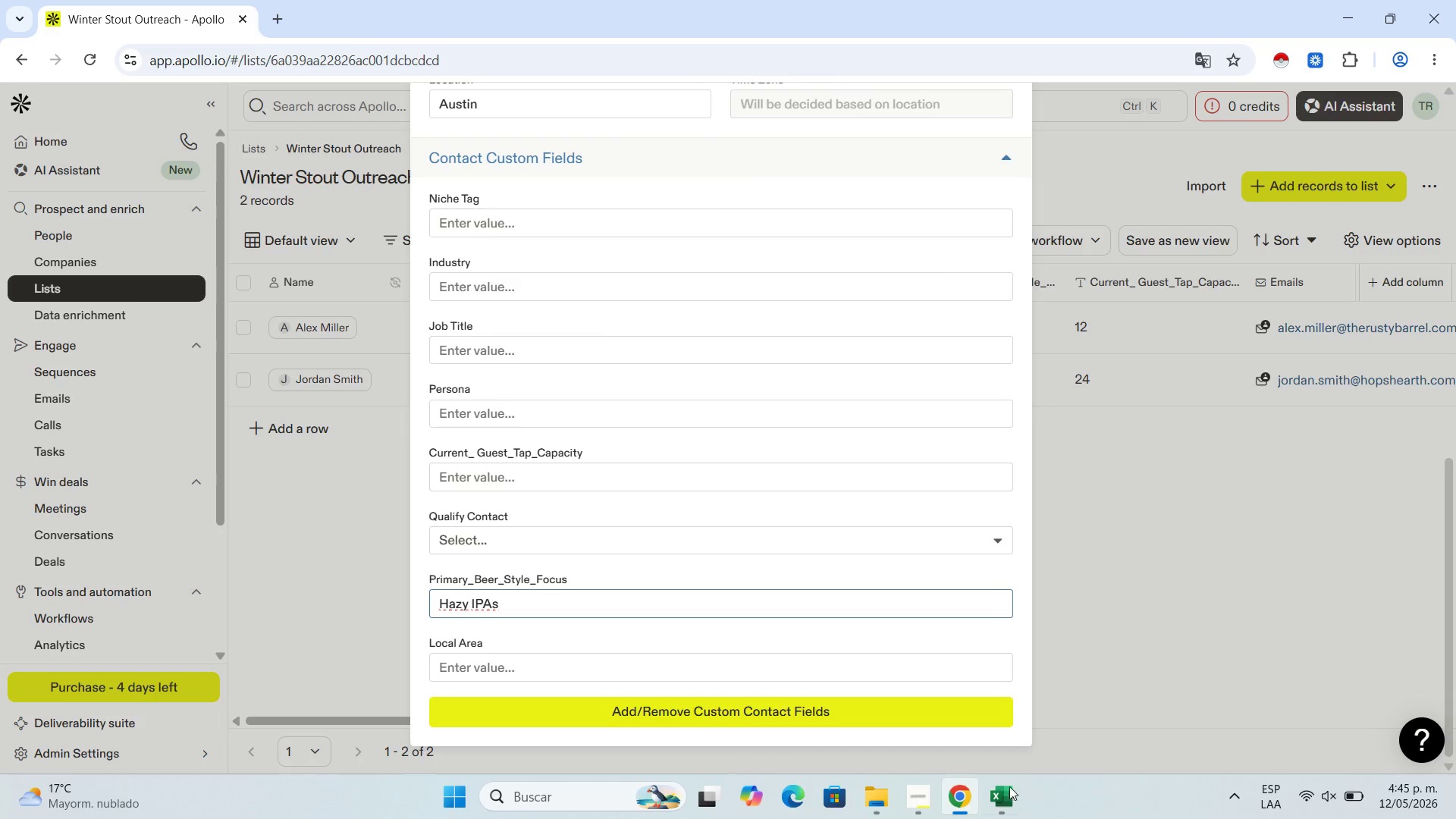 
left_click([1003, 790])
 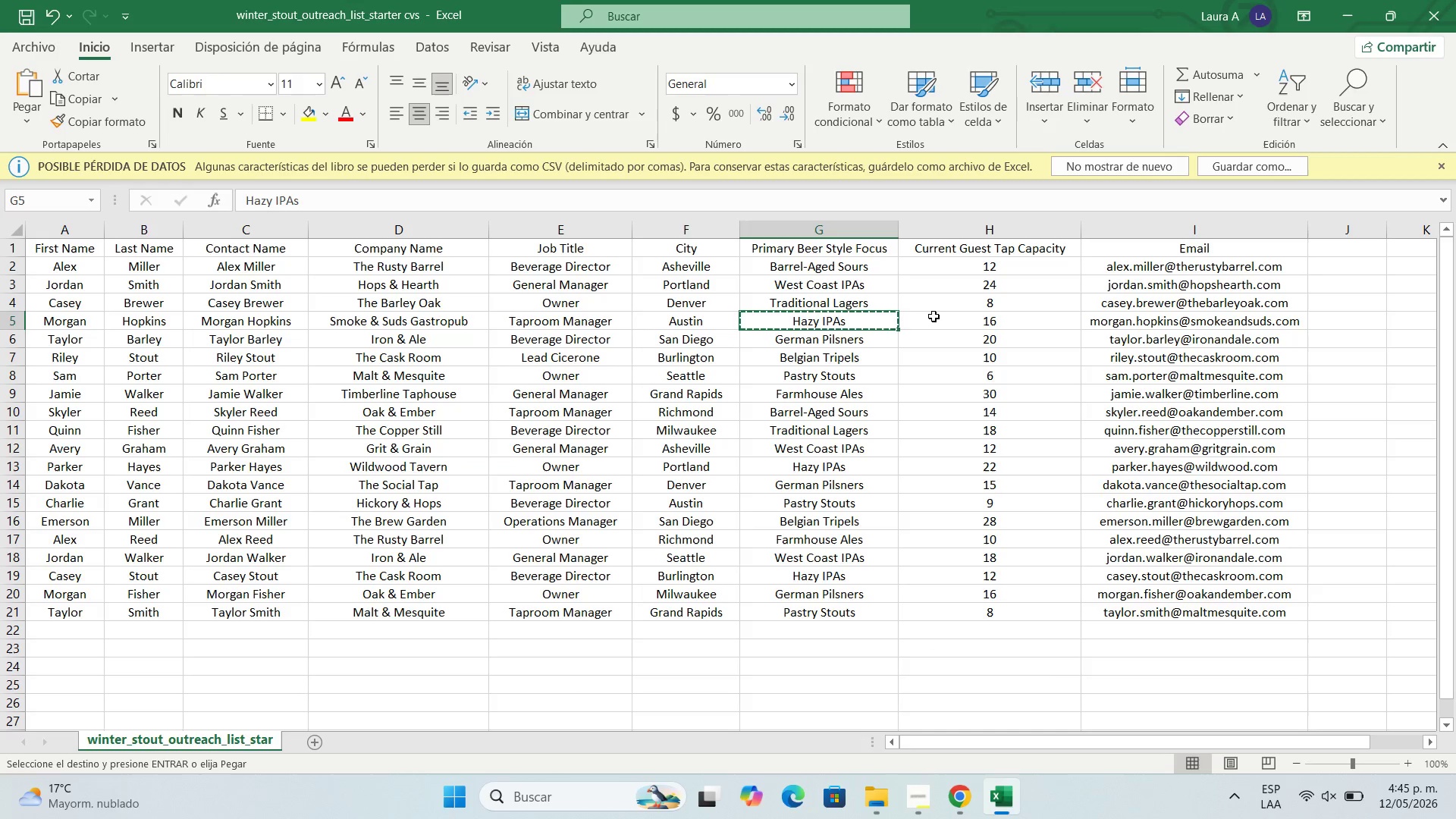 
left_click([940, 316])
 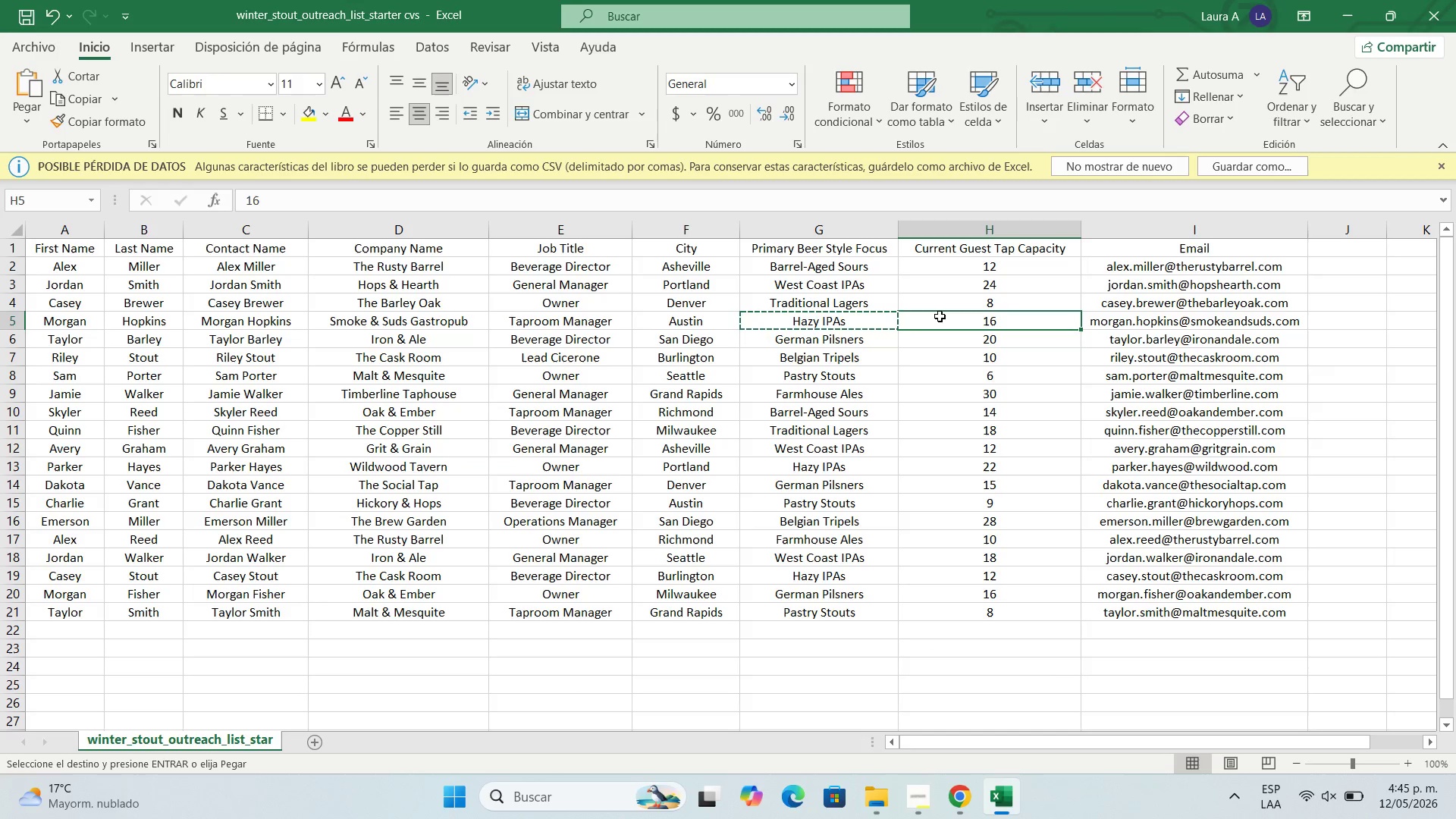 
key(Control+C)
 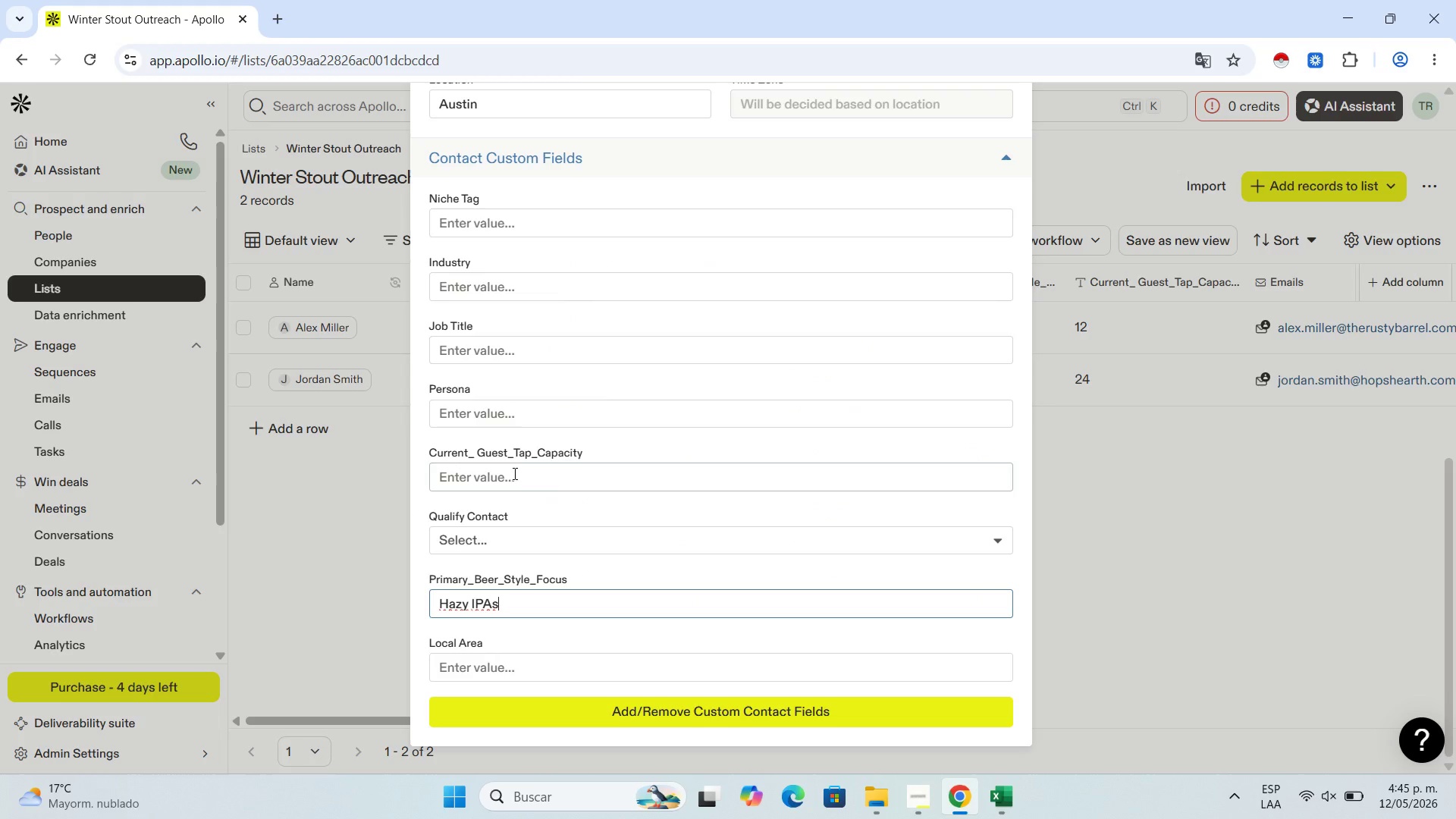 
left_click([504, 476])
 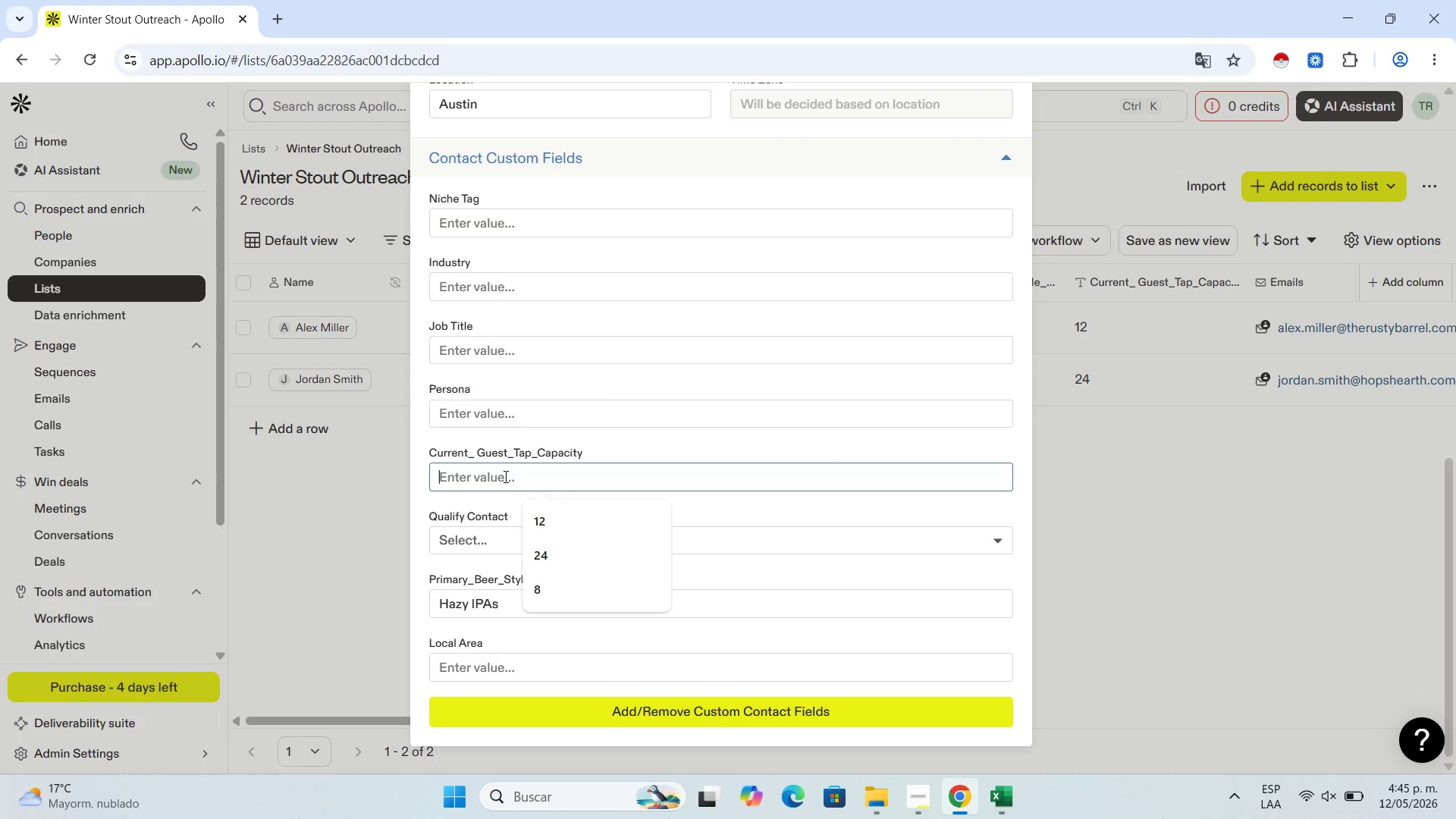 
key(Control+V)
 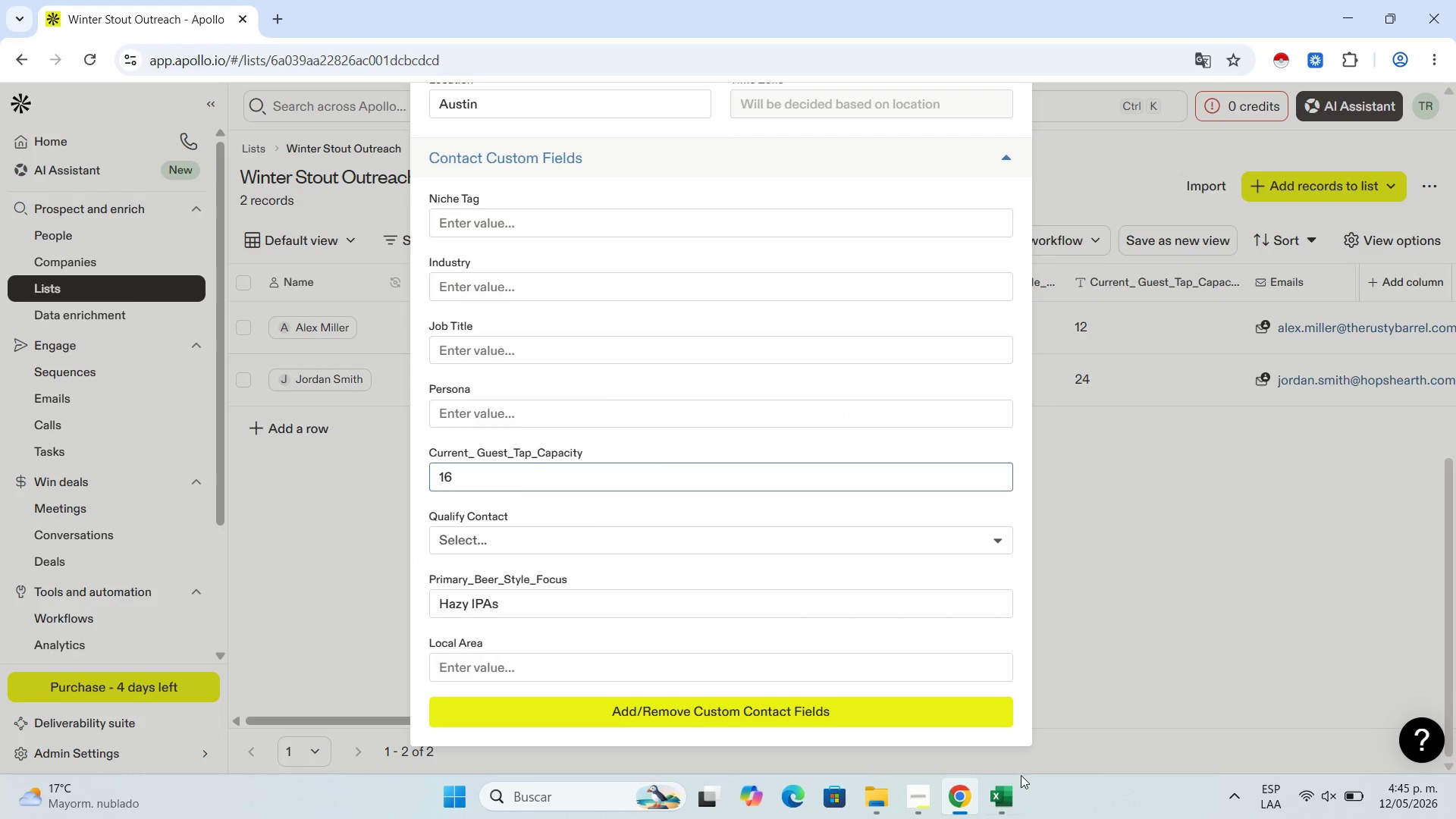 
left_click([1001, 799])
 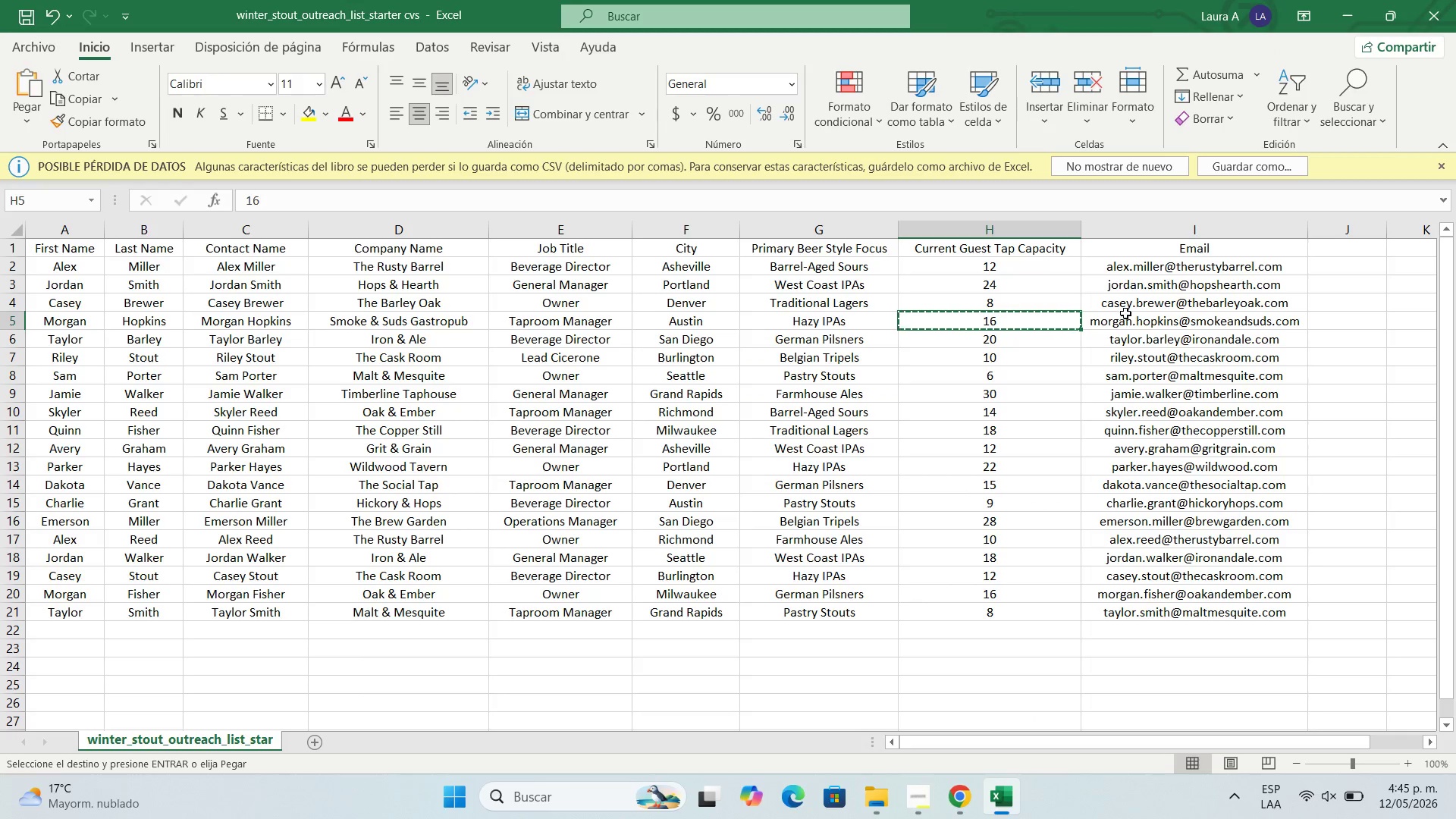 
left_click([1125, 313])
 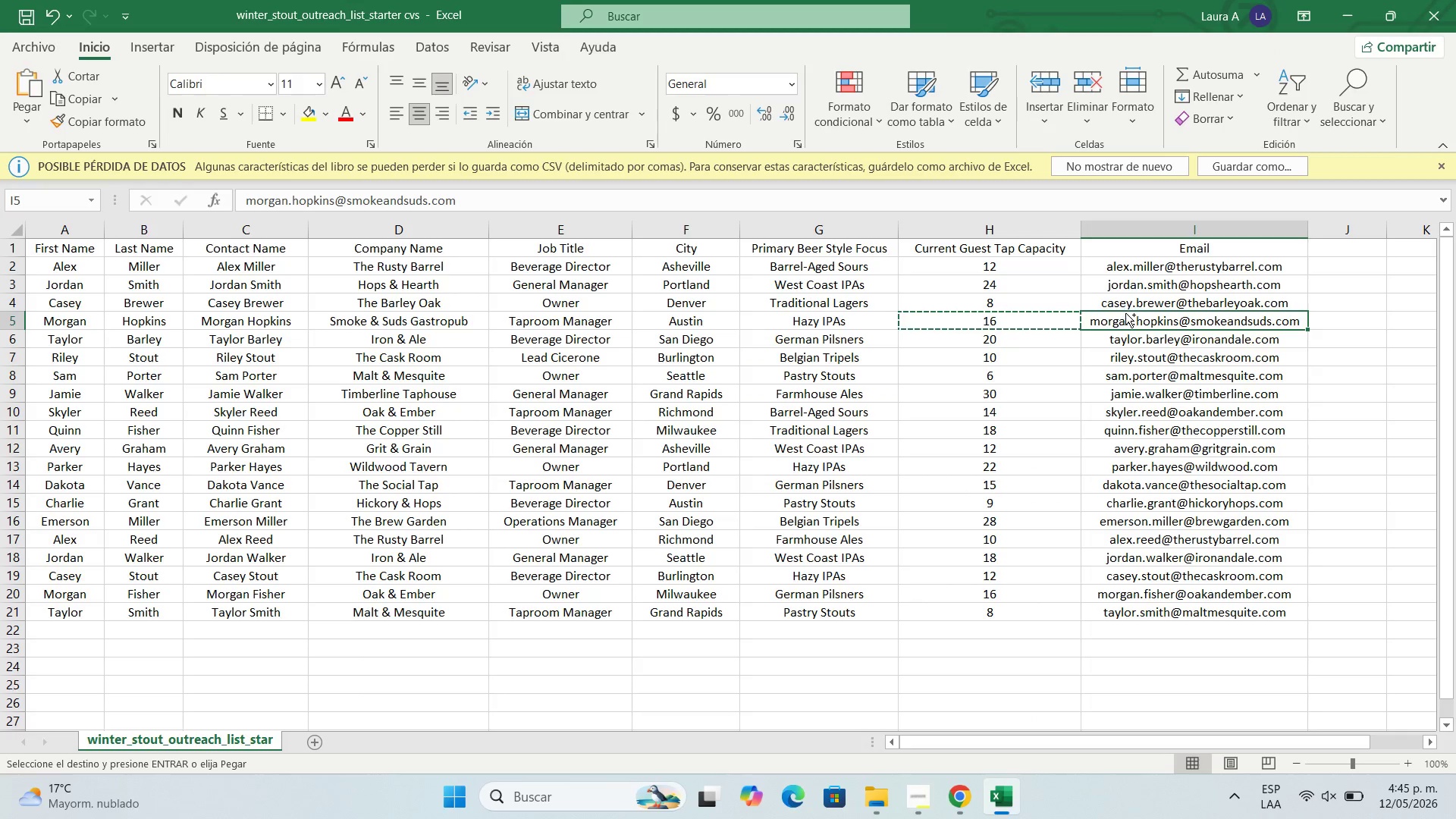 
key(Control+C)
 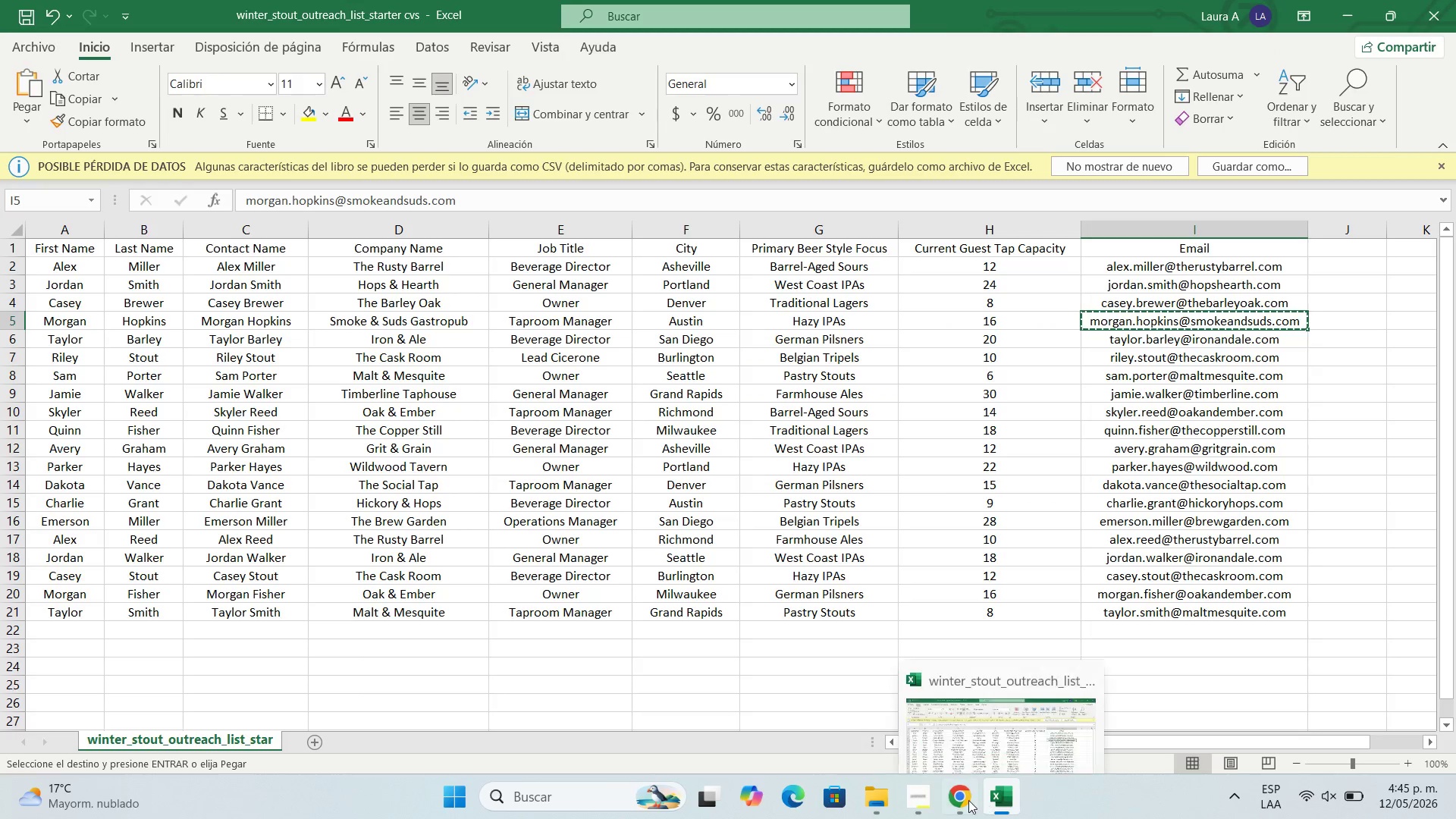 
left_click([963, 797])
 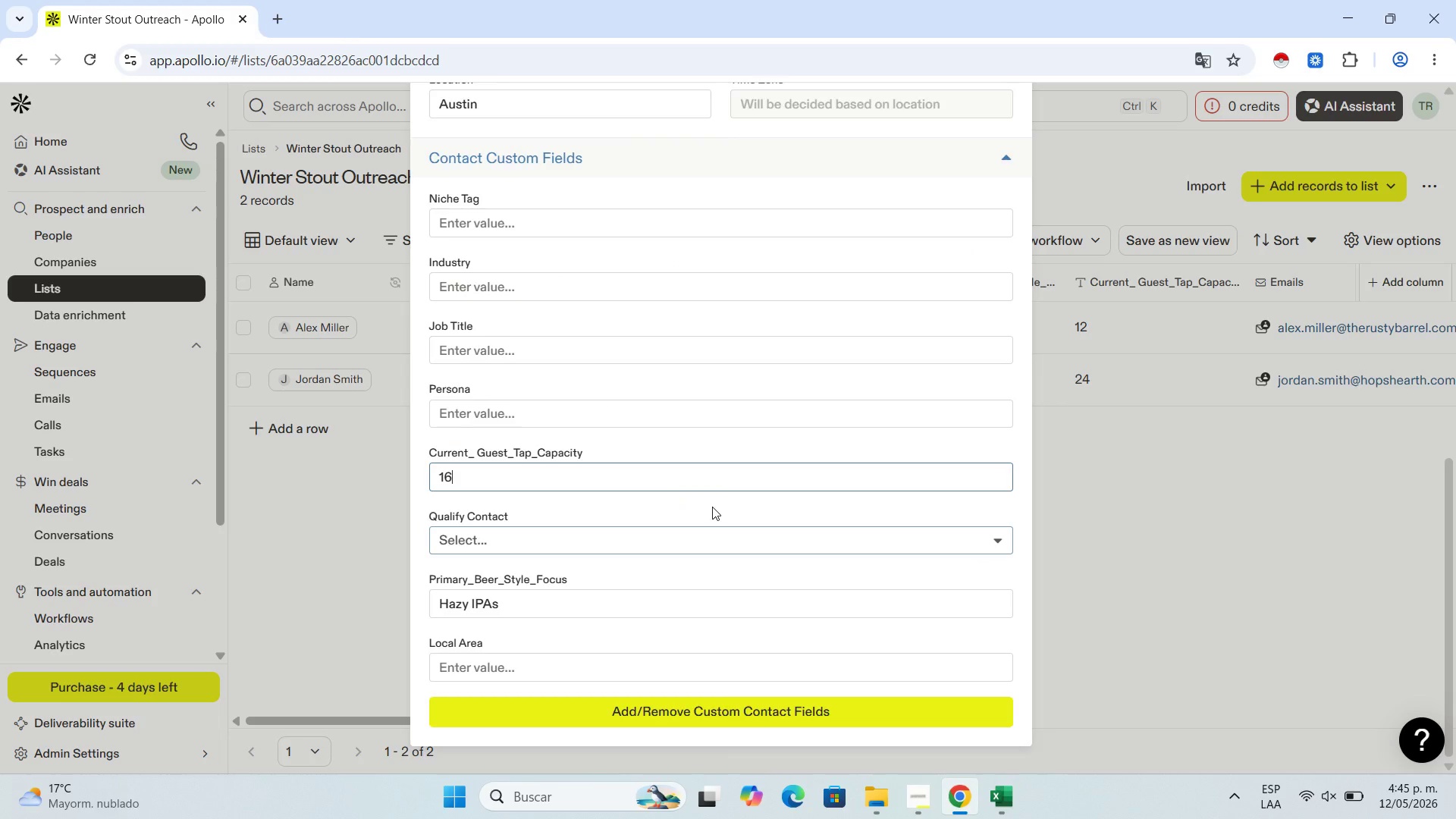 
scroll: coordinate [677, 480], scroll_direction: up, amount: 10.0
 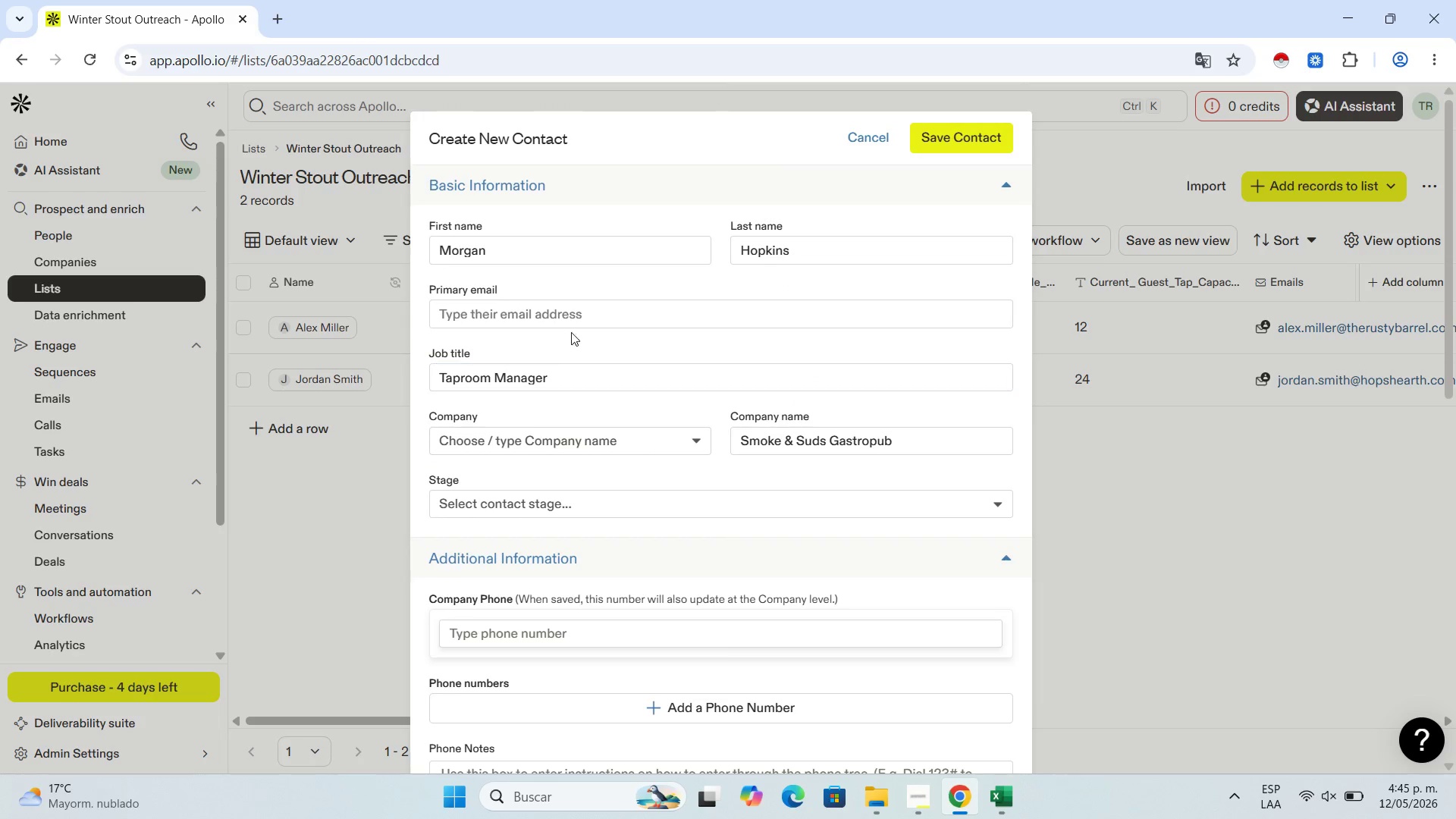 
left_click([576, 326])
 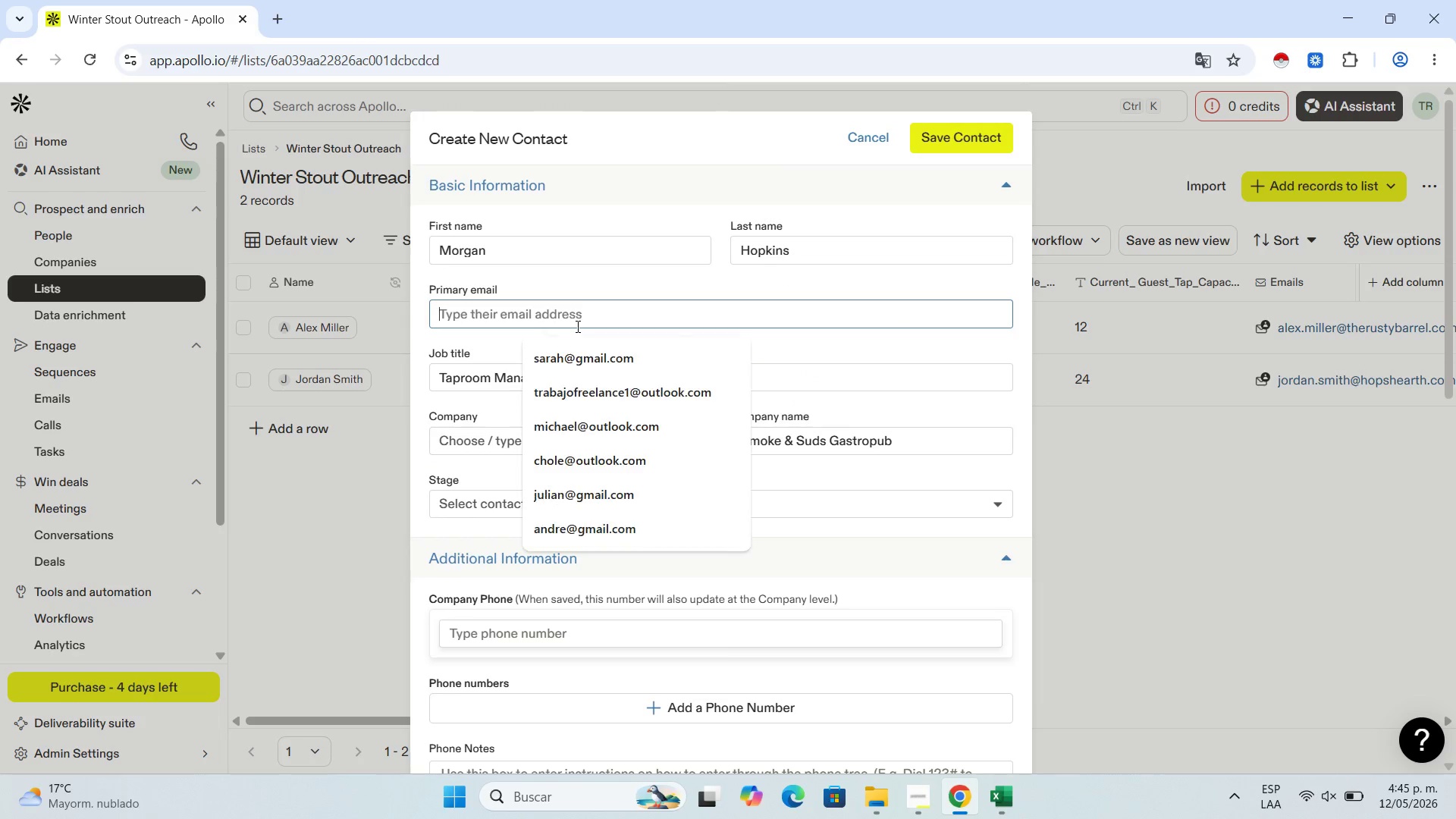 
key(Control+V)
 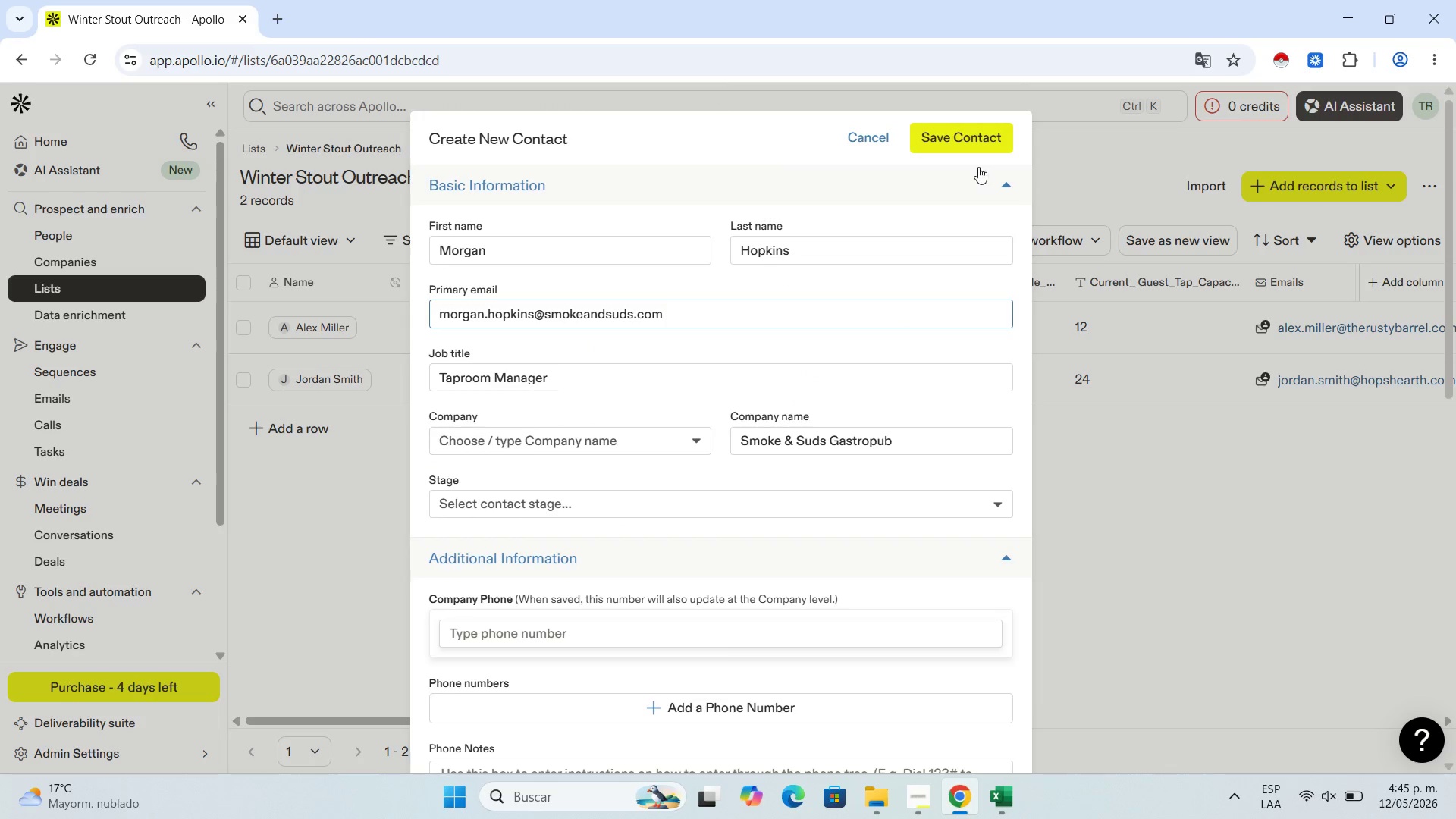 
left_click([969, 151])
 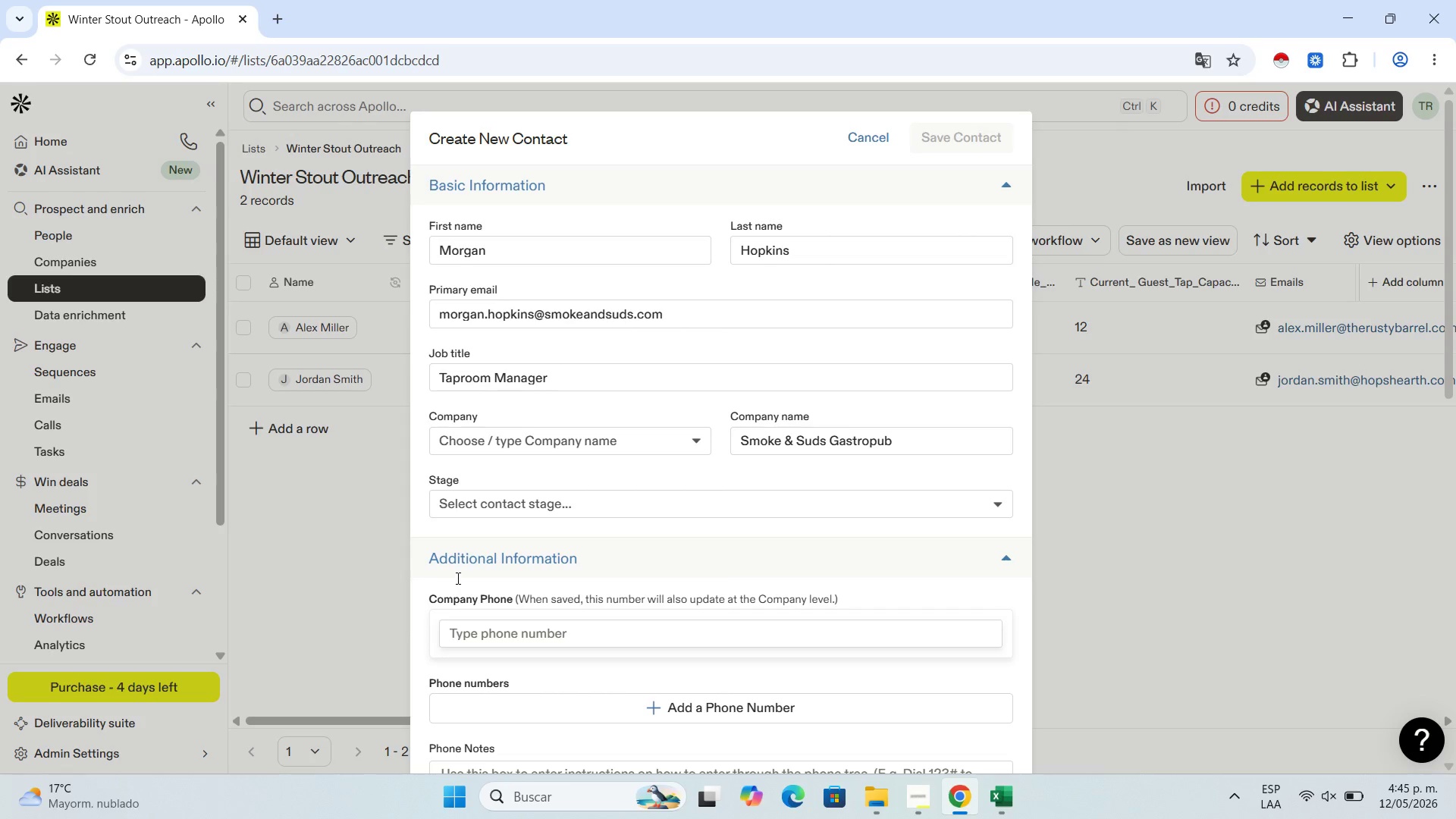 
mouse_move([469, 550])
 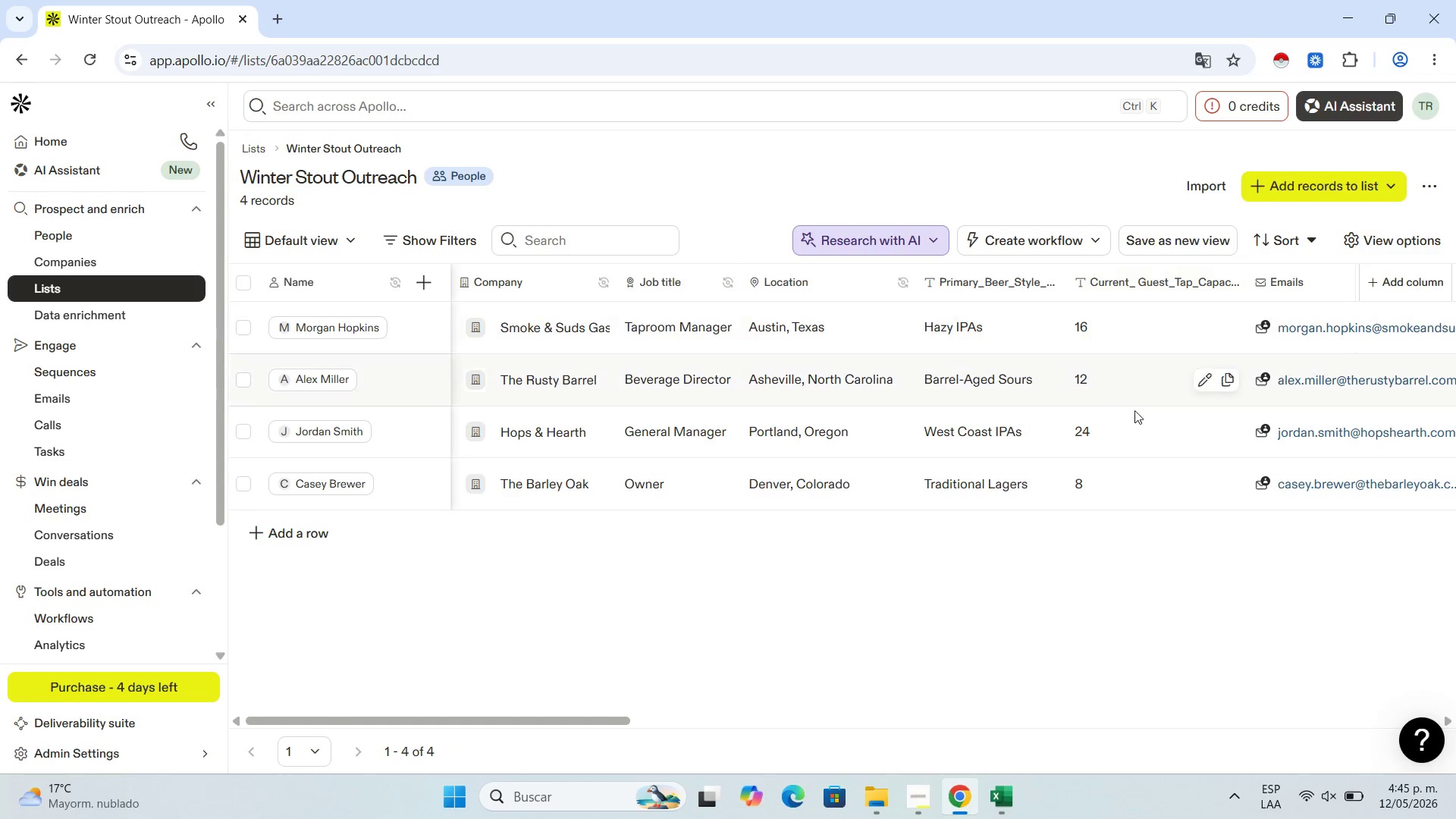 
wait(7.2)
 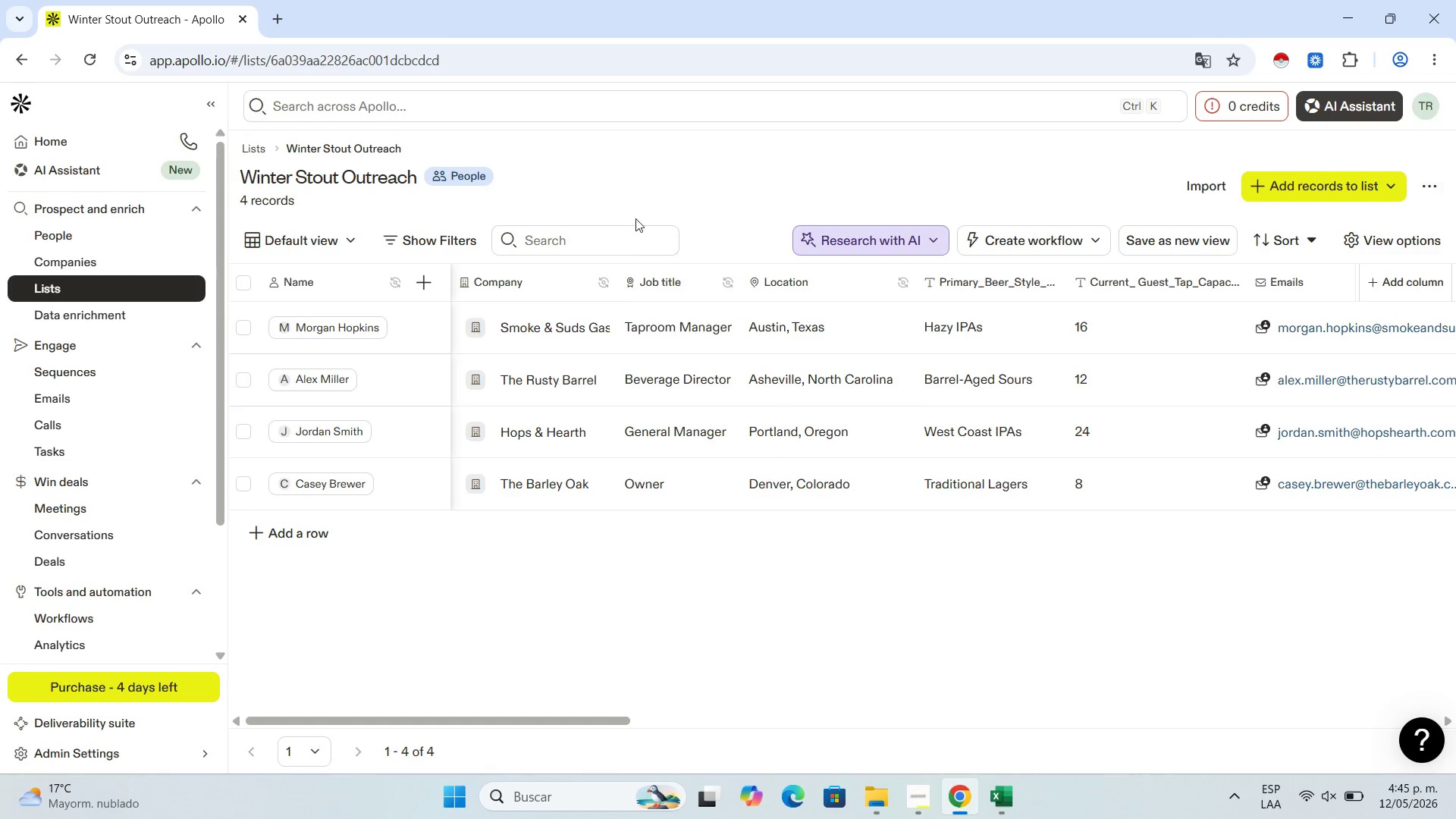 
left_click([1024, 799])
 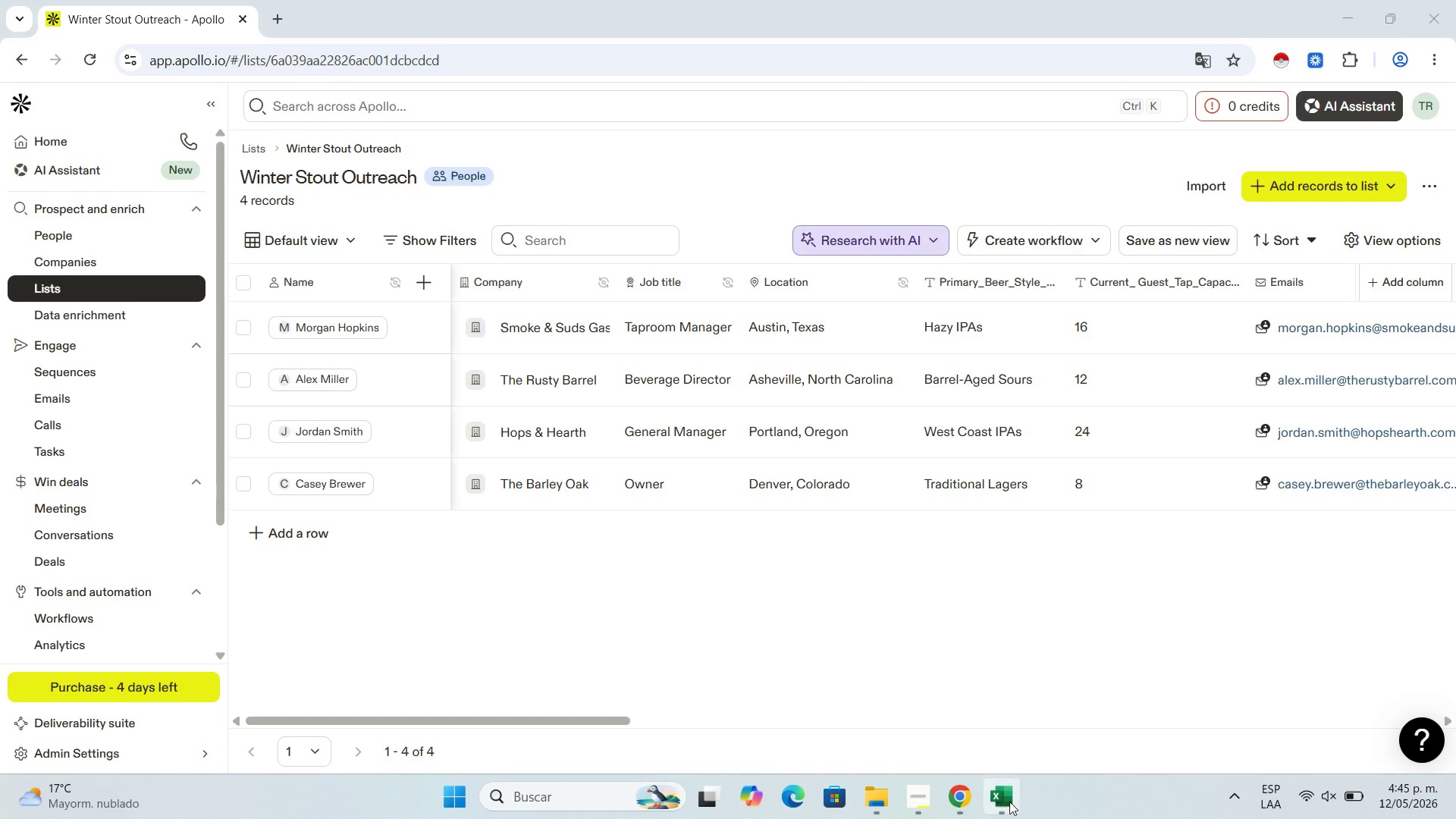 
left_click([1009, 802])
 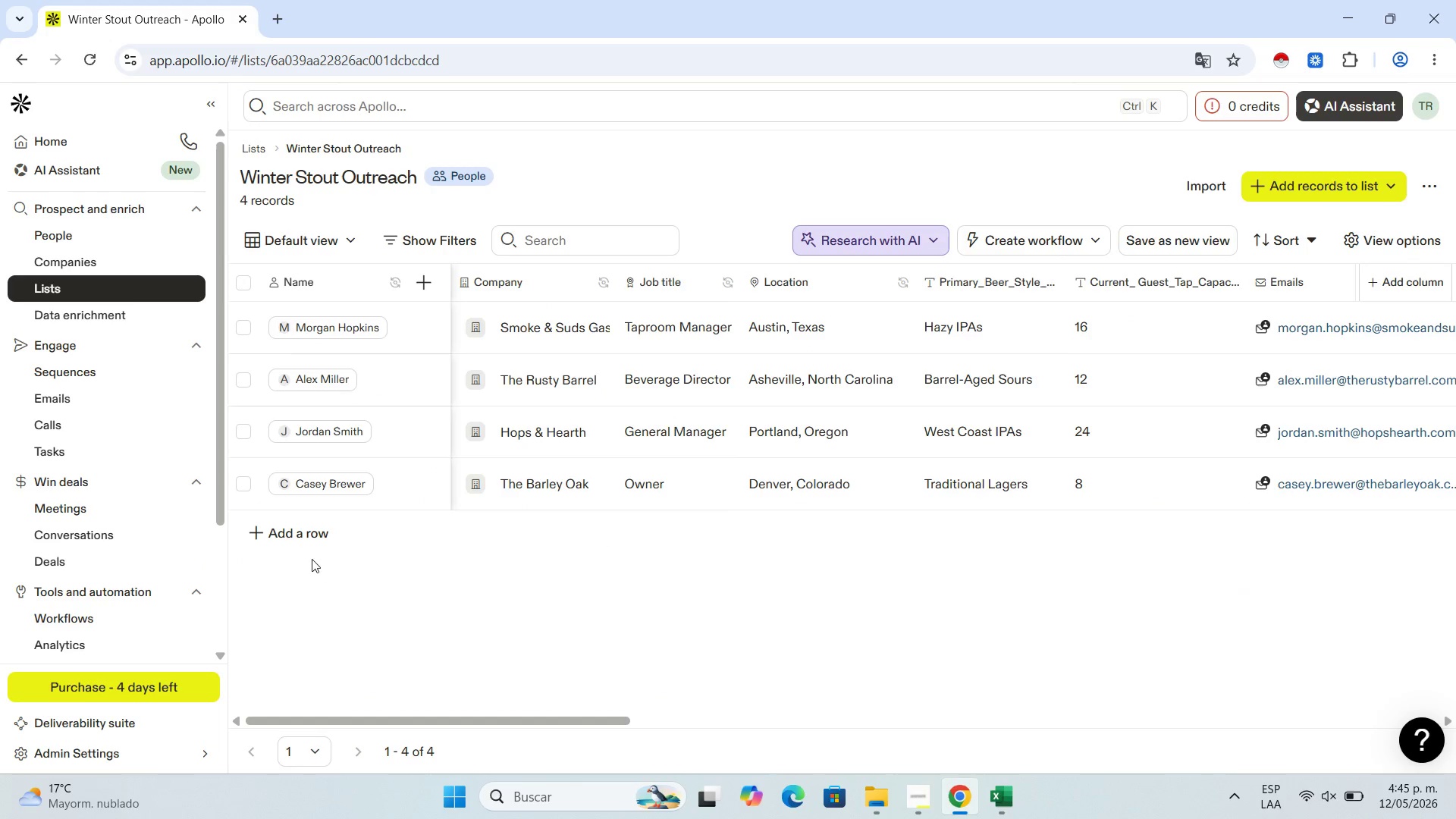 
wait(5.97)
 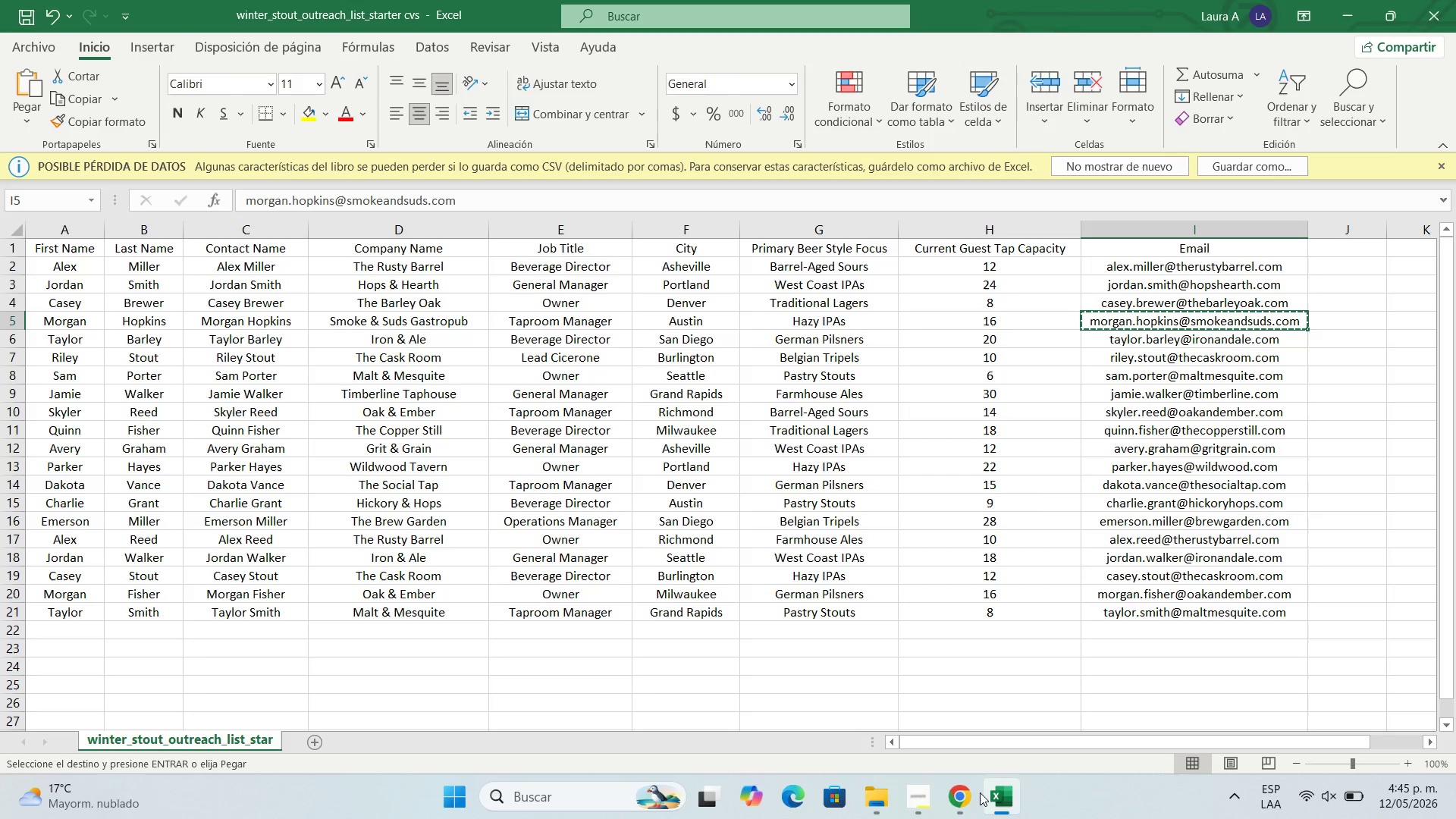 
left_click([309, 541])
 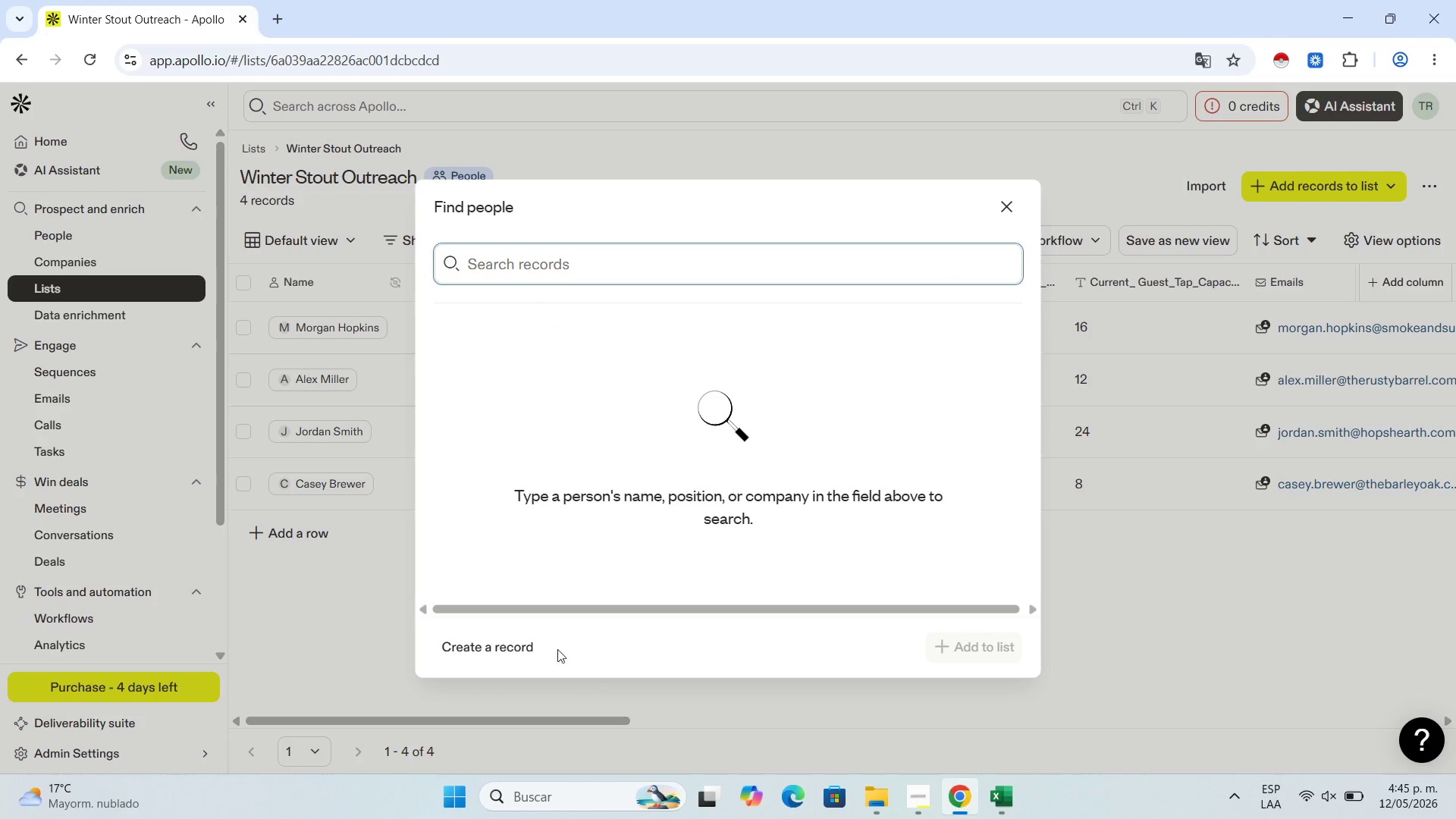 
left_click([526, 647])
 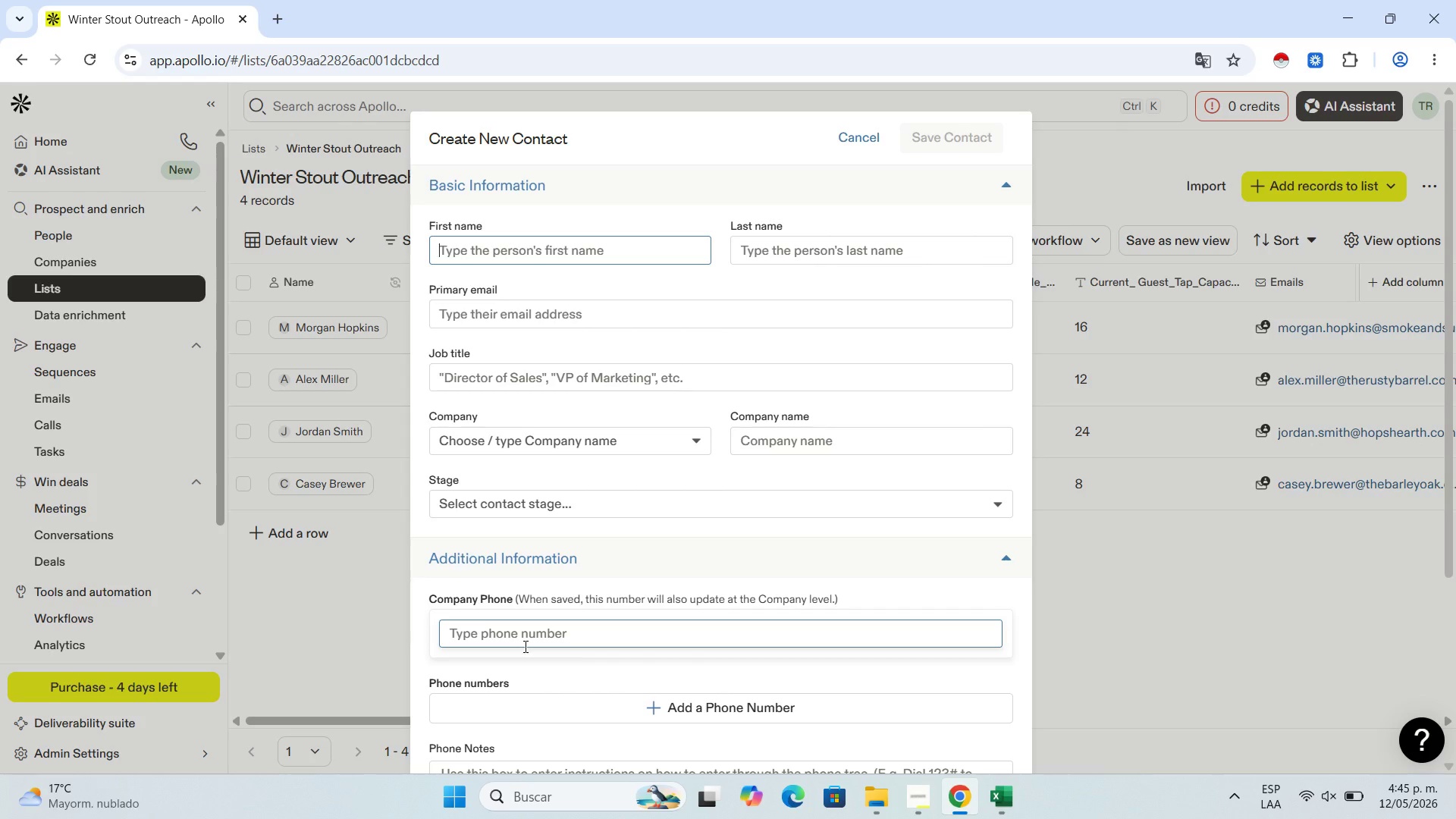 
wait(6.61)
 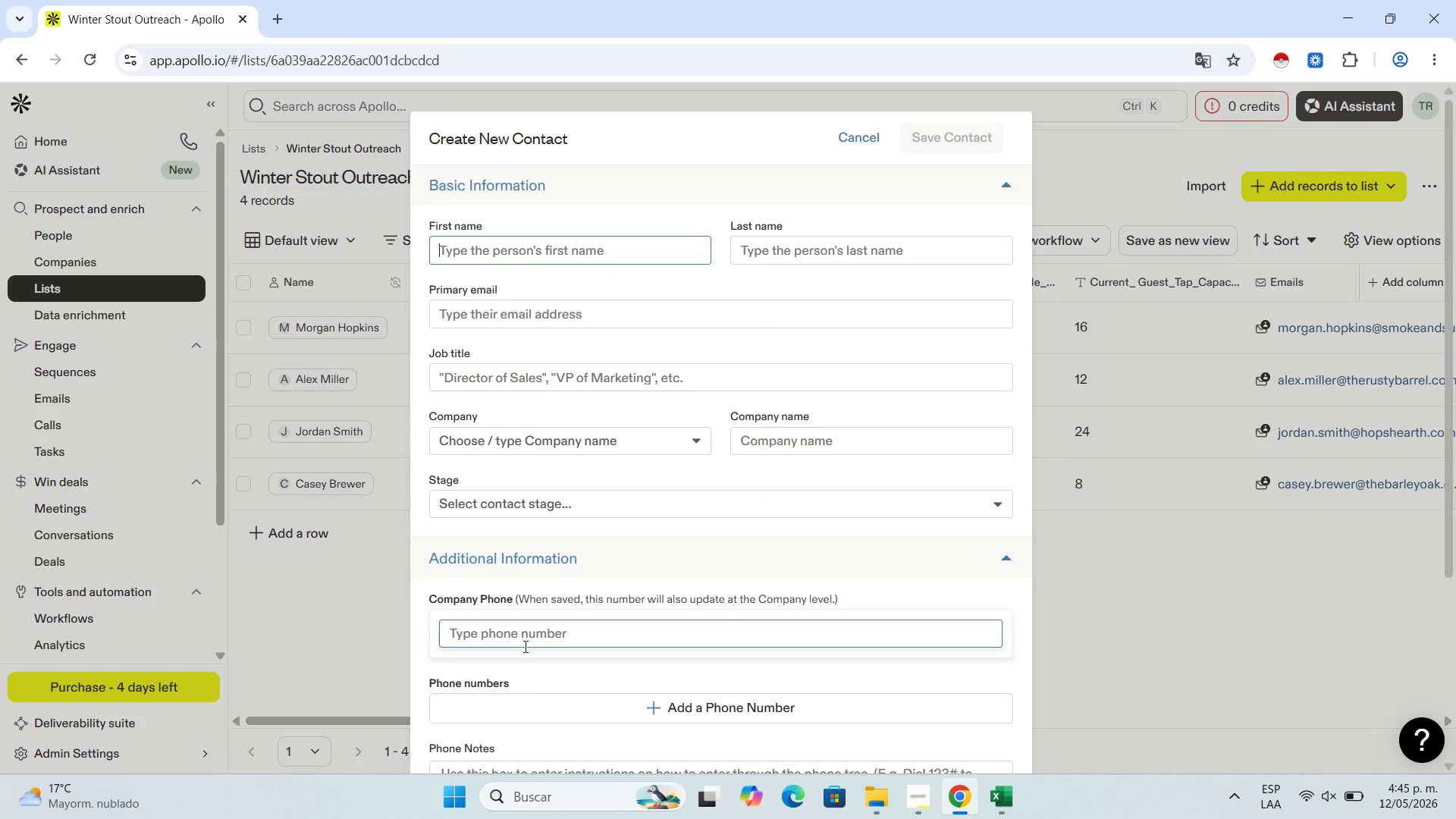 
left_click([1007, 793])
 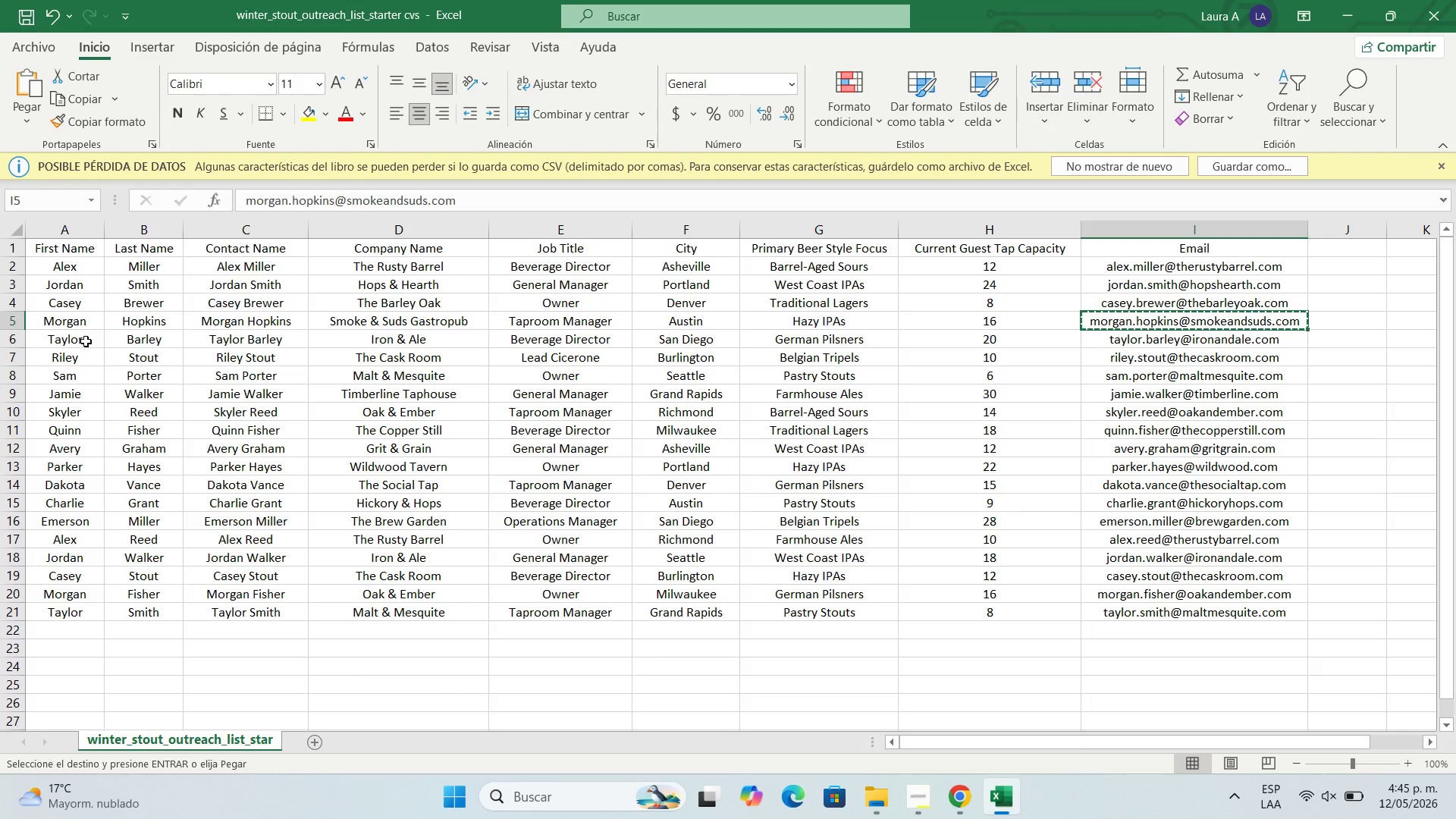 
left_click([86, 341])
 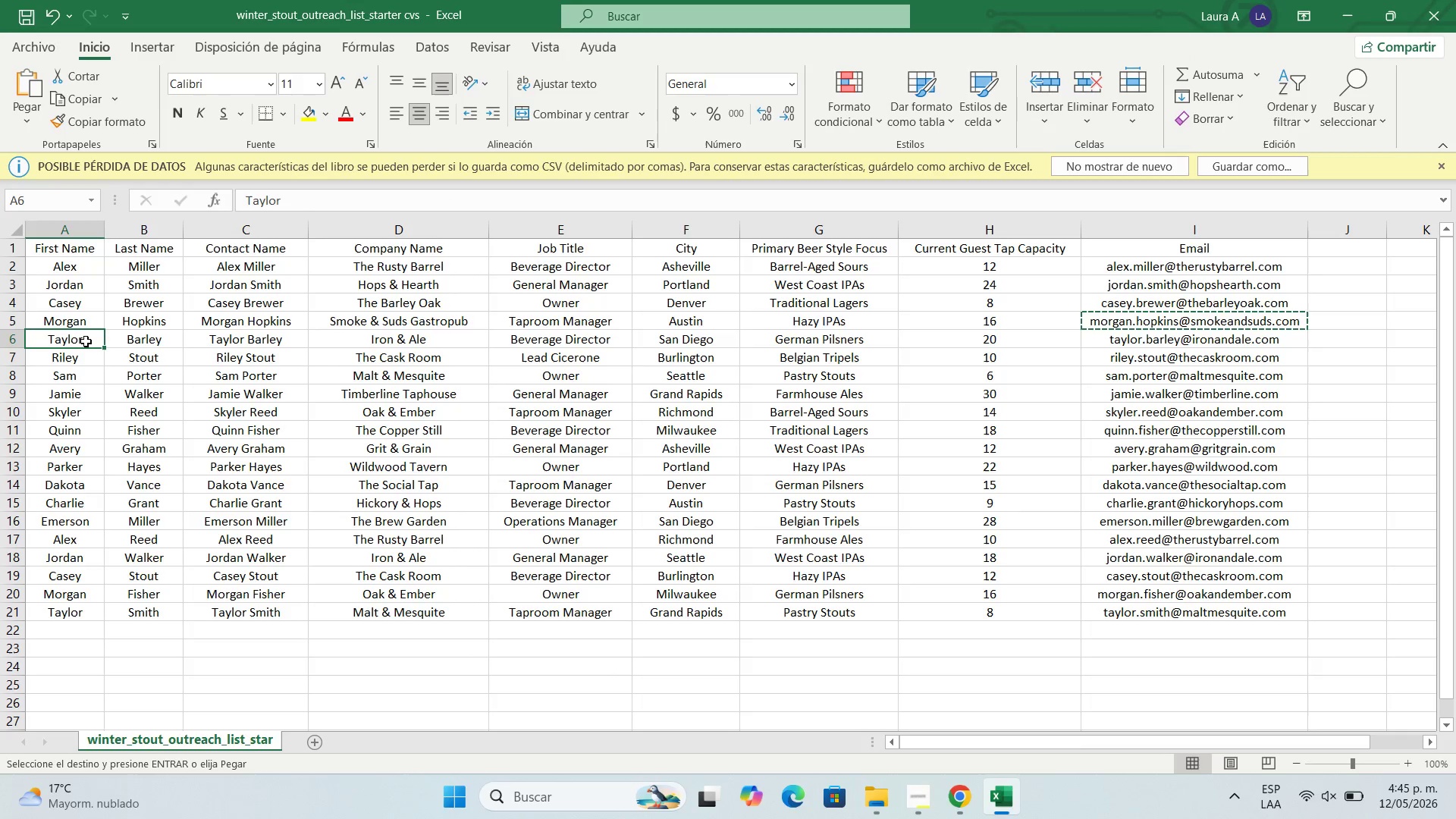 
key(Control+C)
 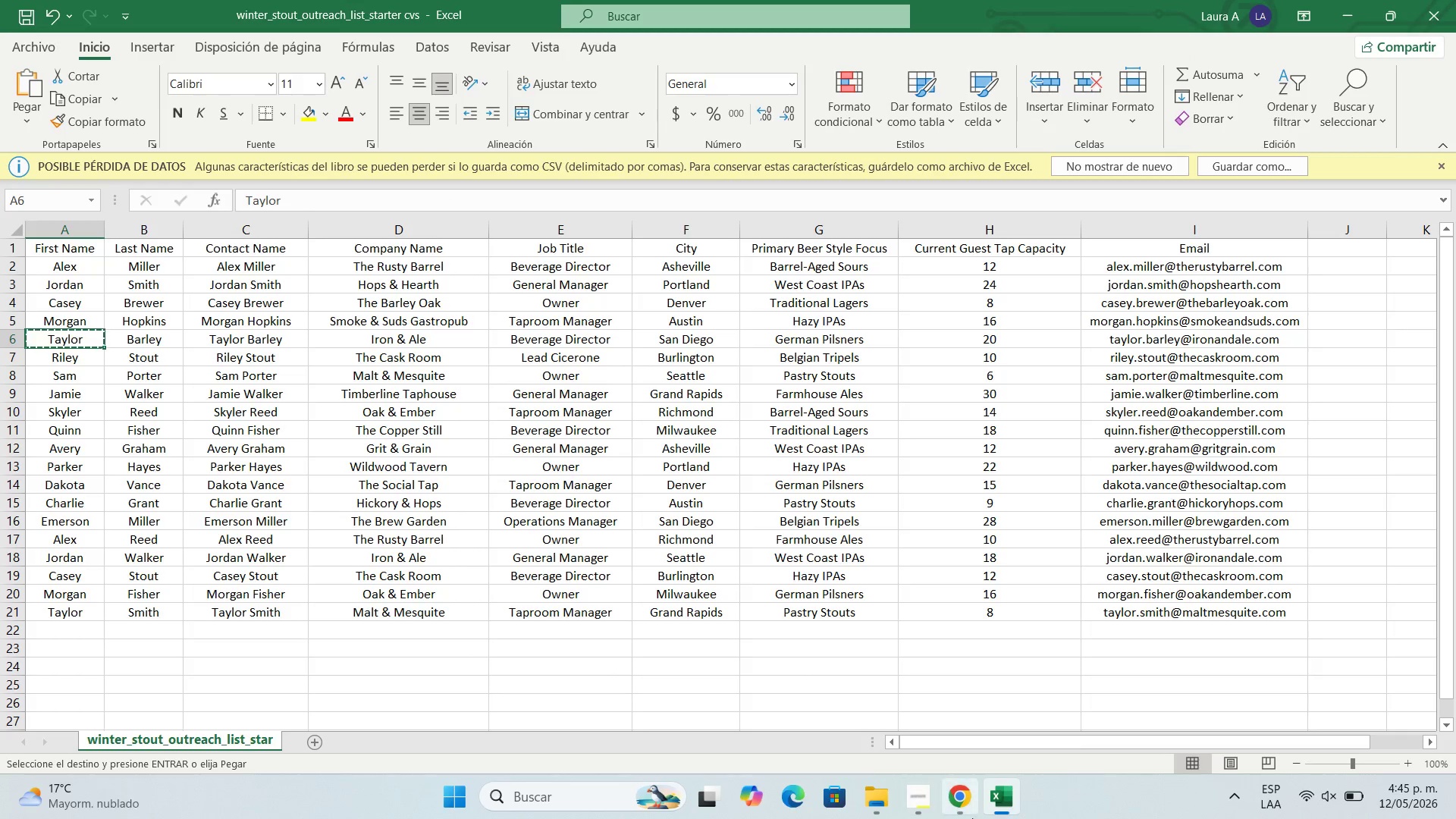 
left_click([965, 814])
 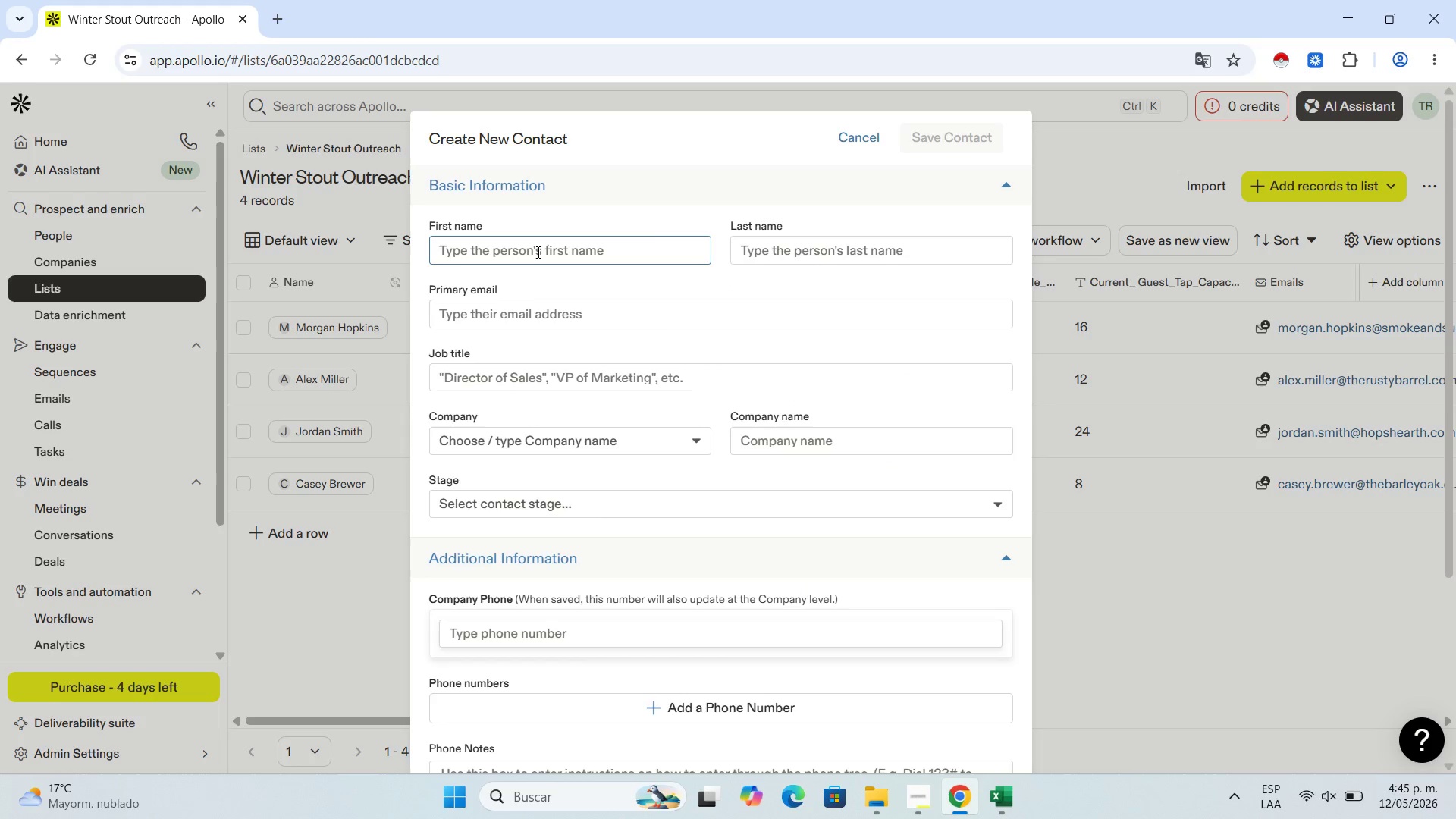 
left_click([537, 252])
 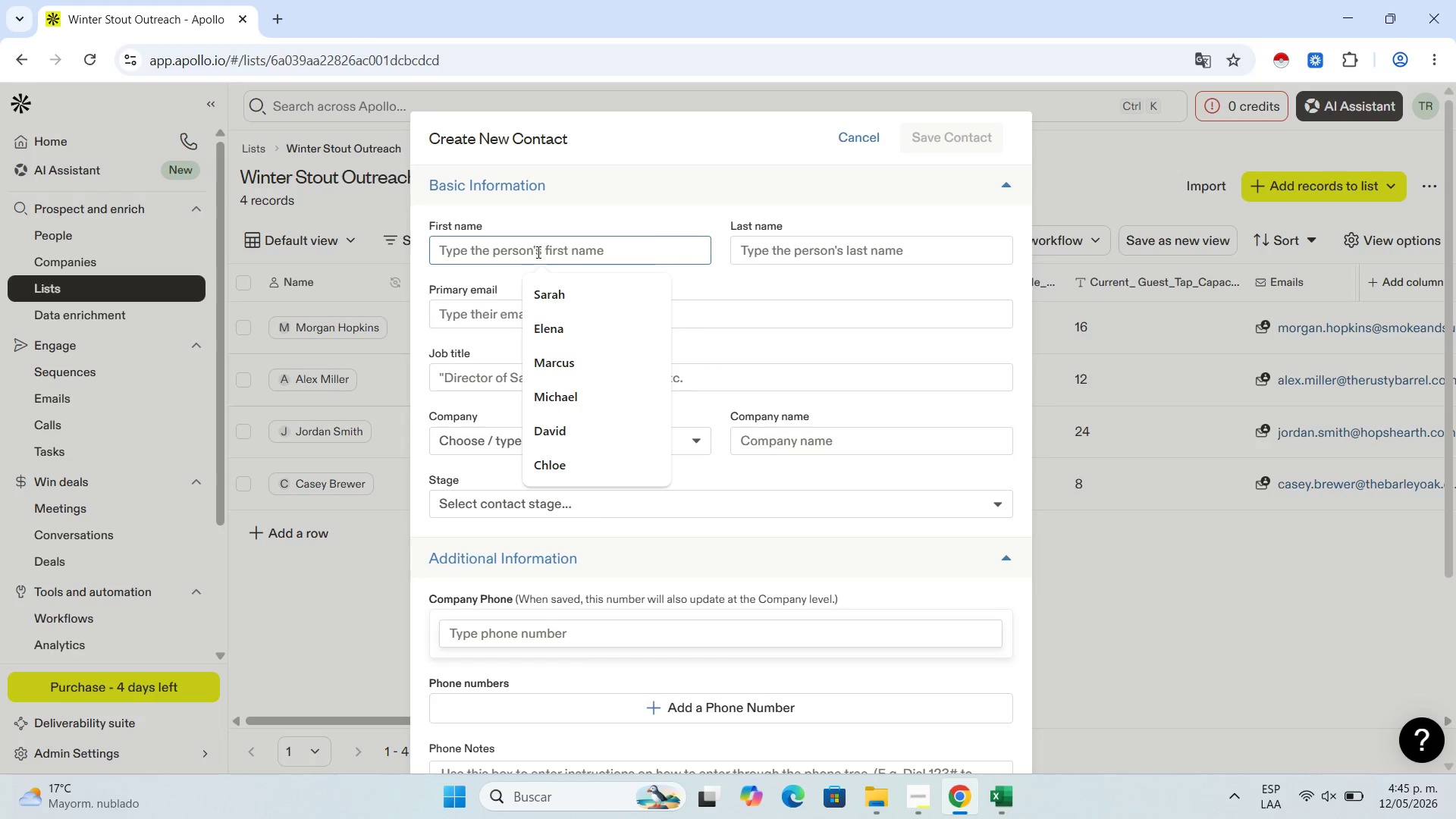 
key(Control+V)
 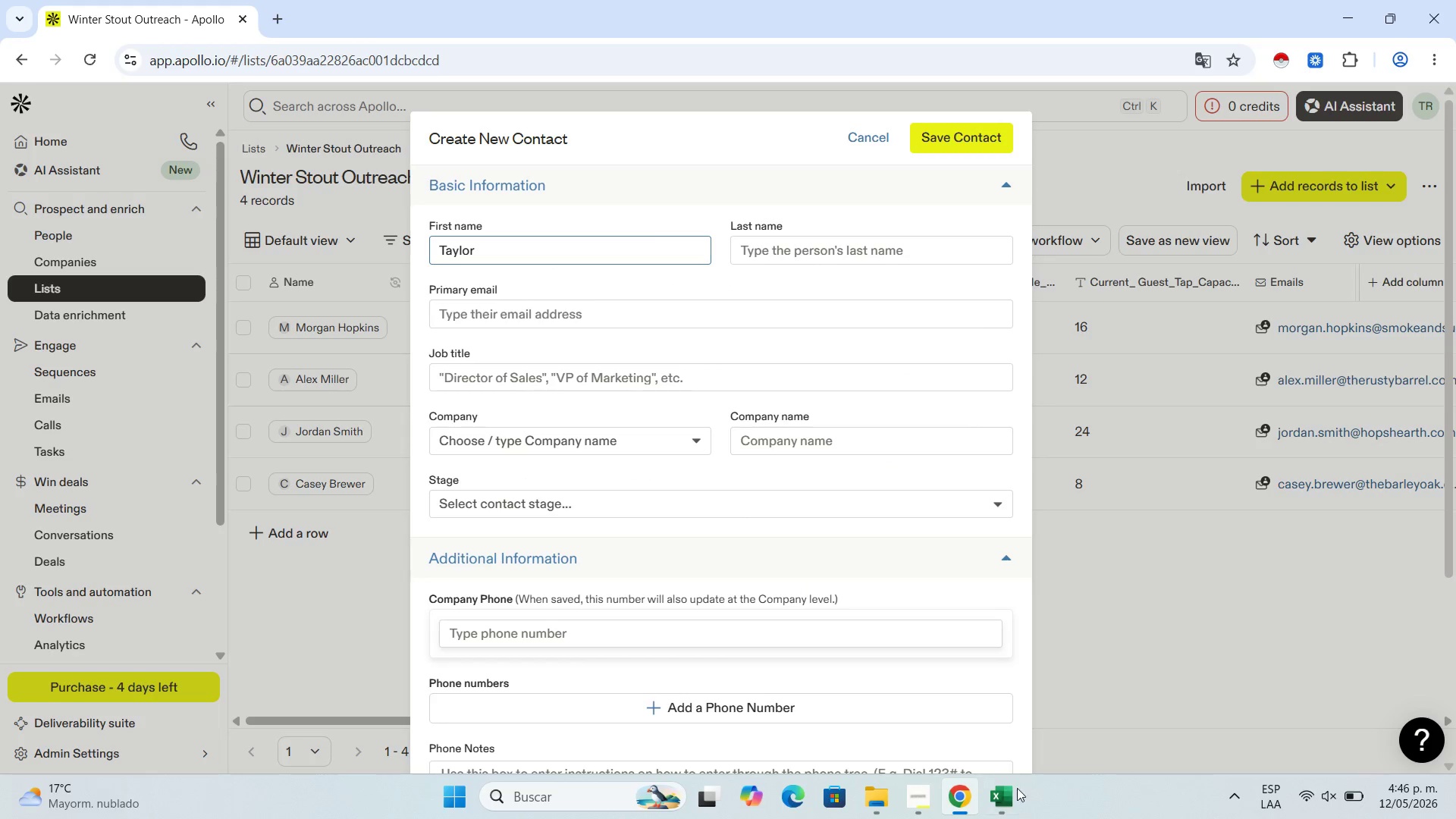 
left_click([1017, 799])
 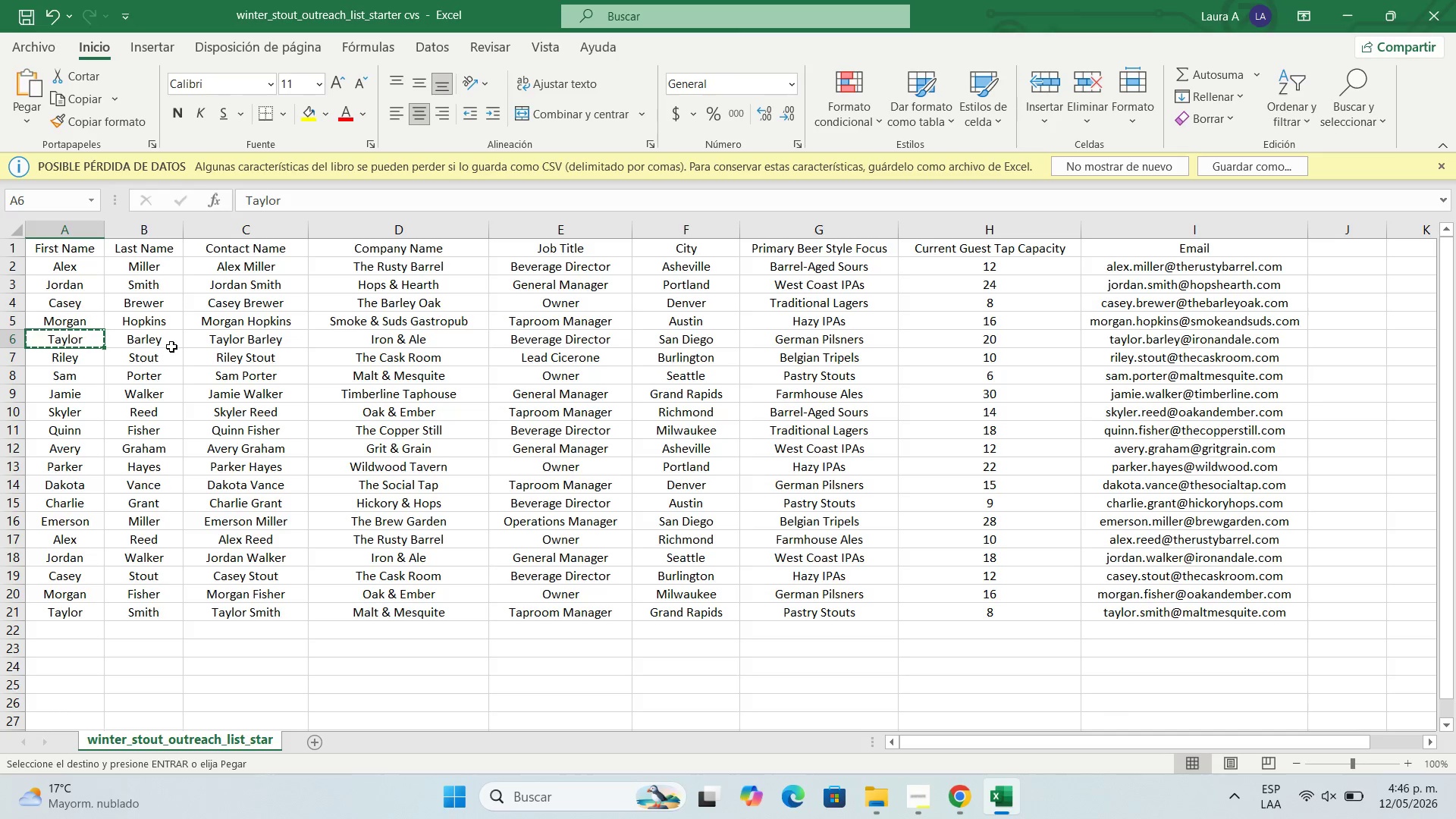 
left_click([168, 340])
 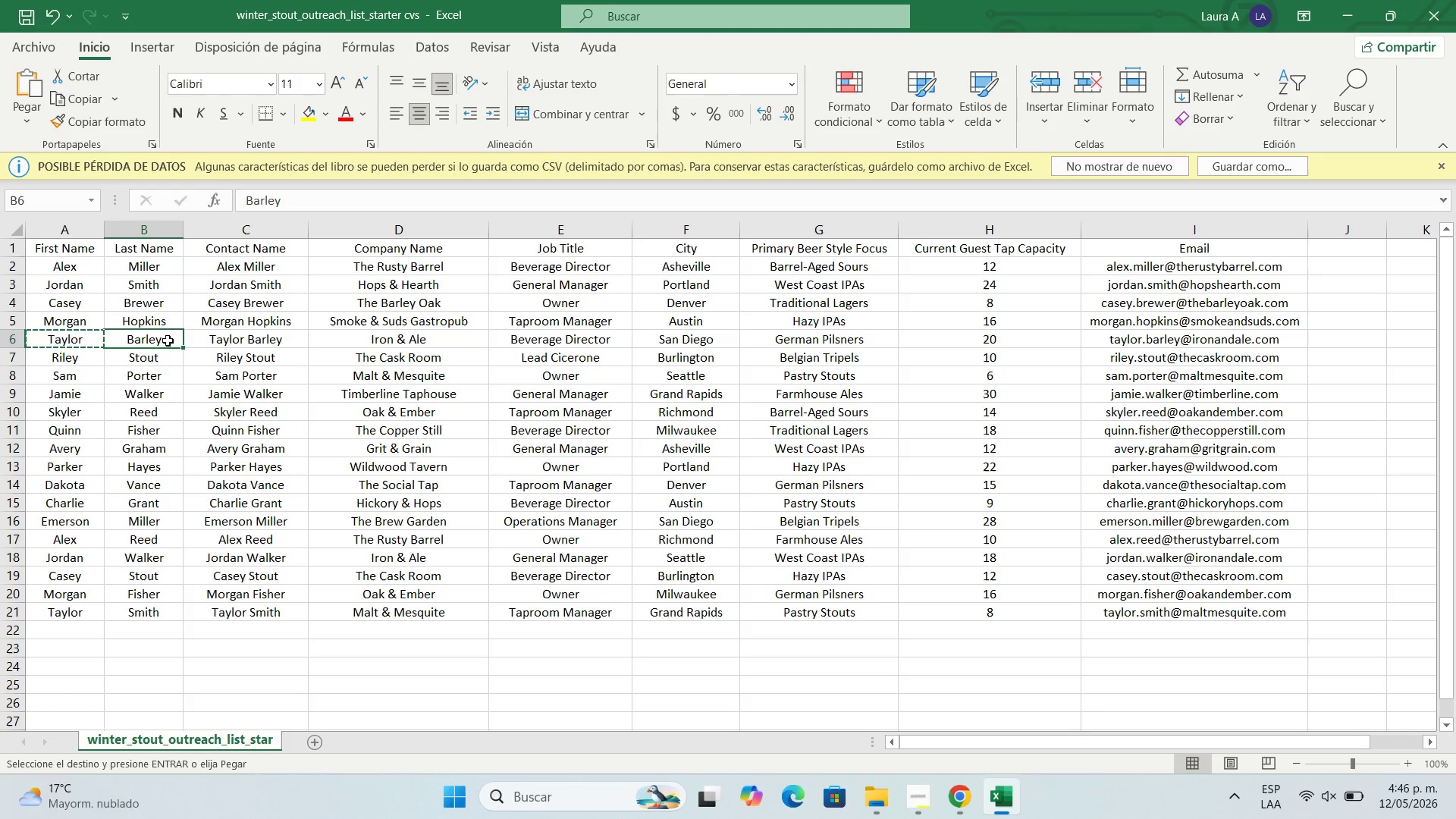 
key(Control+C)
 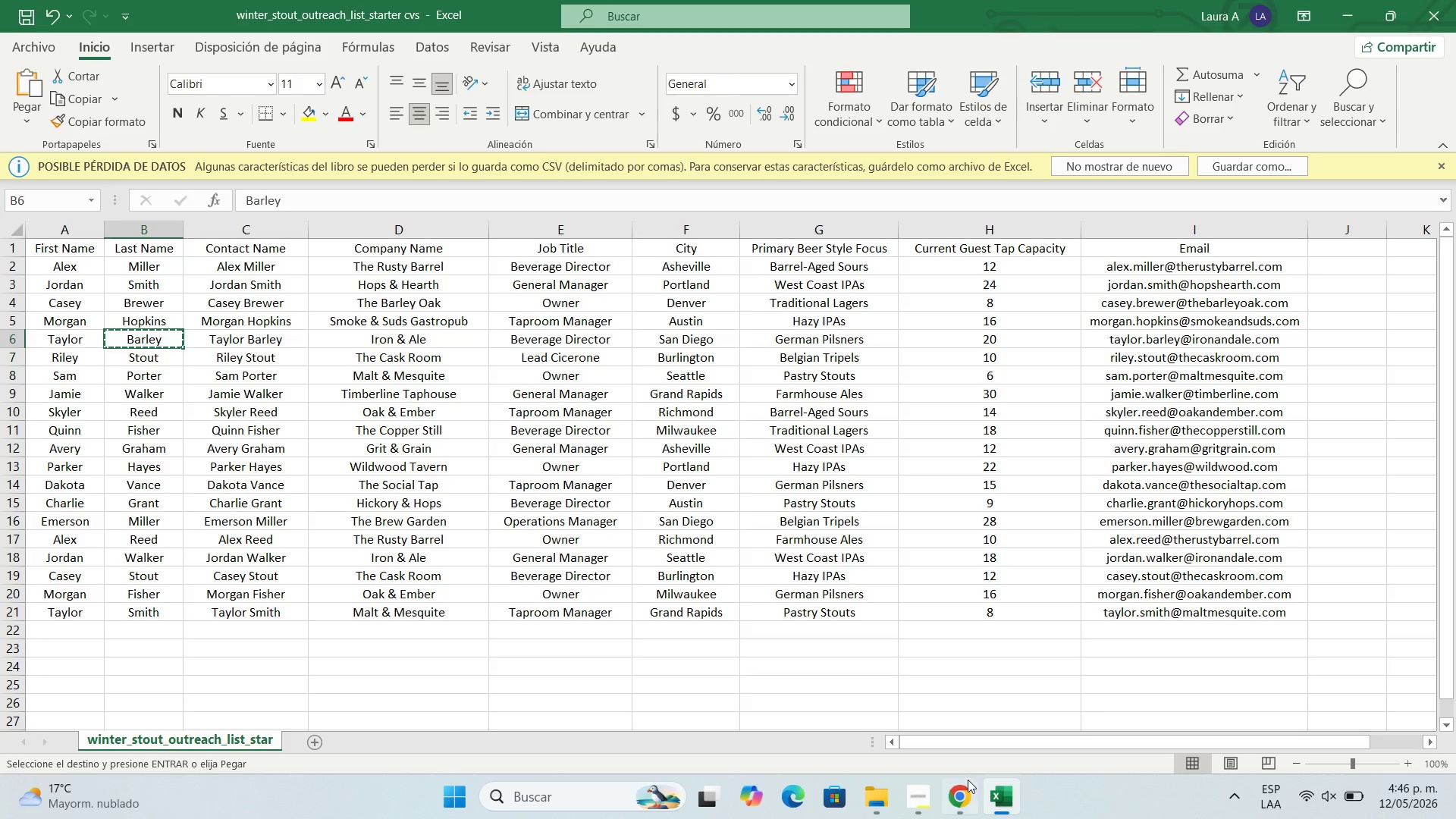 
left_click([969, 795])
 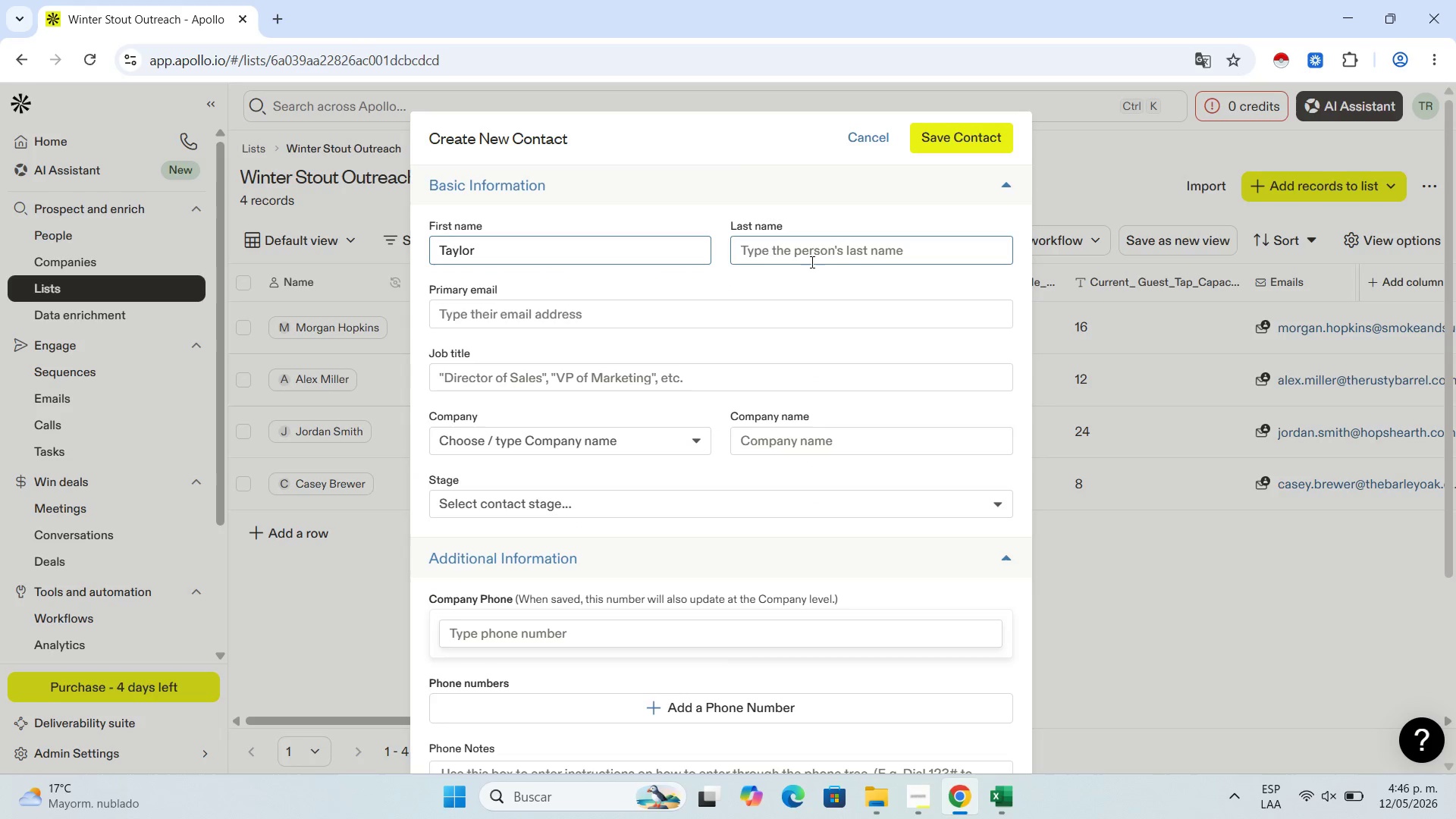 
left_click([814, 252])
 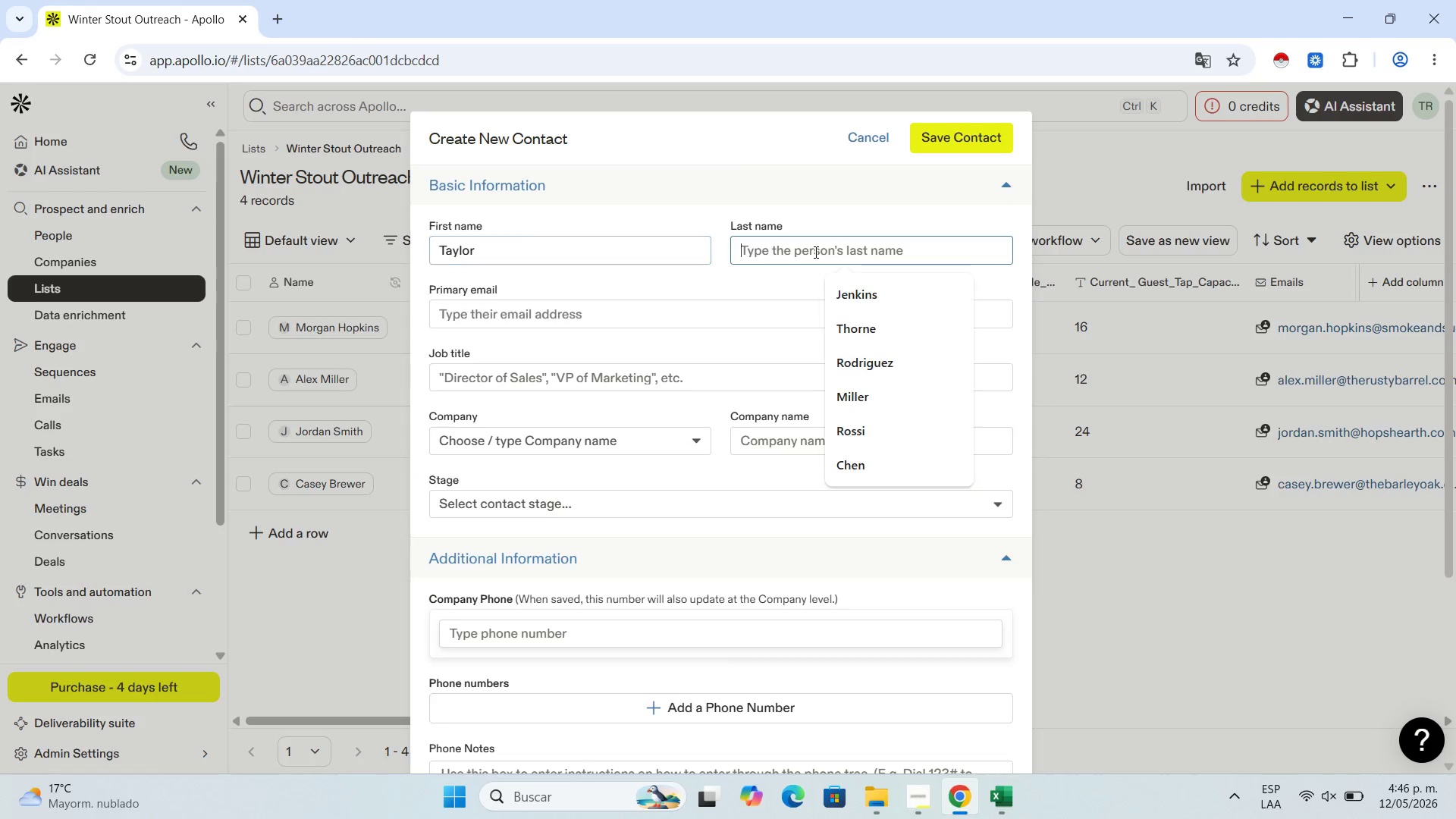 
key(Control+V)
 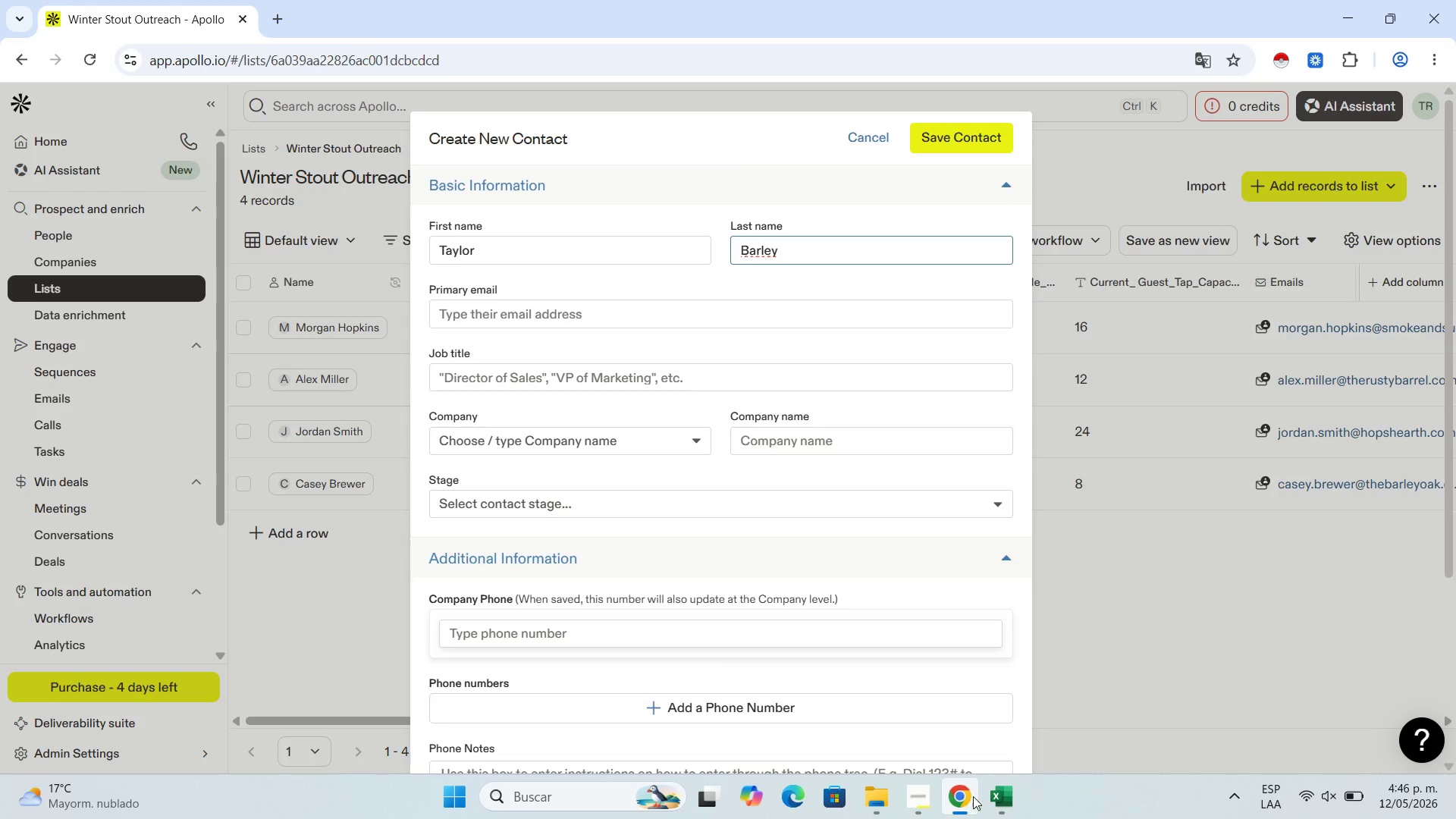 
left_click([998, 796])
 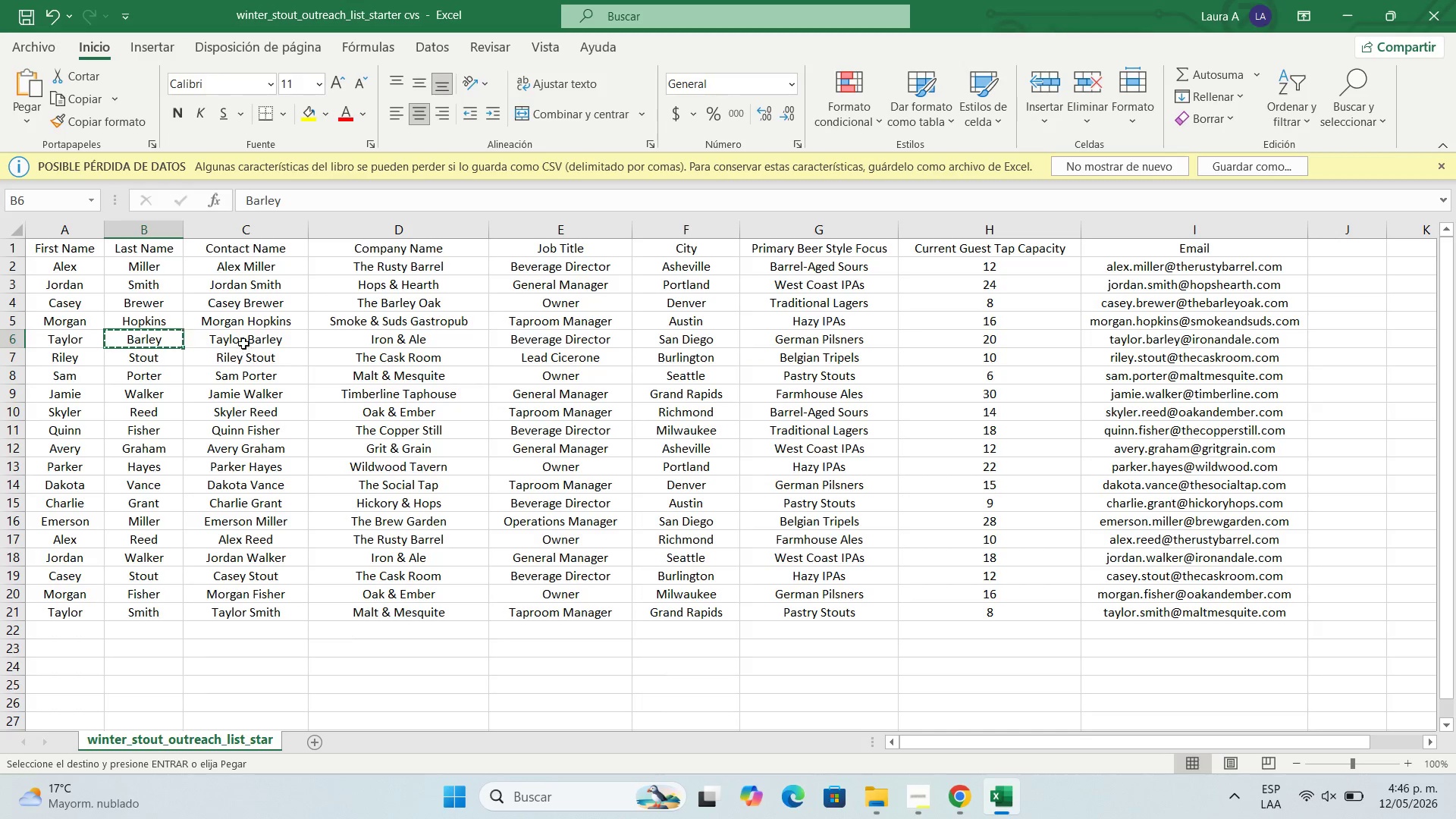 
left_click([245, 340])
 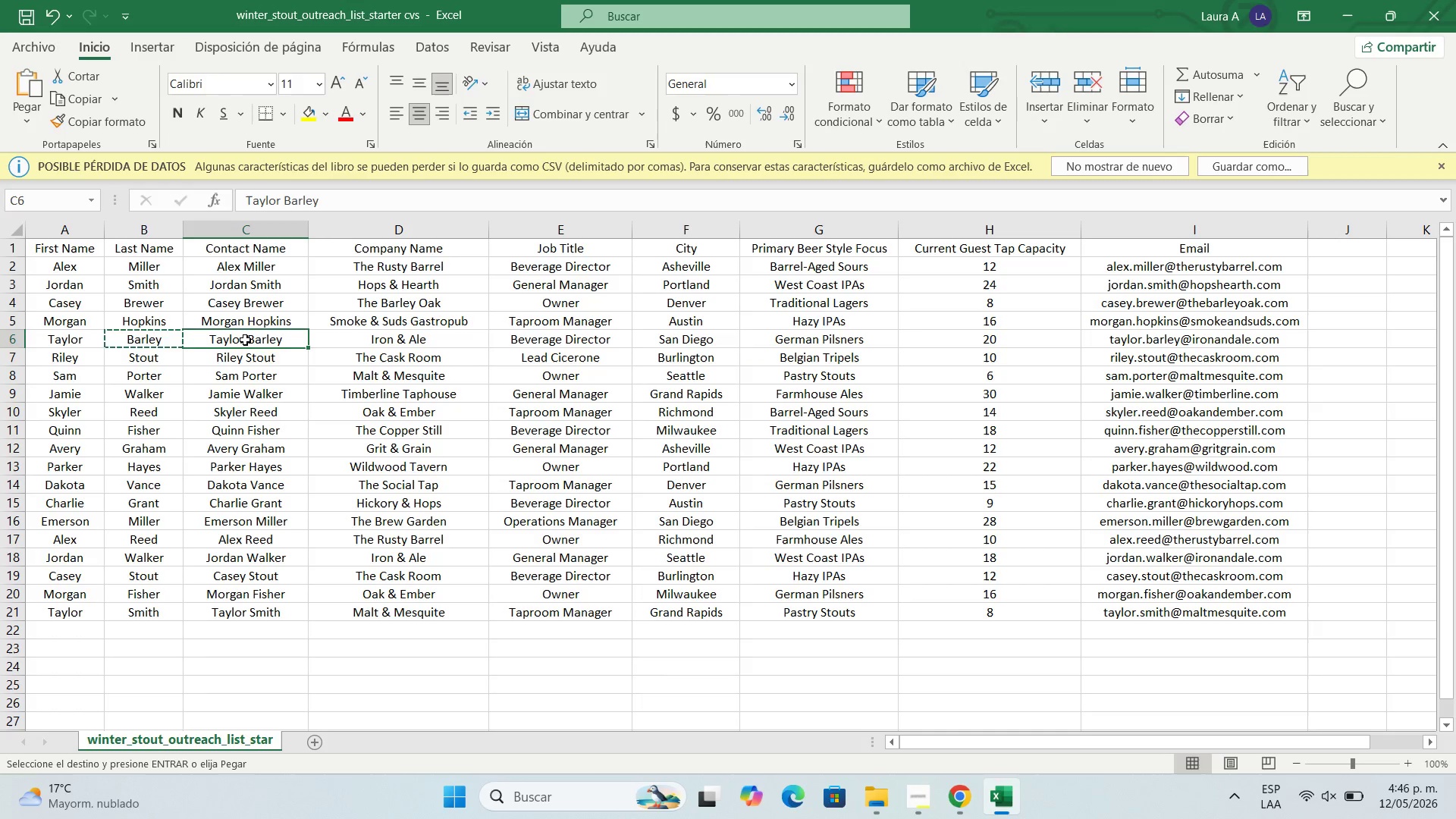 
key(Control+C)
 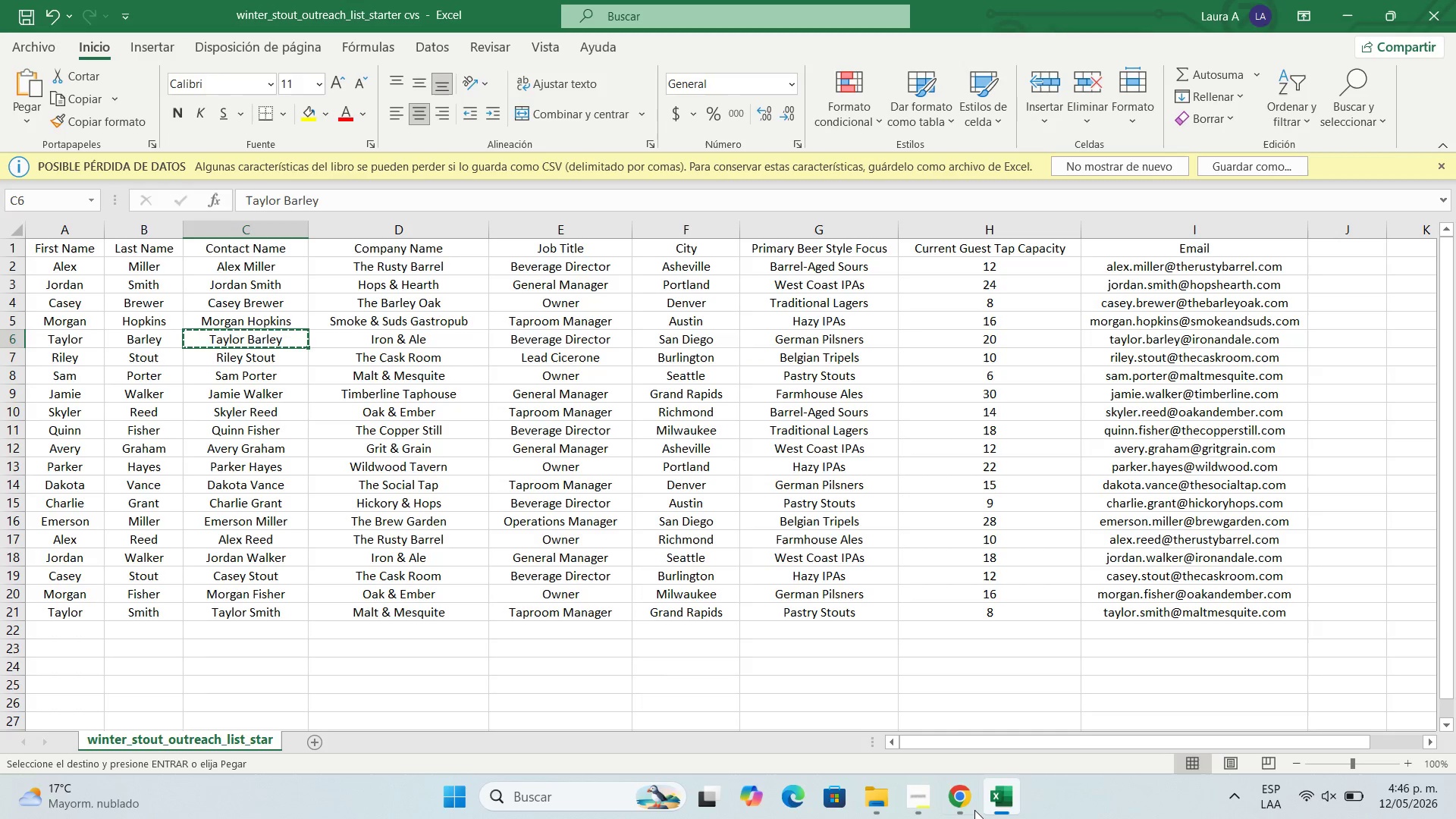 
left_click([974, 810])
 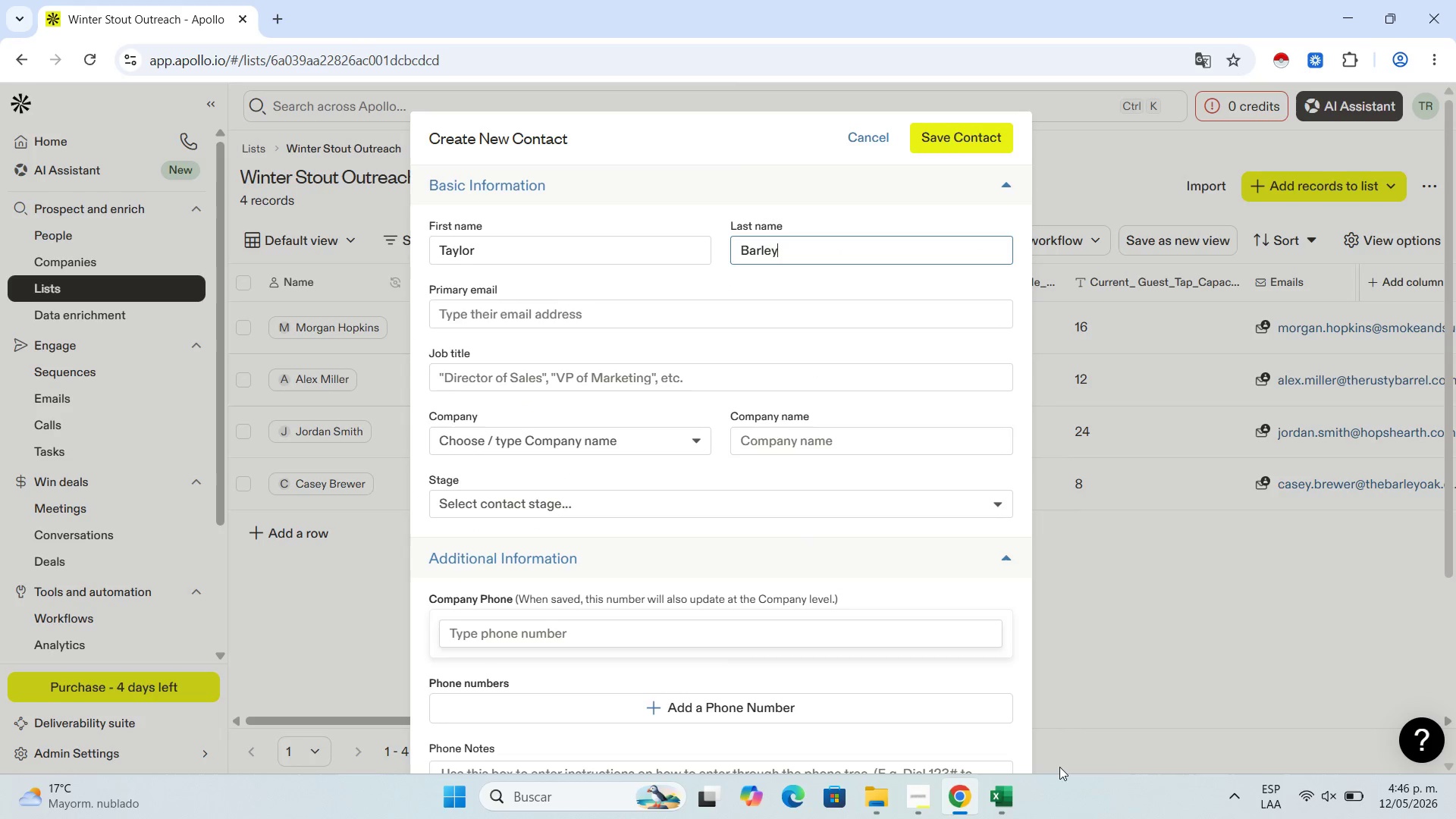 
left_click([1003, 794])
 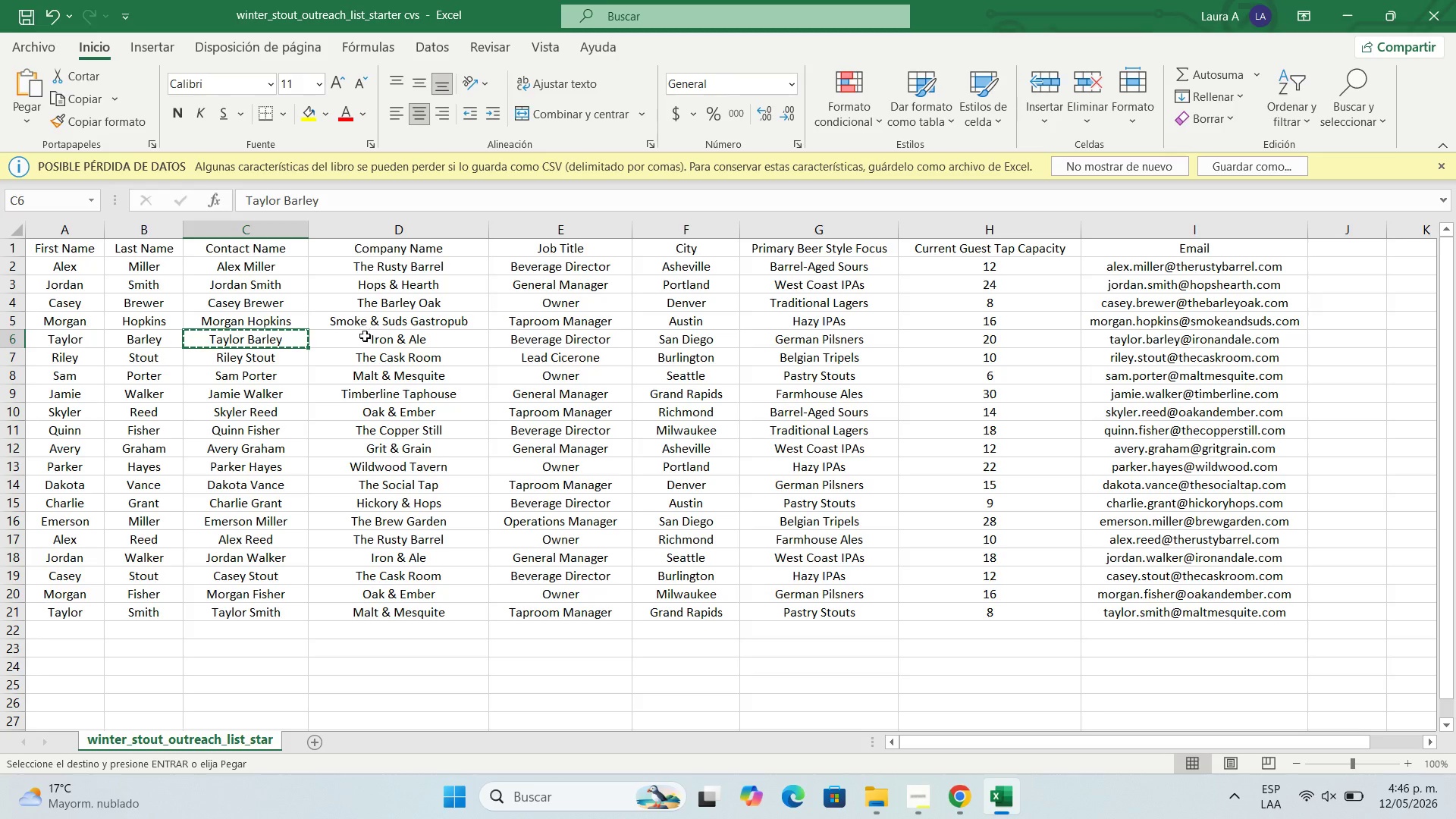 
left_click([367, 339])
 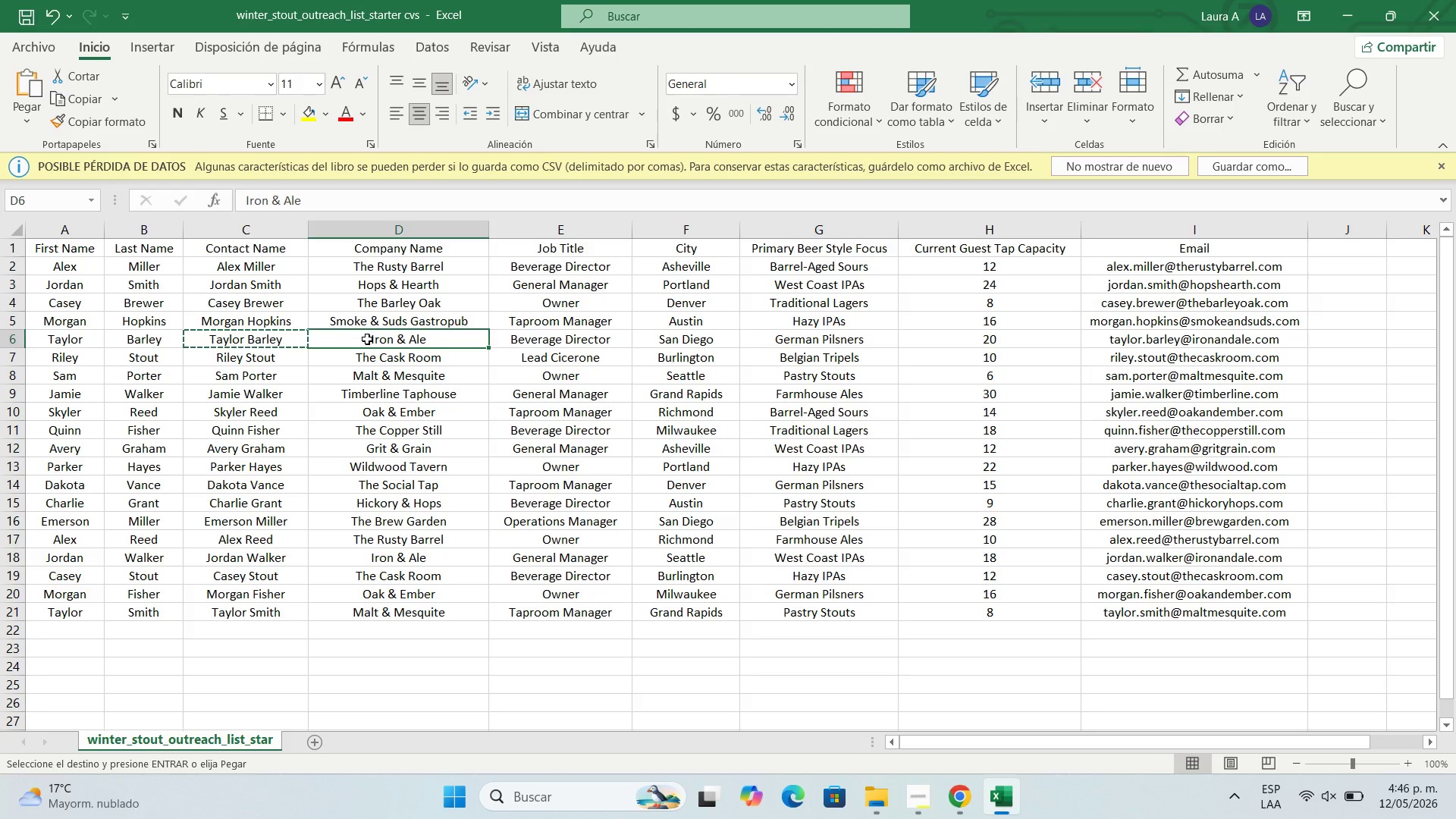 
key(Control+C)
 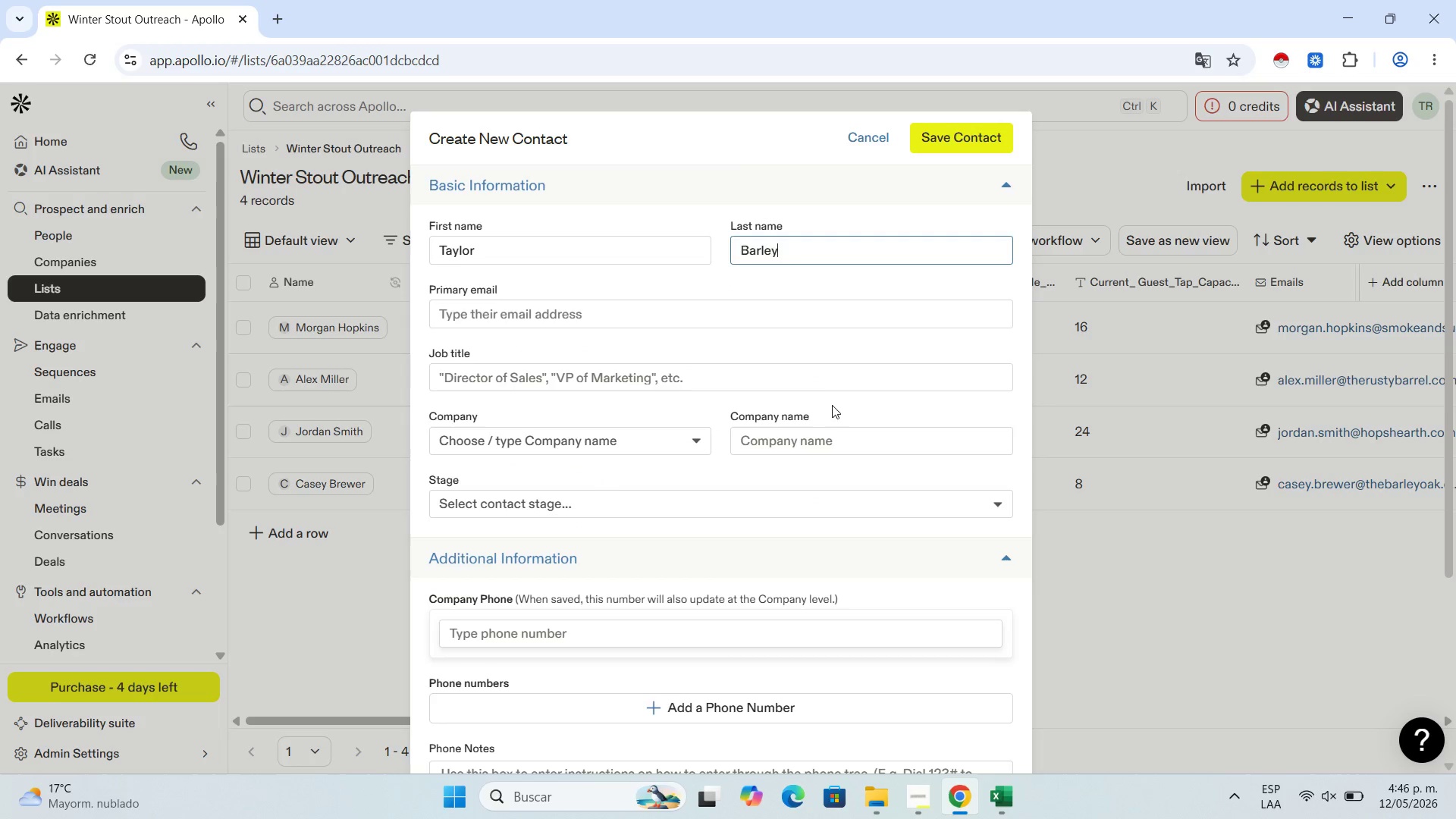 
left_click([832, 451])
 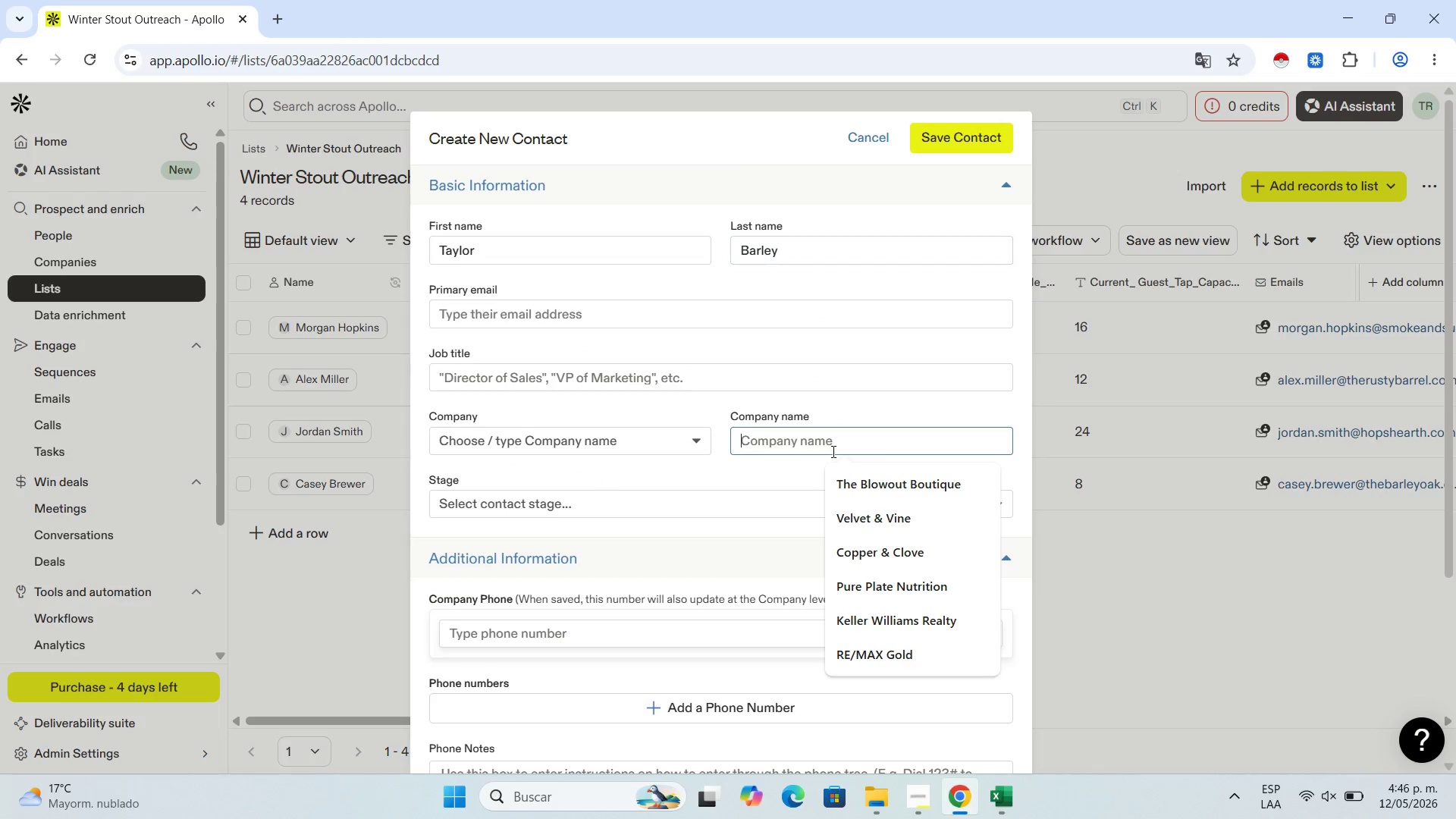 
key(Control+V)
 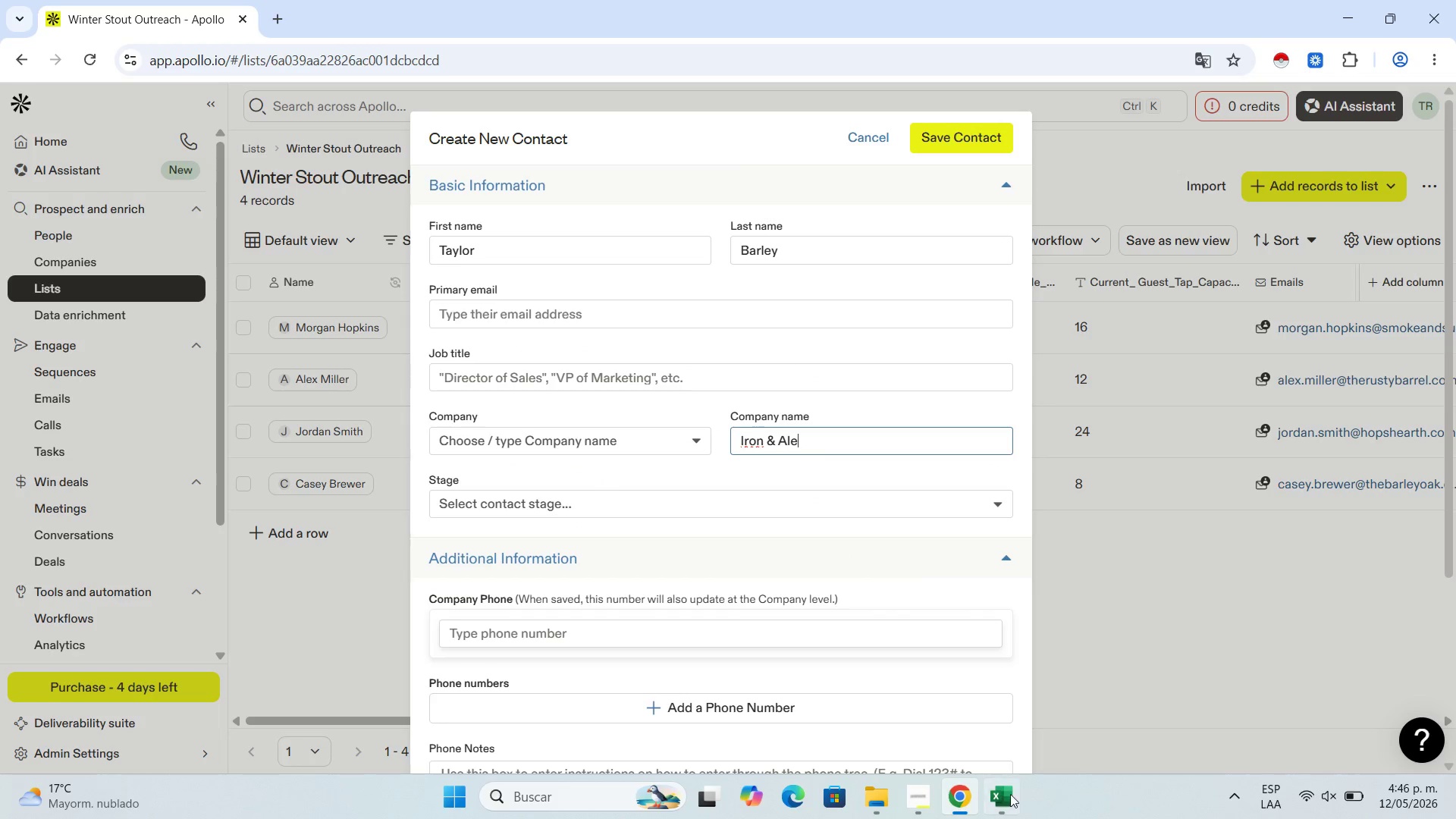 
left_click([998, 794])
 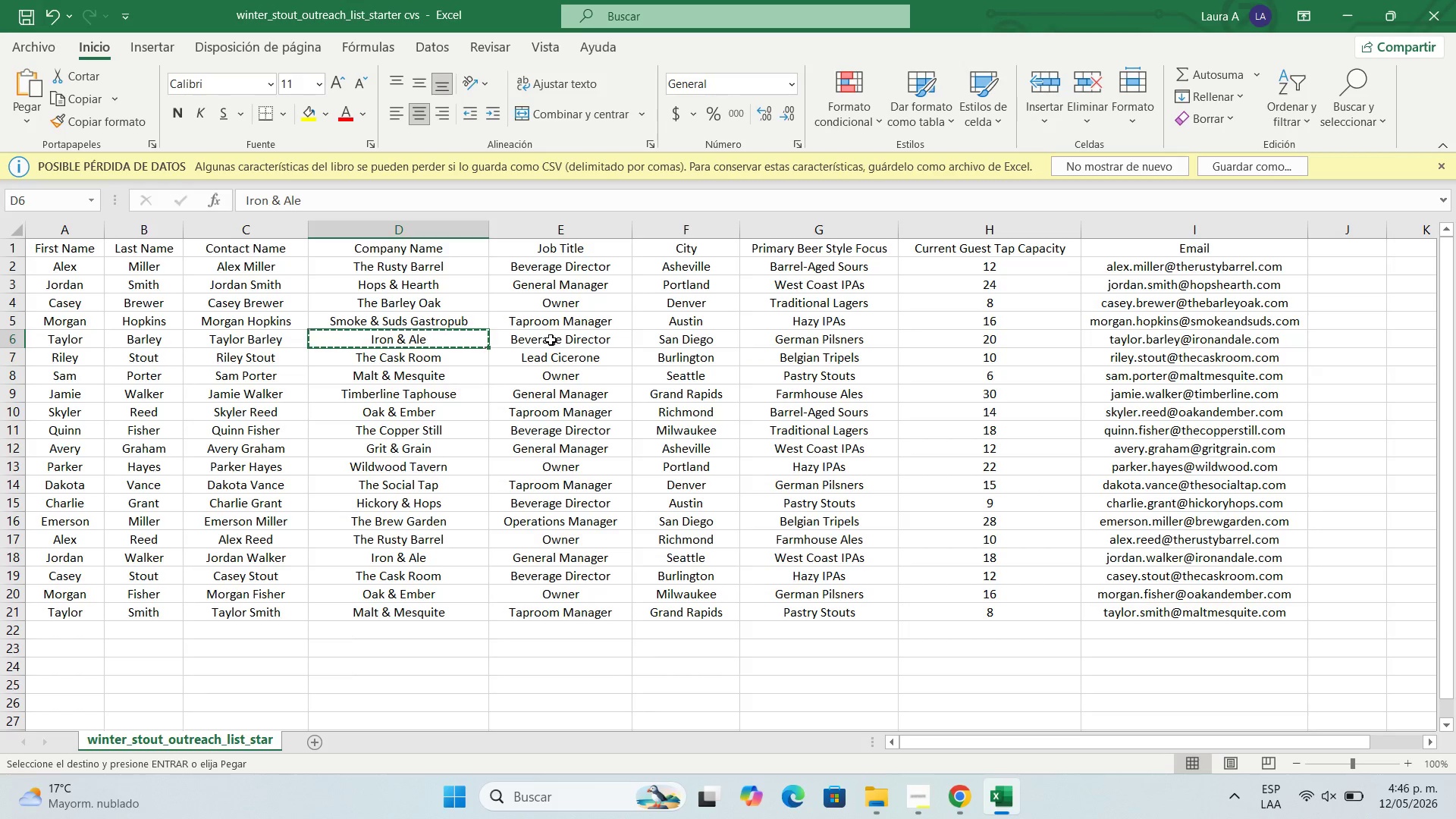 
left_click([551, 340])
 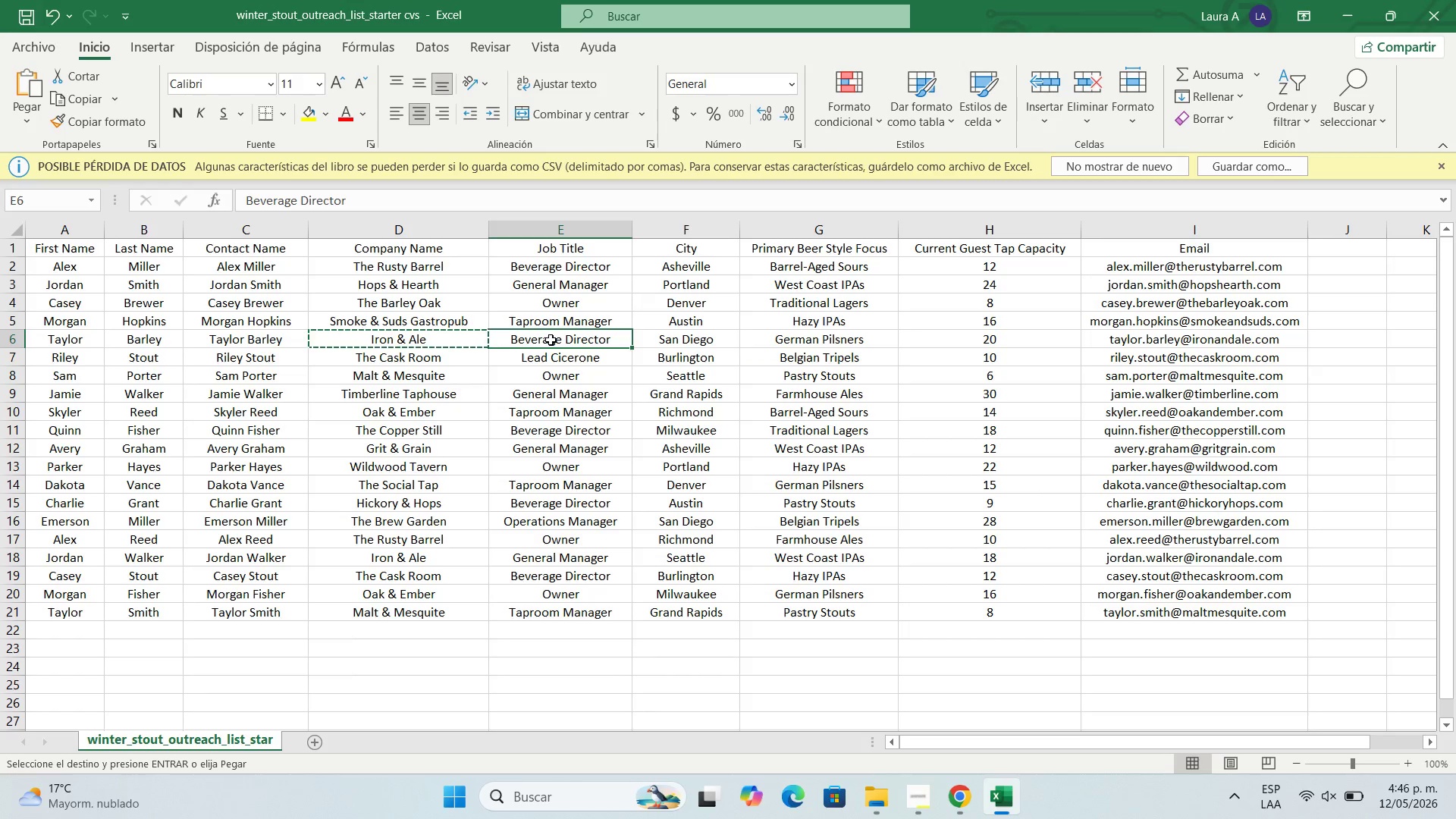 
key(Control+C)
 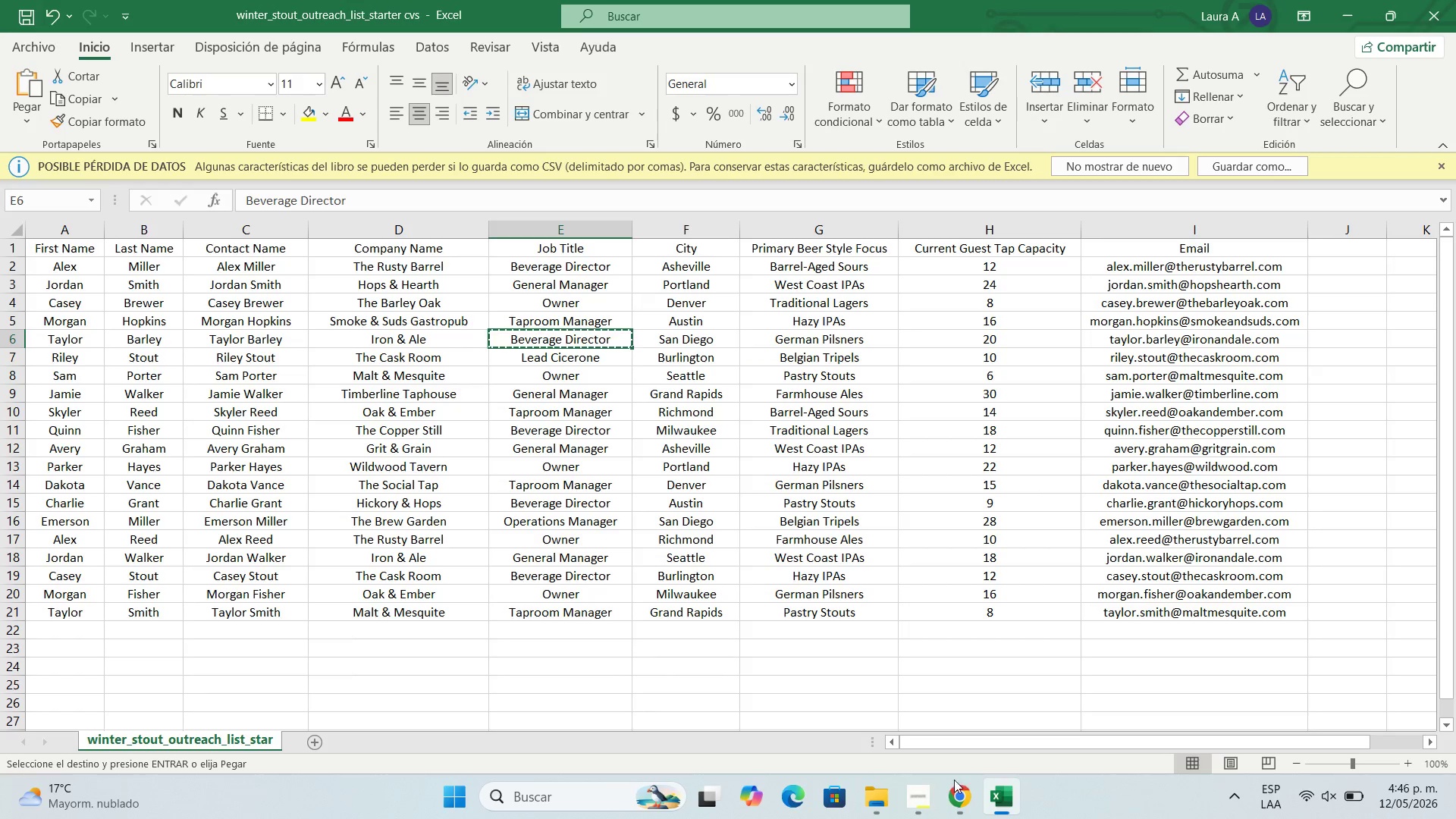 
left_click([964, 795])
 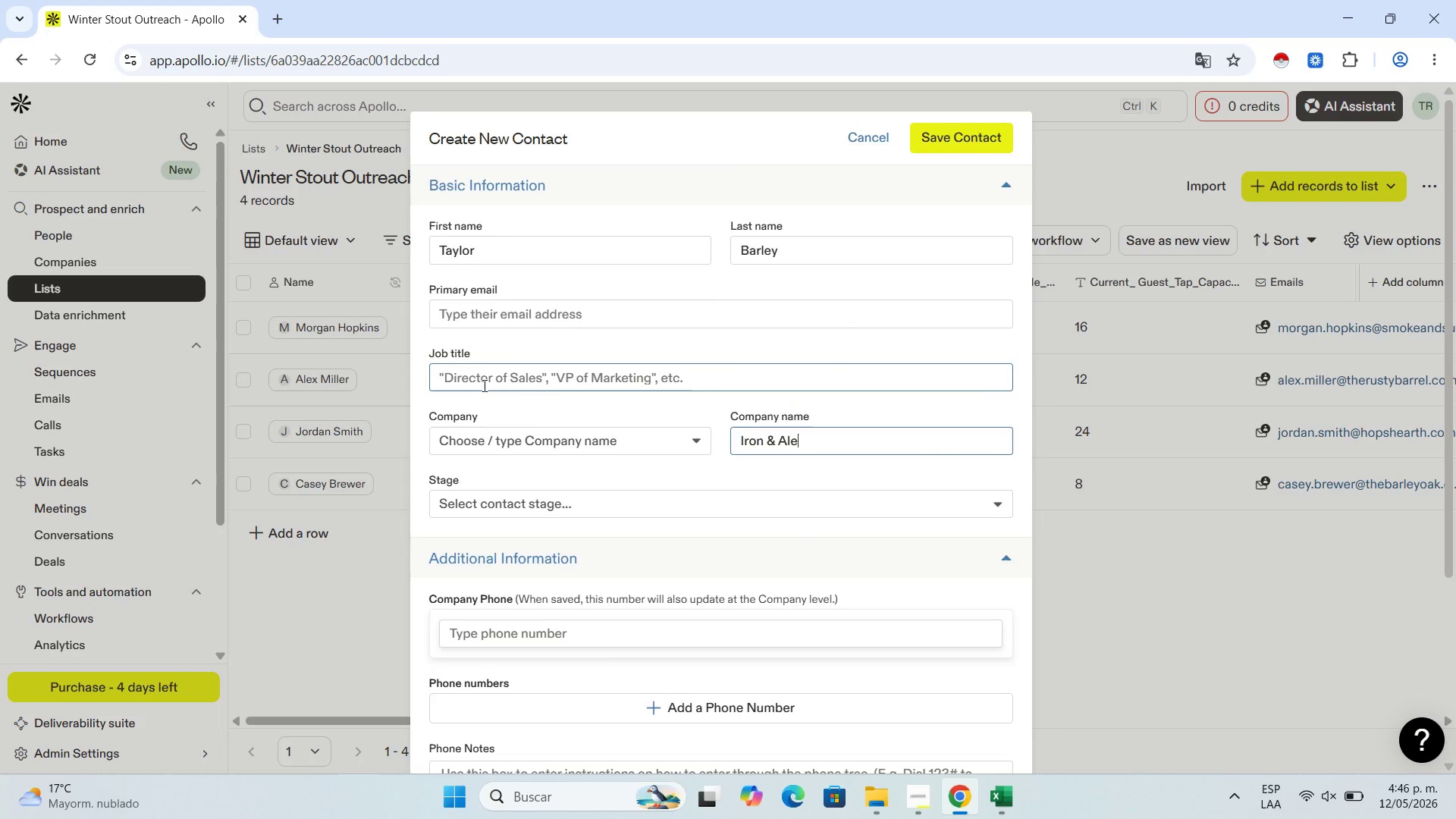 
left_click([483, 385])
 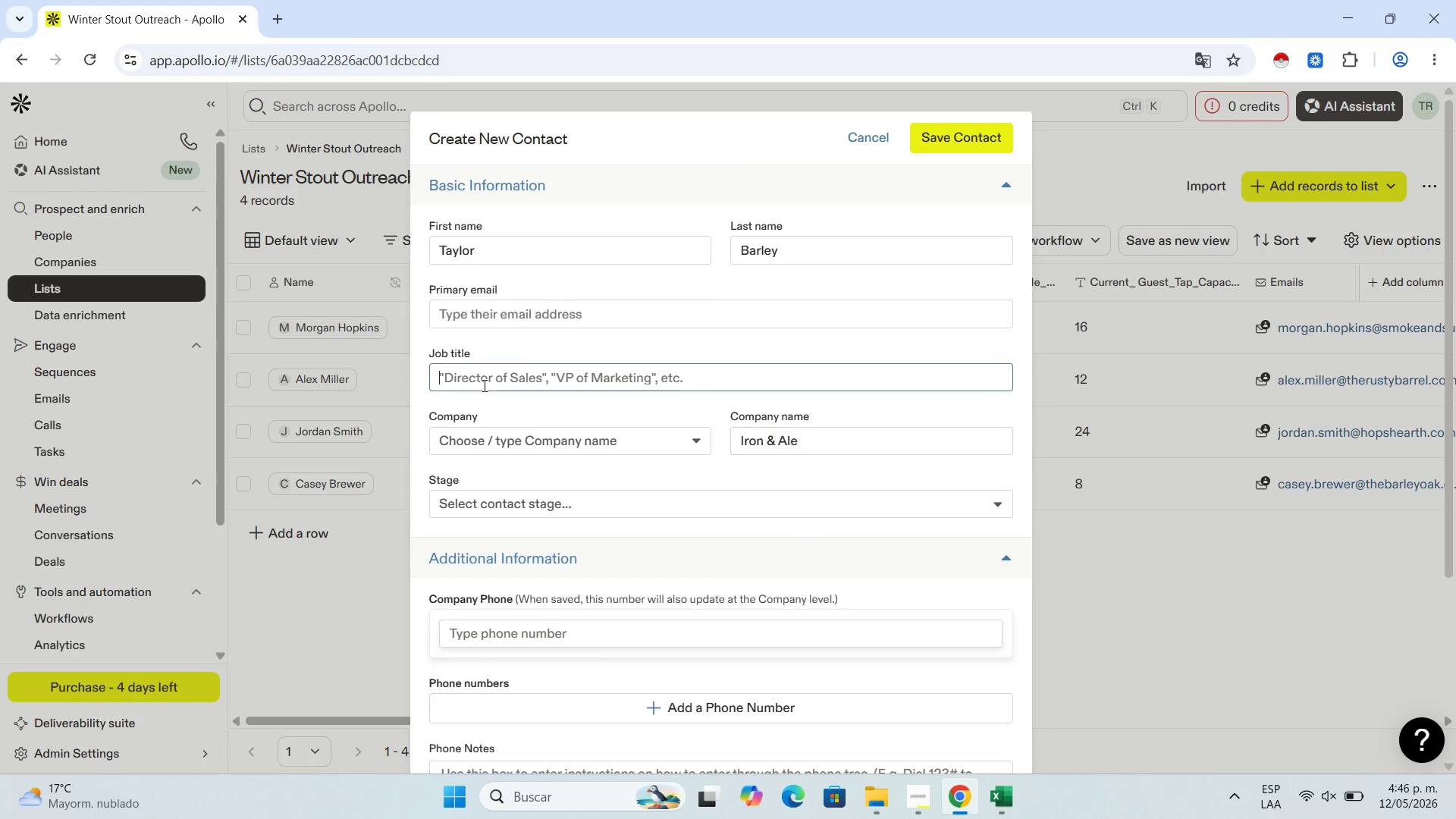 
key(Control+V)
 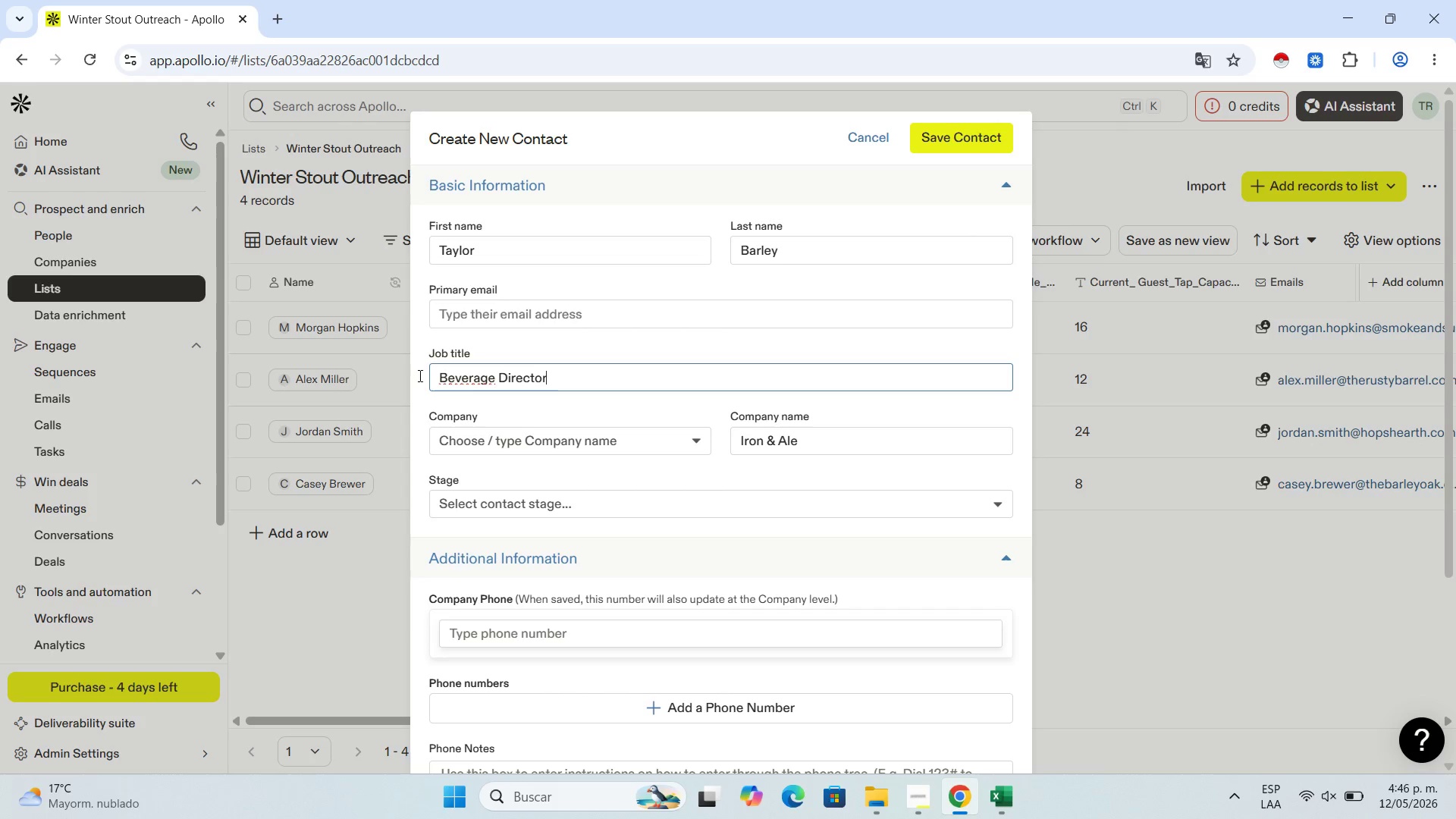 
wait(7.34)
 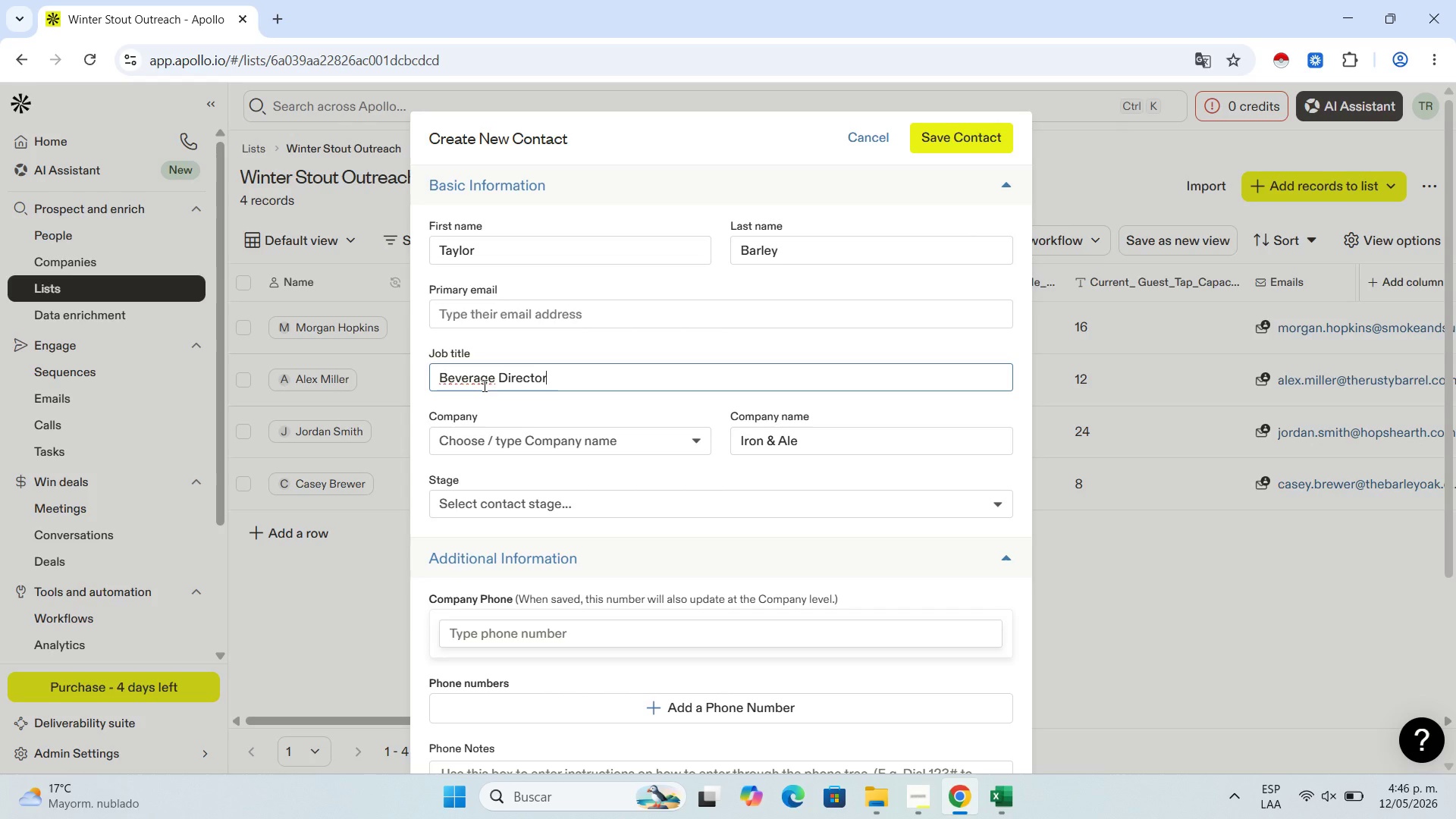 
scroll: coordinate [532, 520], scroll_direction: down, amount: 1.0
 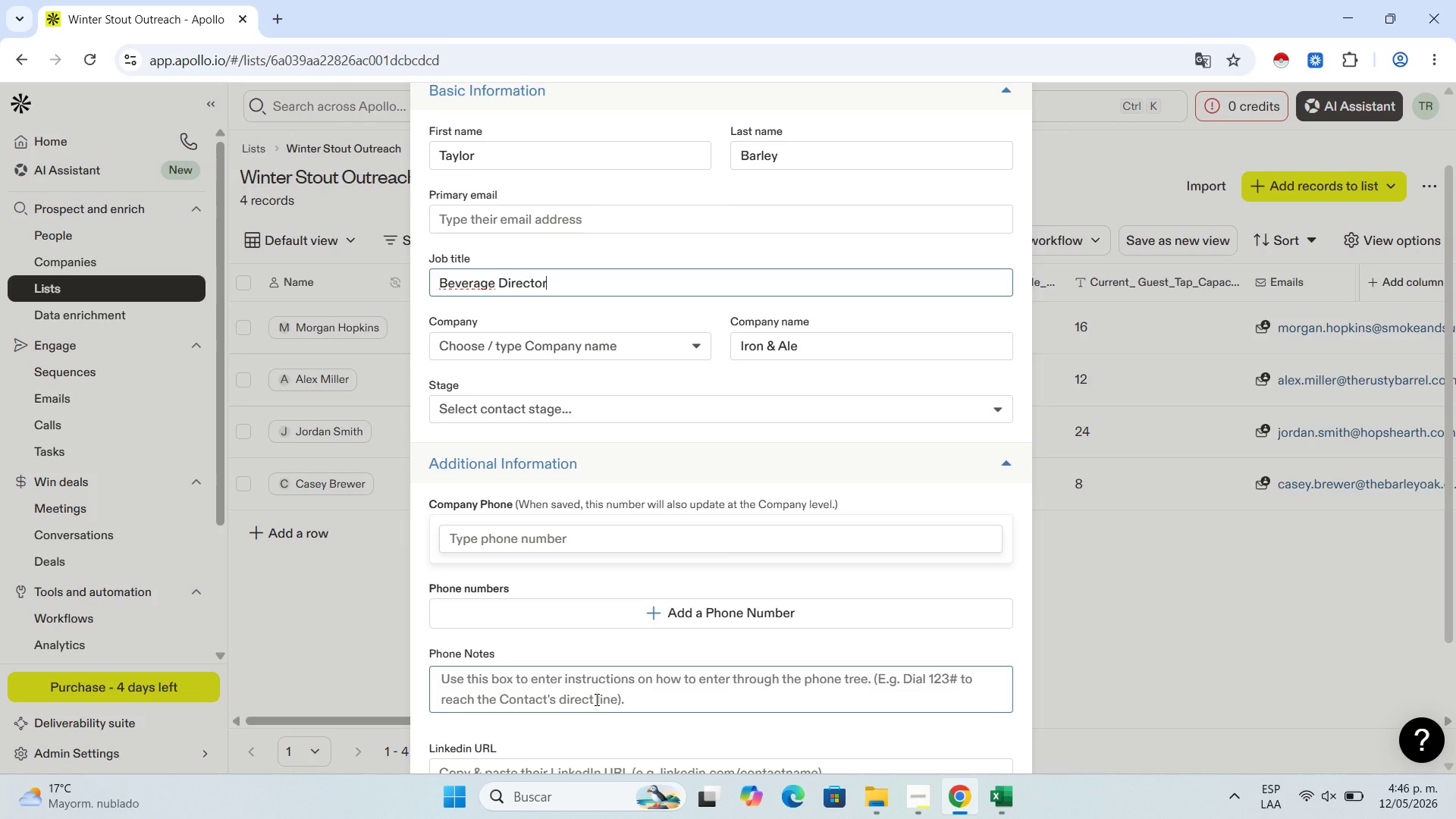 
wait(27.93)
 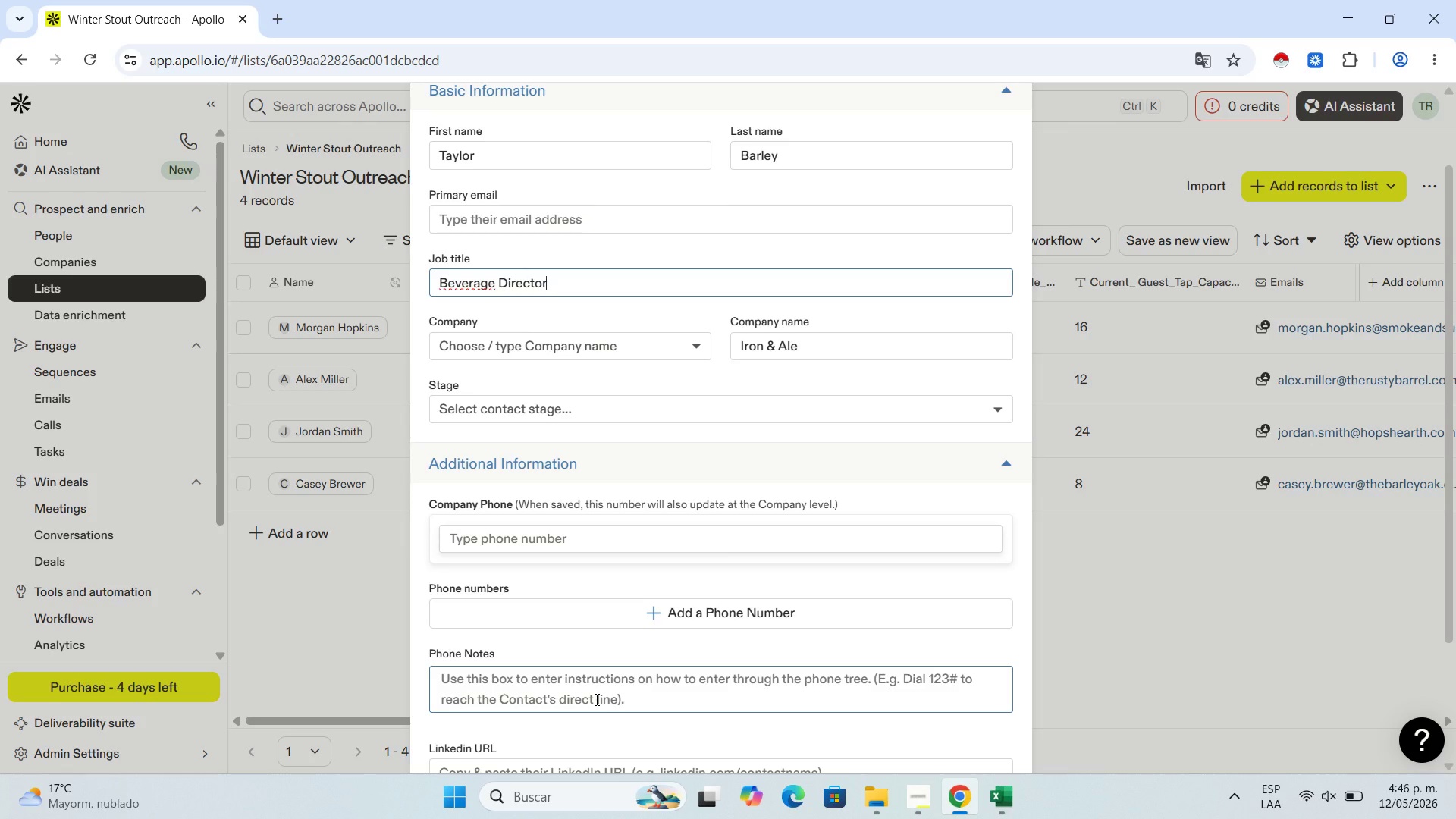 
left_click([998, 795])
 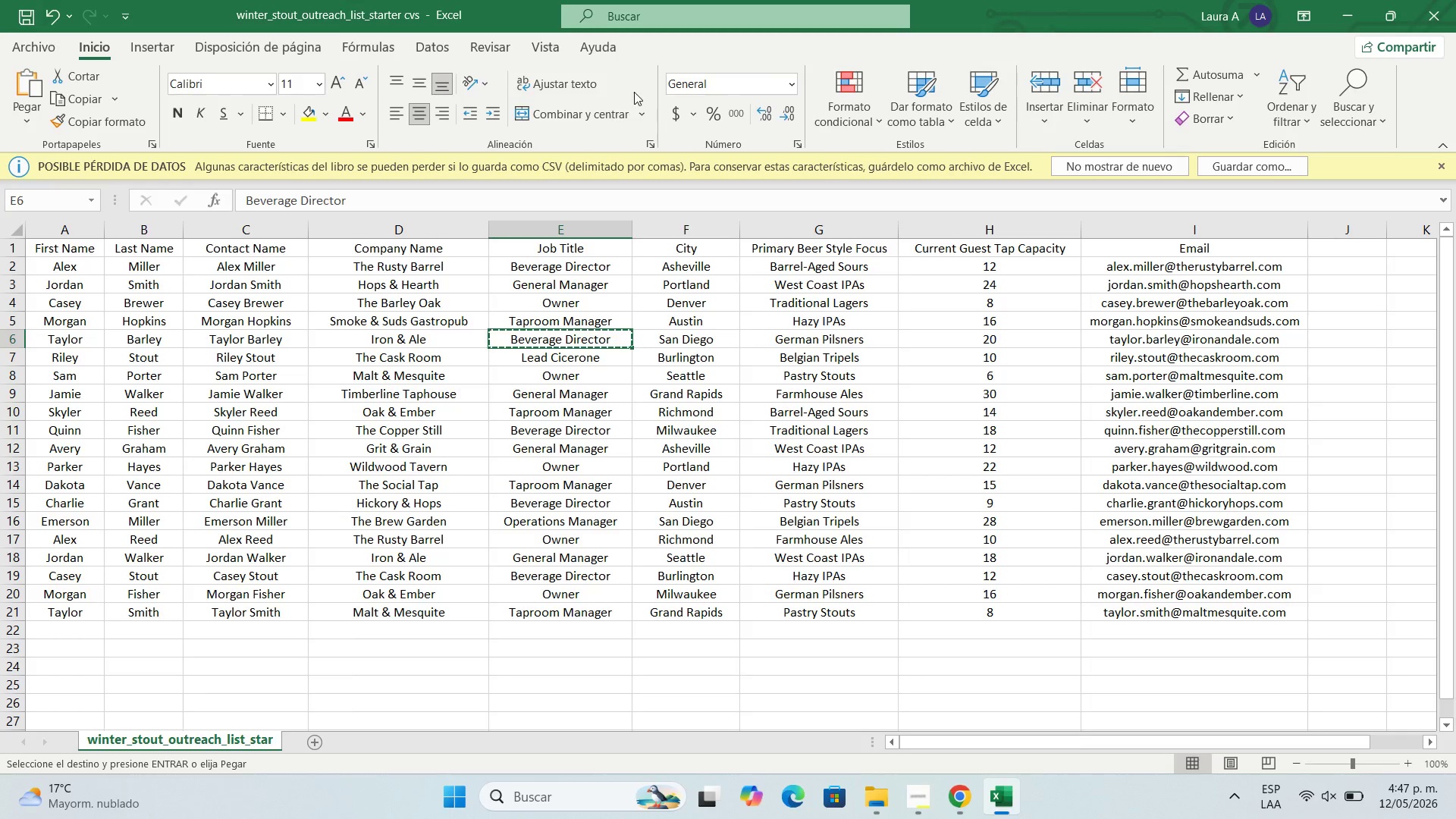 
left_click([663, 338])
 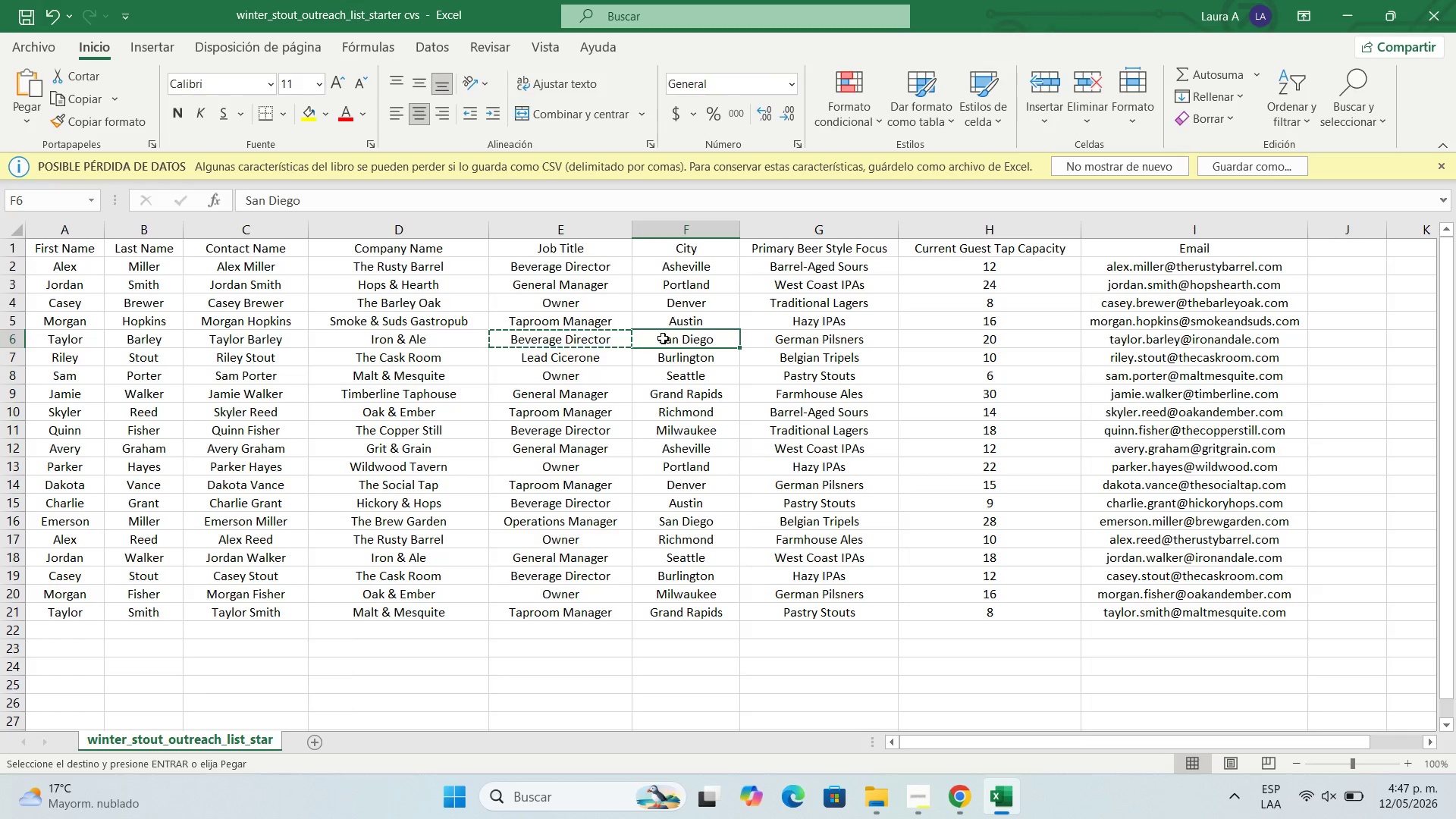 
key(Control+C)
 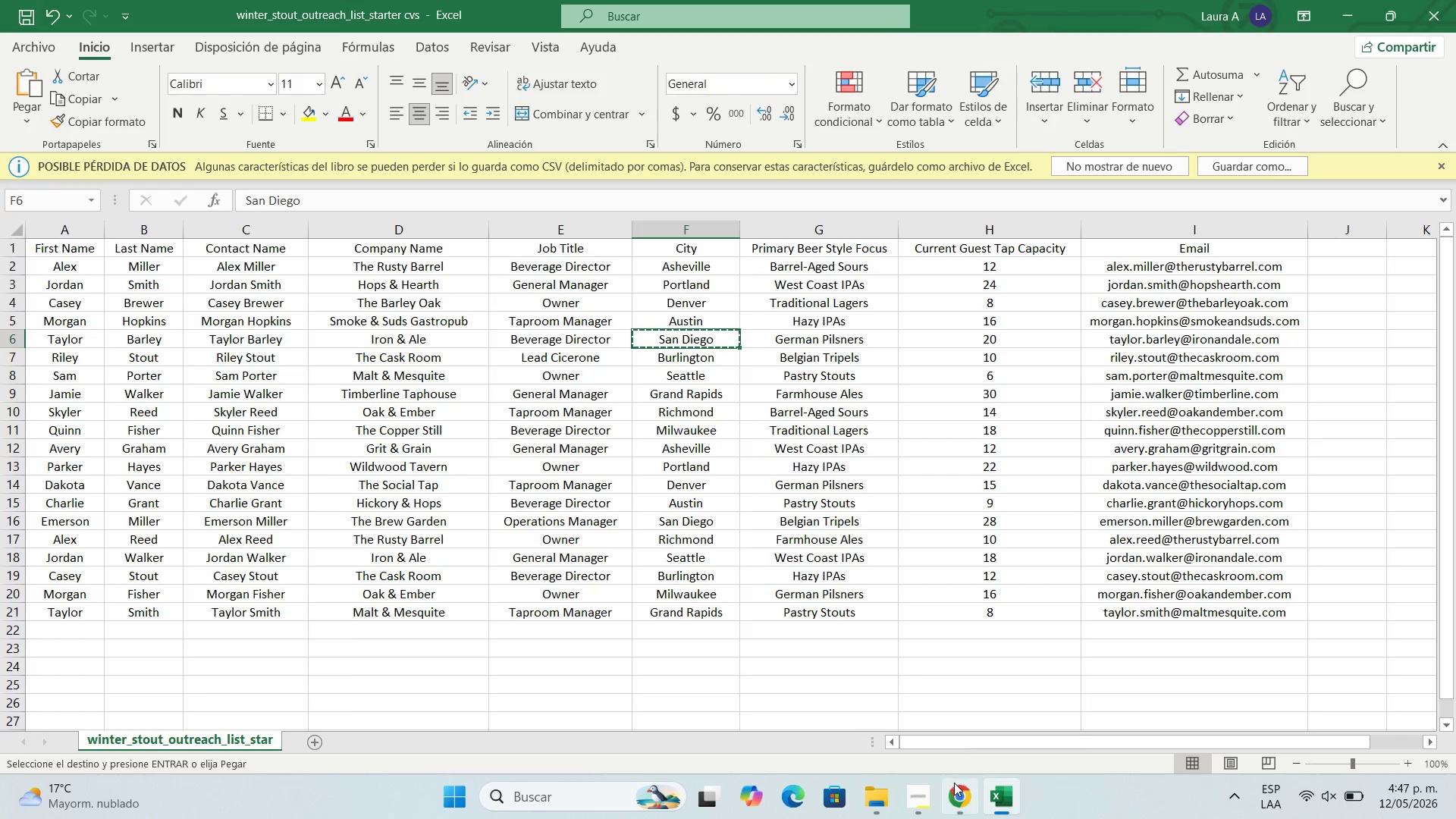 
left_click([959, 800])
 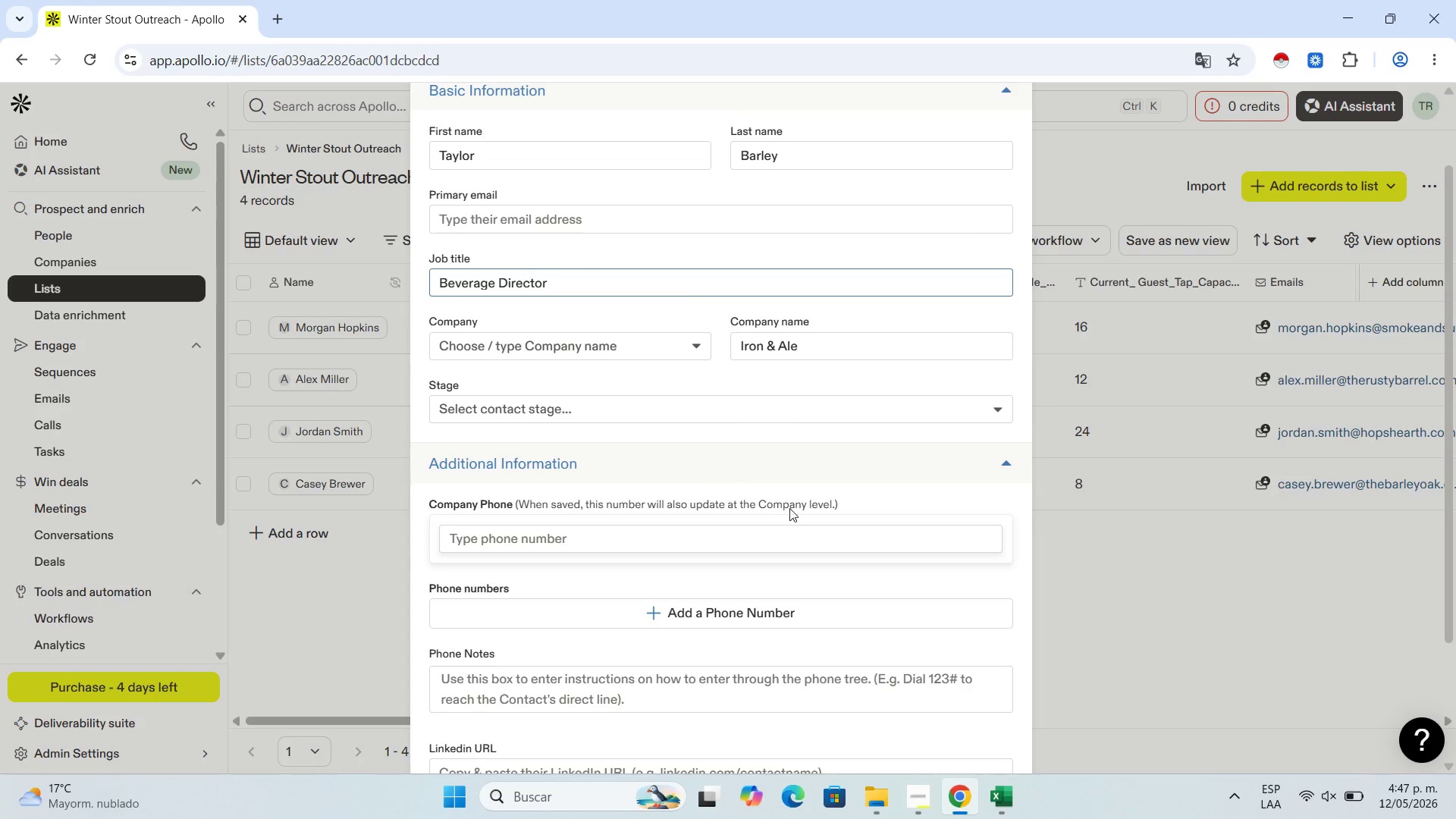 
scroll: coordinate [805, 472], scroll_direction: down, amount: 6.0
 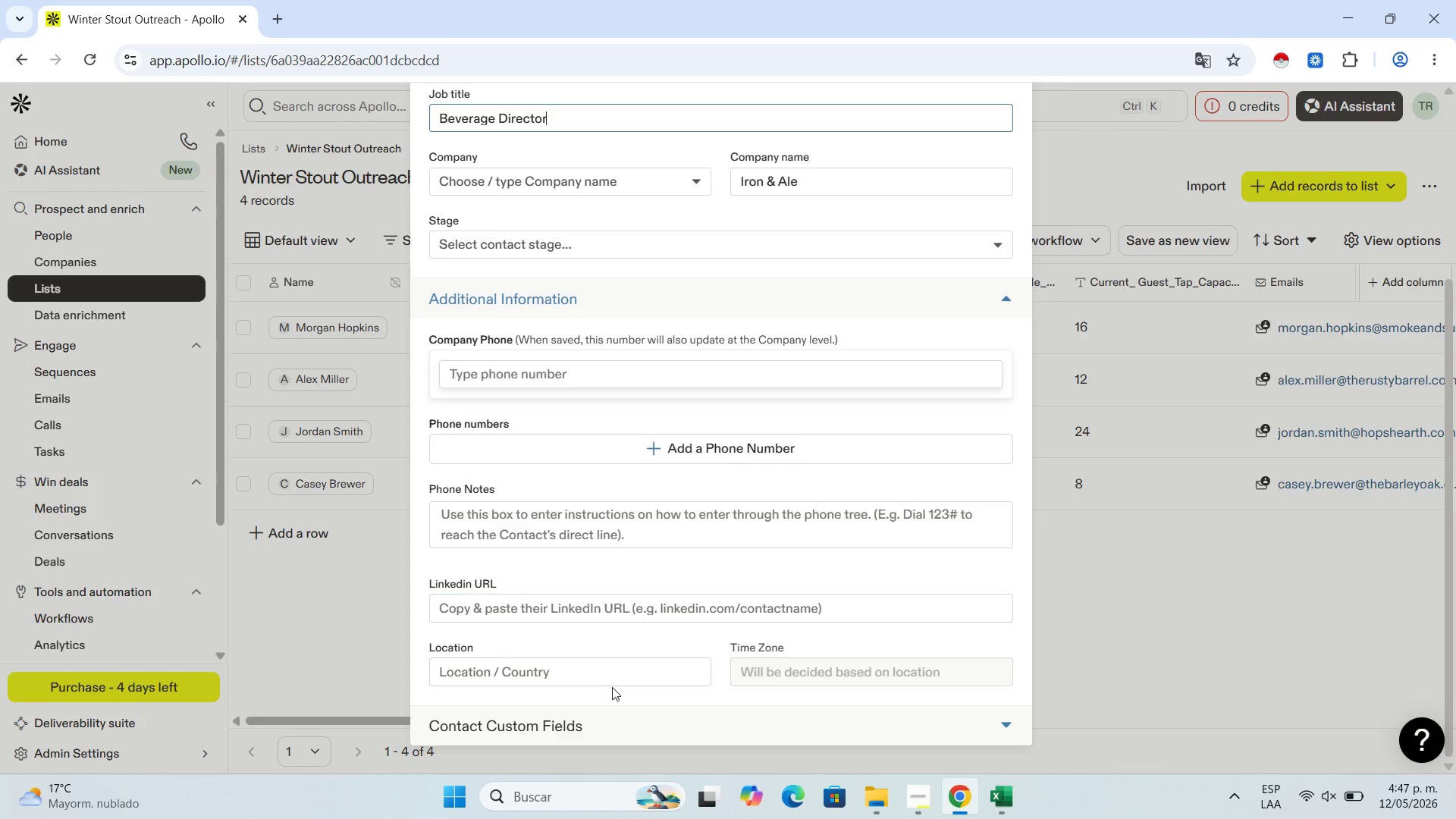 
left_click([613, 674])
 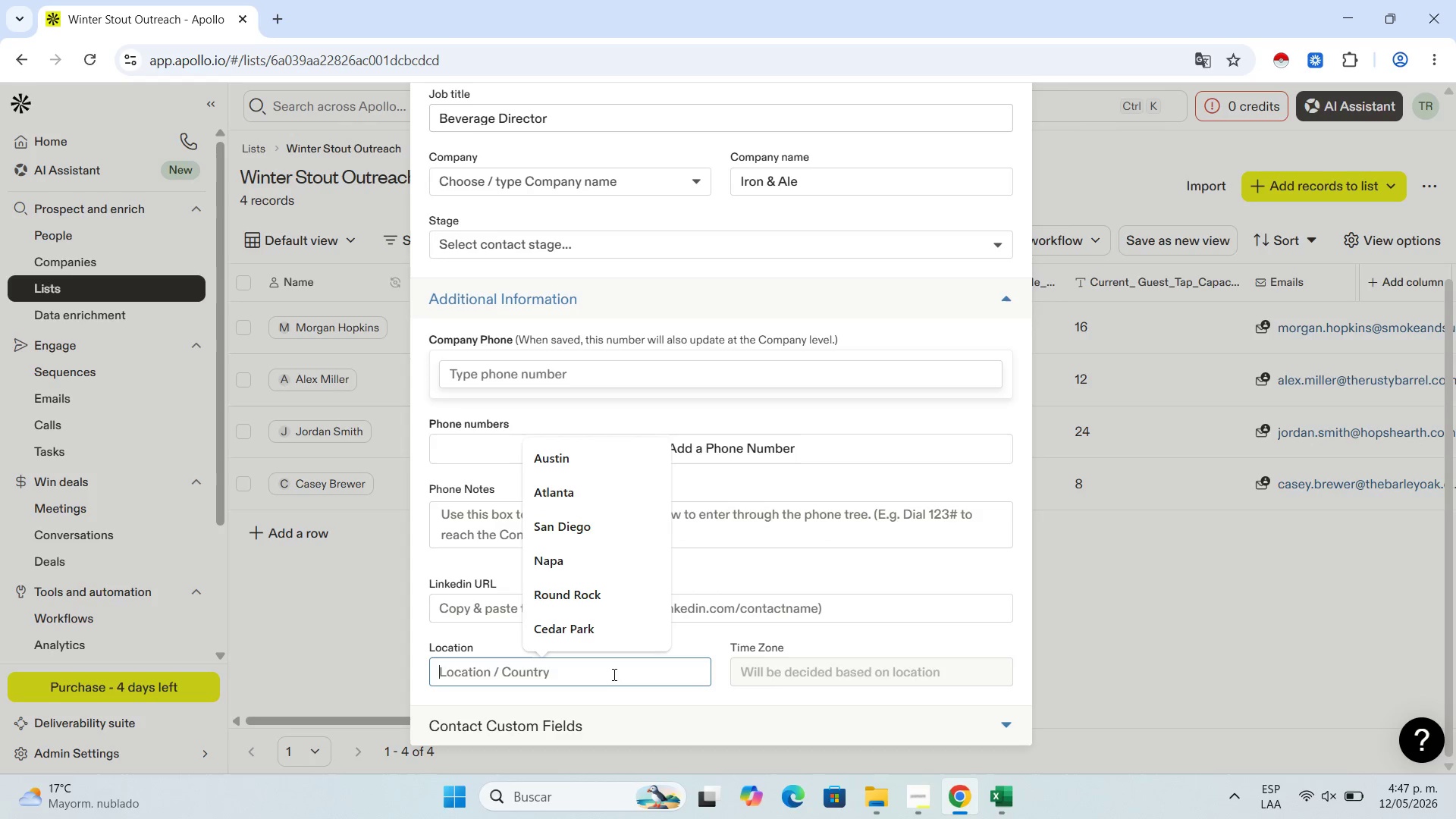 
key(Control+V)
 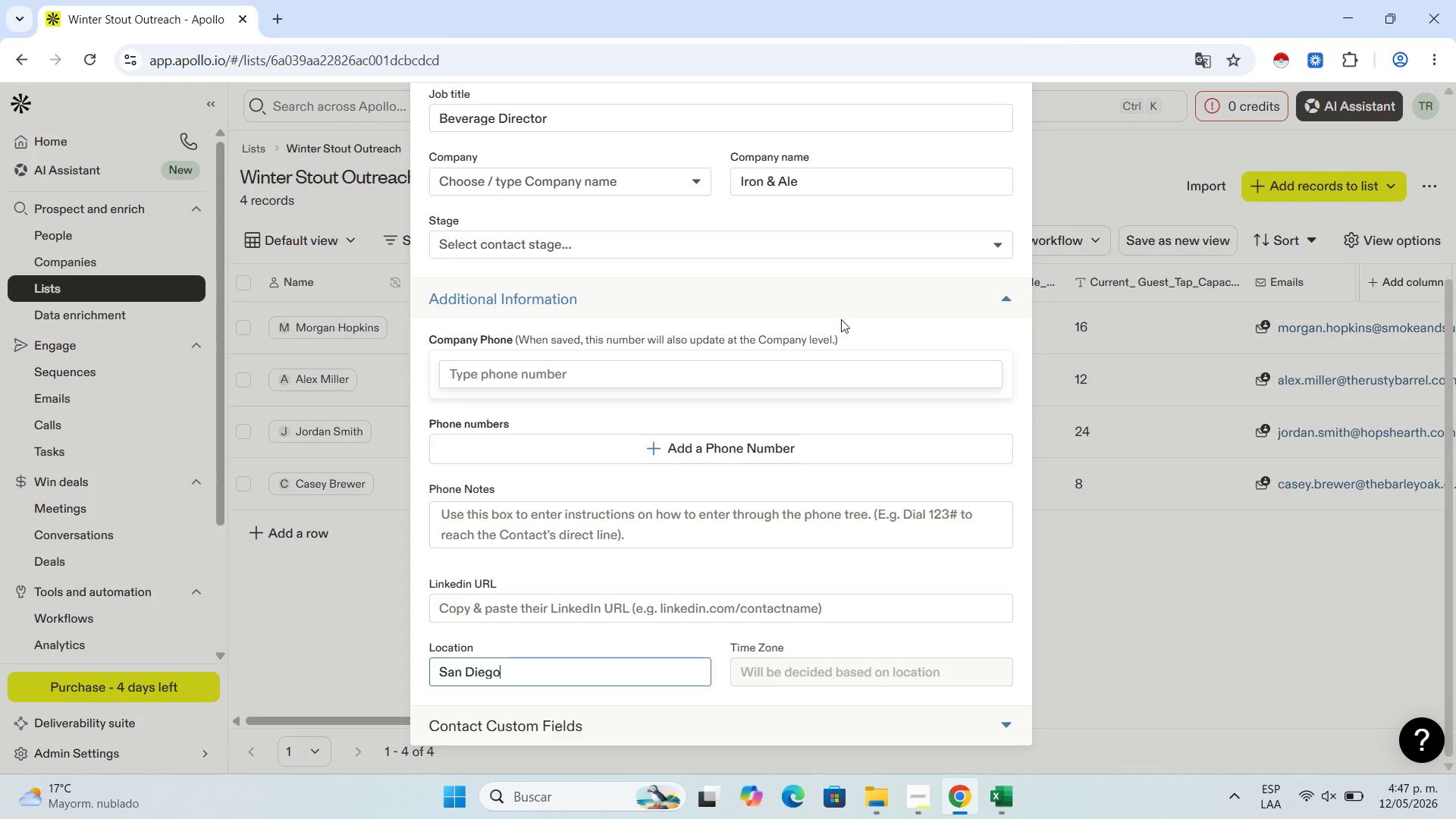 
wait(6.05)
 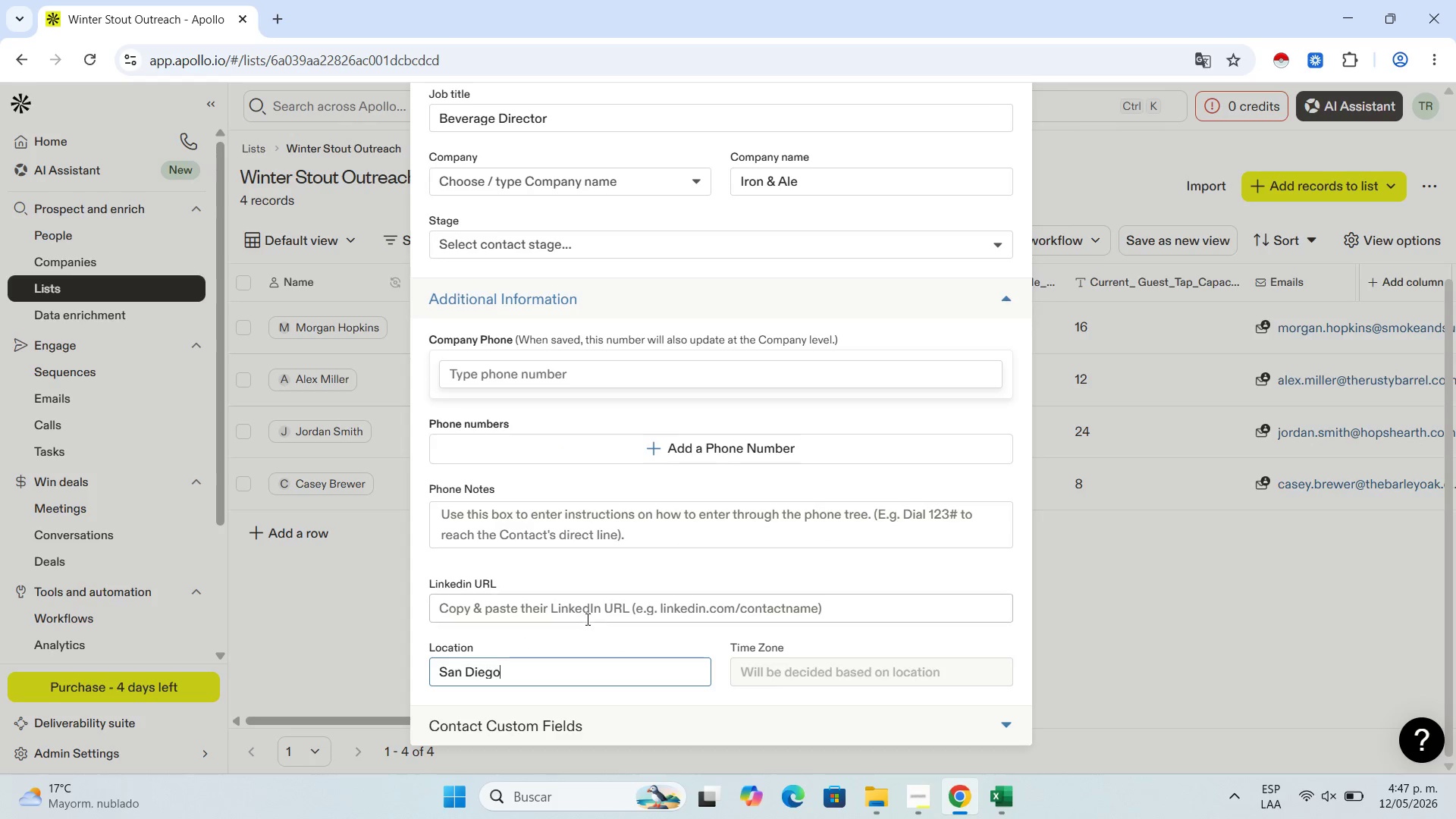 
left_click([1009, 802])
 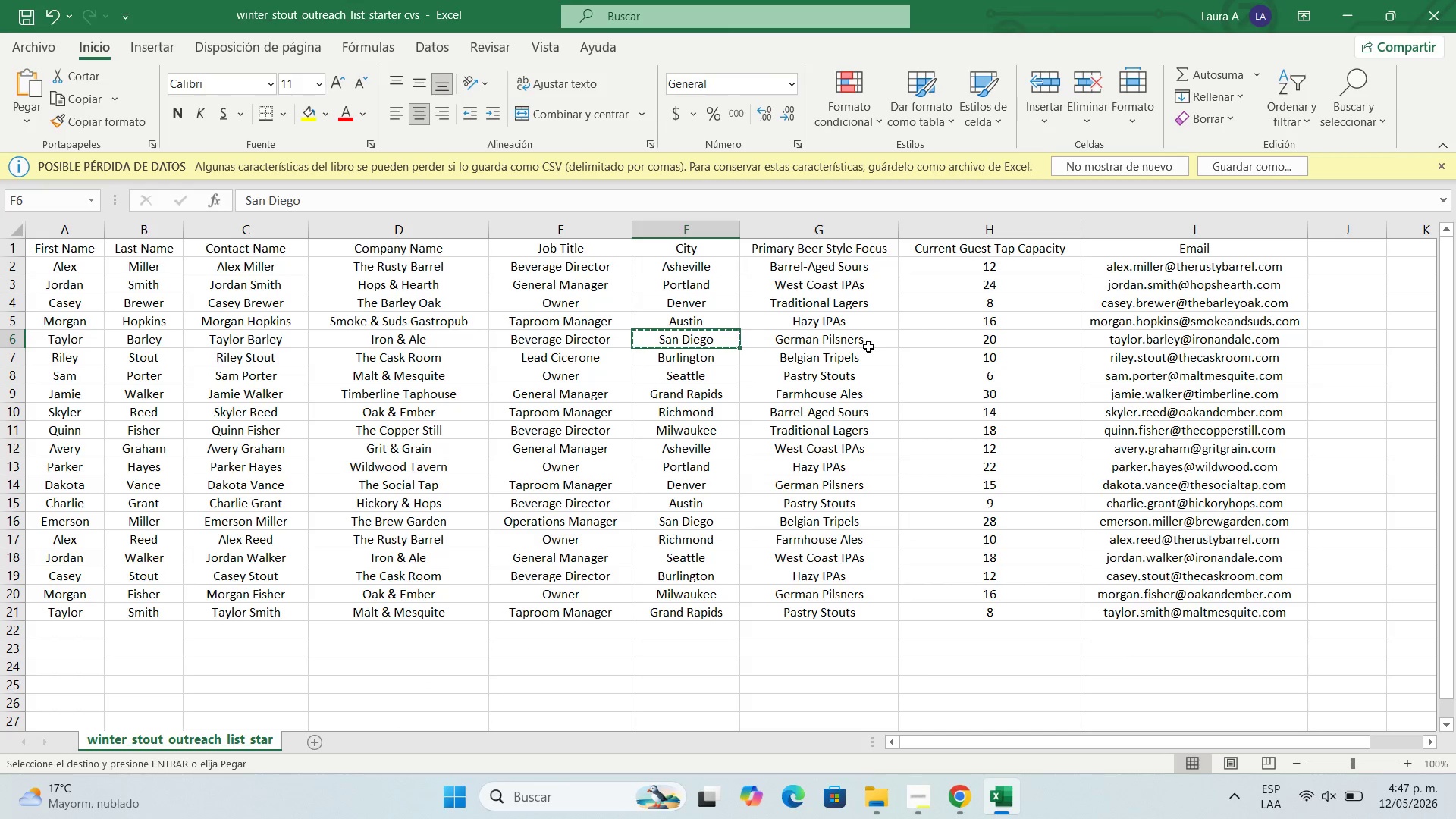 
left_click([867, 343])
 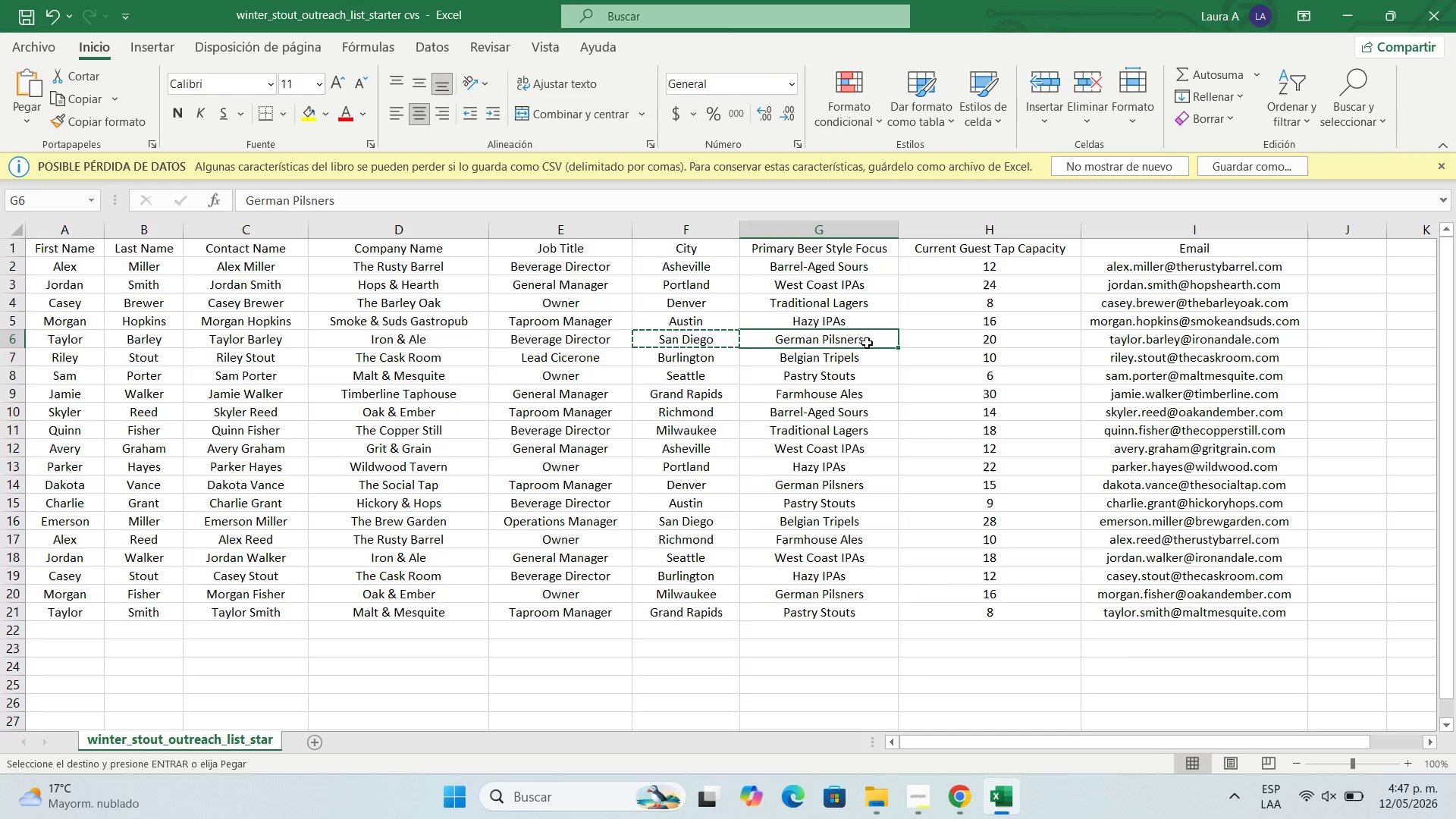 
key(Control+C)
 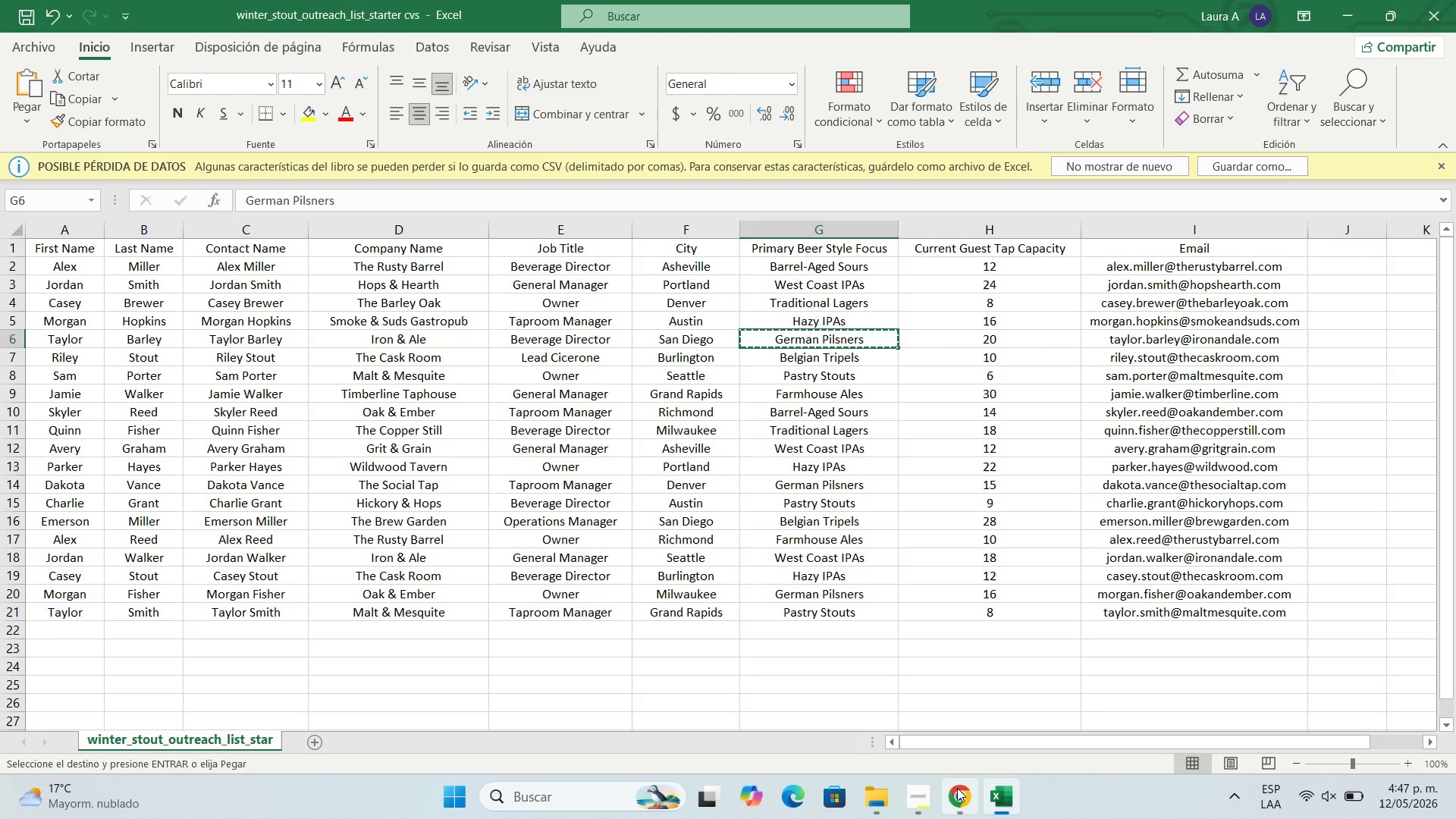 
left_click_drag(start_coordinate=[956, 796], to_coordinate=[960, 792])
 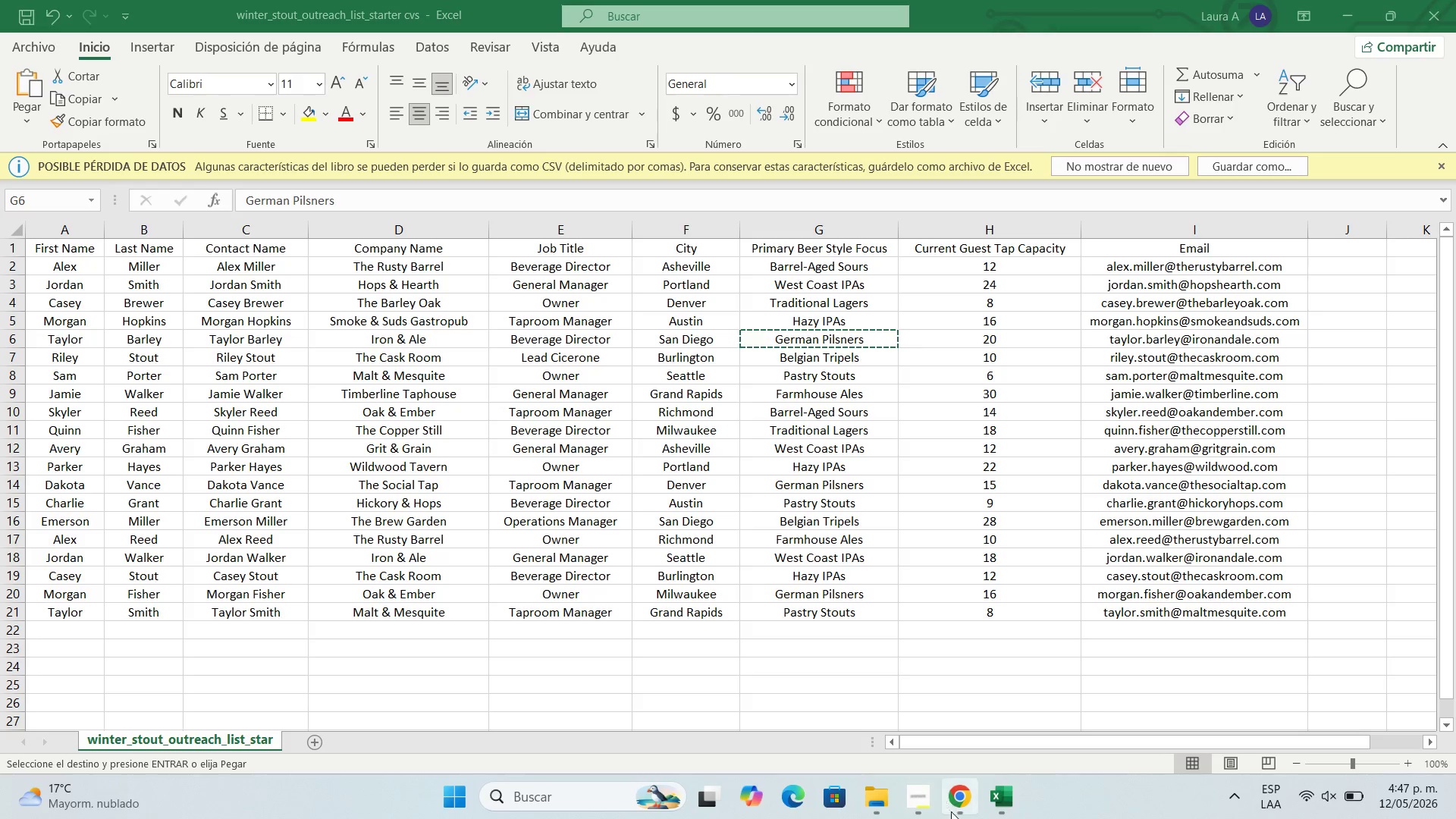 
left_click([954, 814])
 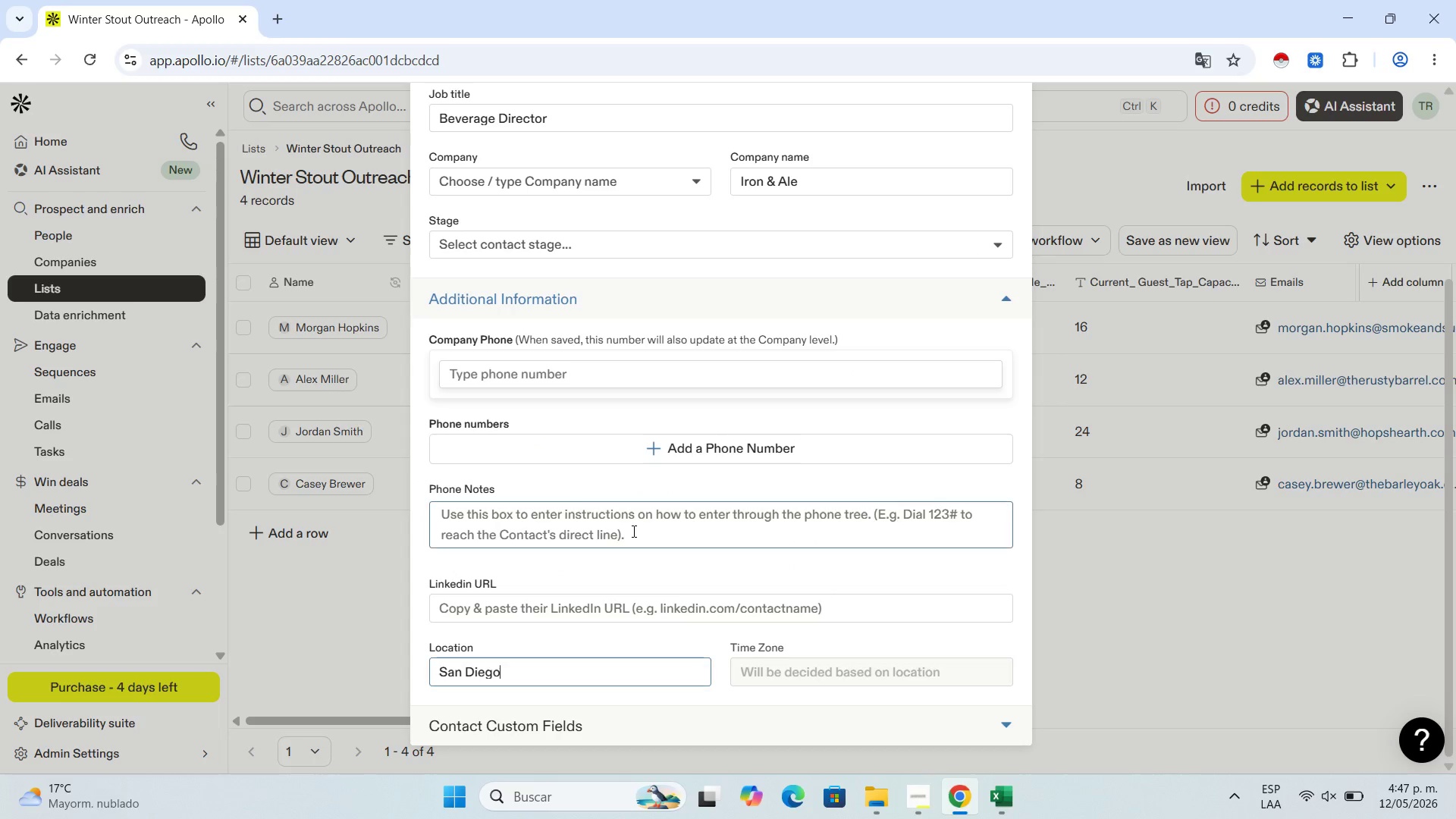 
scroll: coordinate [657, 582], scroll_direction: down, amount: 6.0
 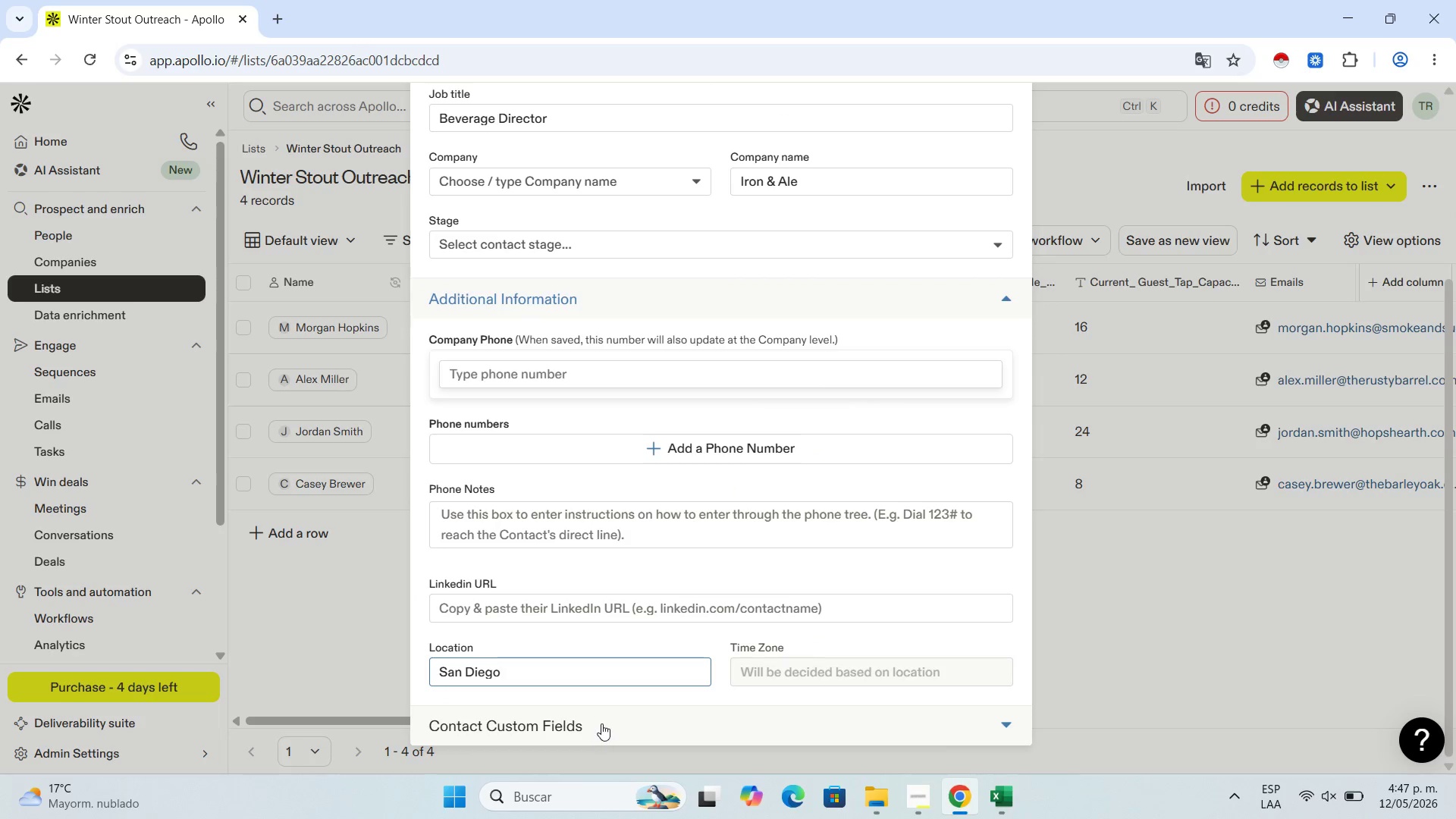 
left_click([601, 723])
 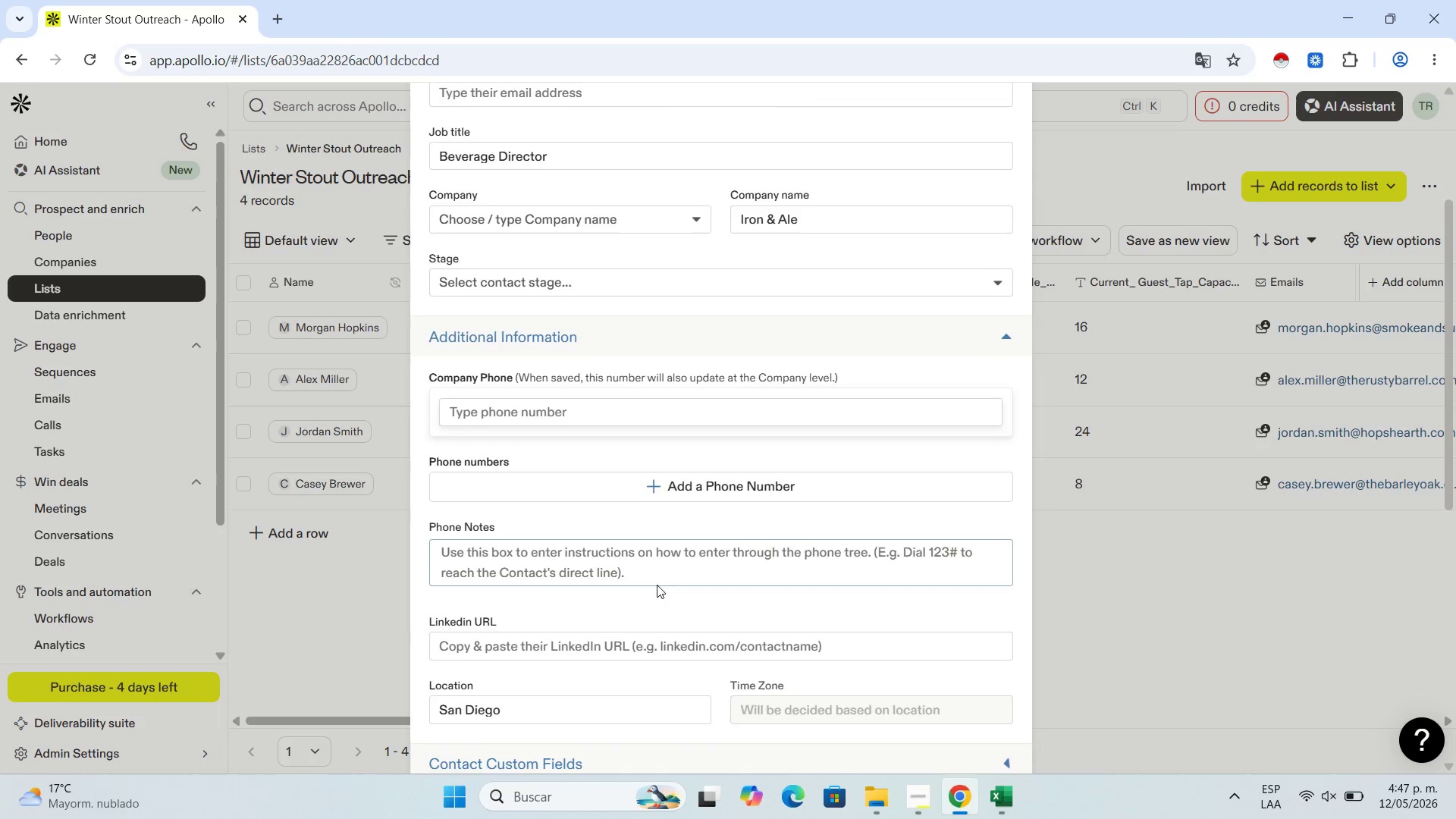 
scroll: coordinate [655, 585], scroll_direction: down, amount: 8.0
 